 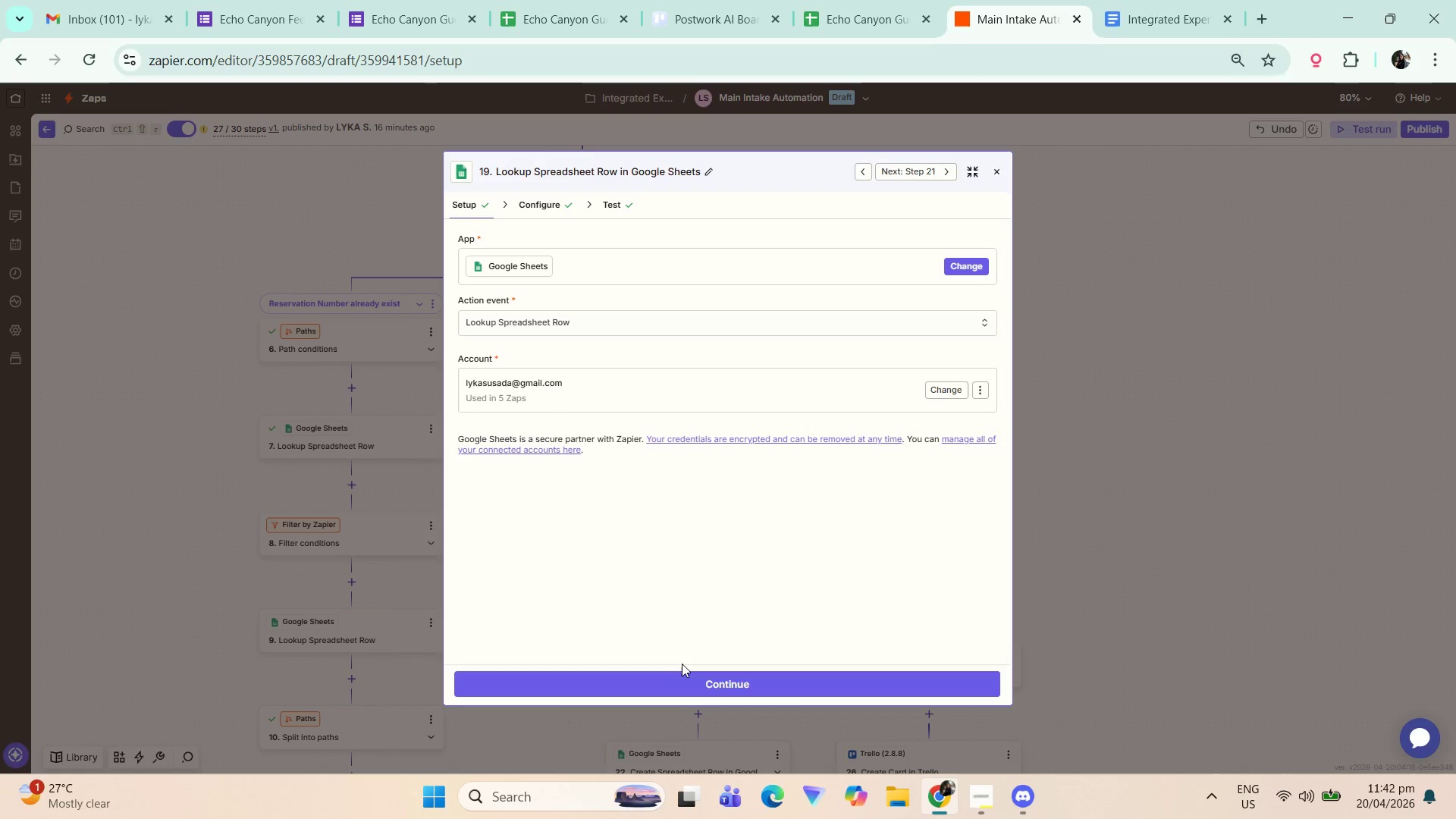 
hold_key(key=ControlLeft, duration=0.34)
scroll: coordinate [722, 603], scroll_direction: up, amount: 1.0
 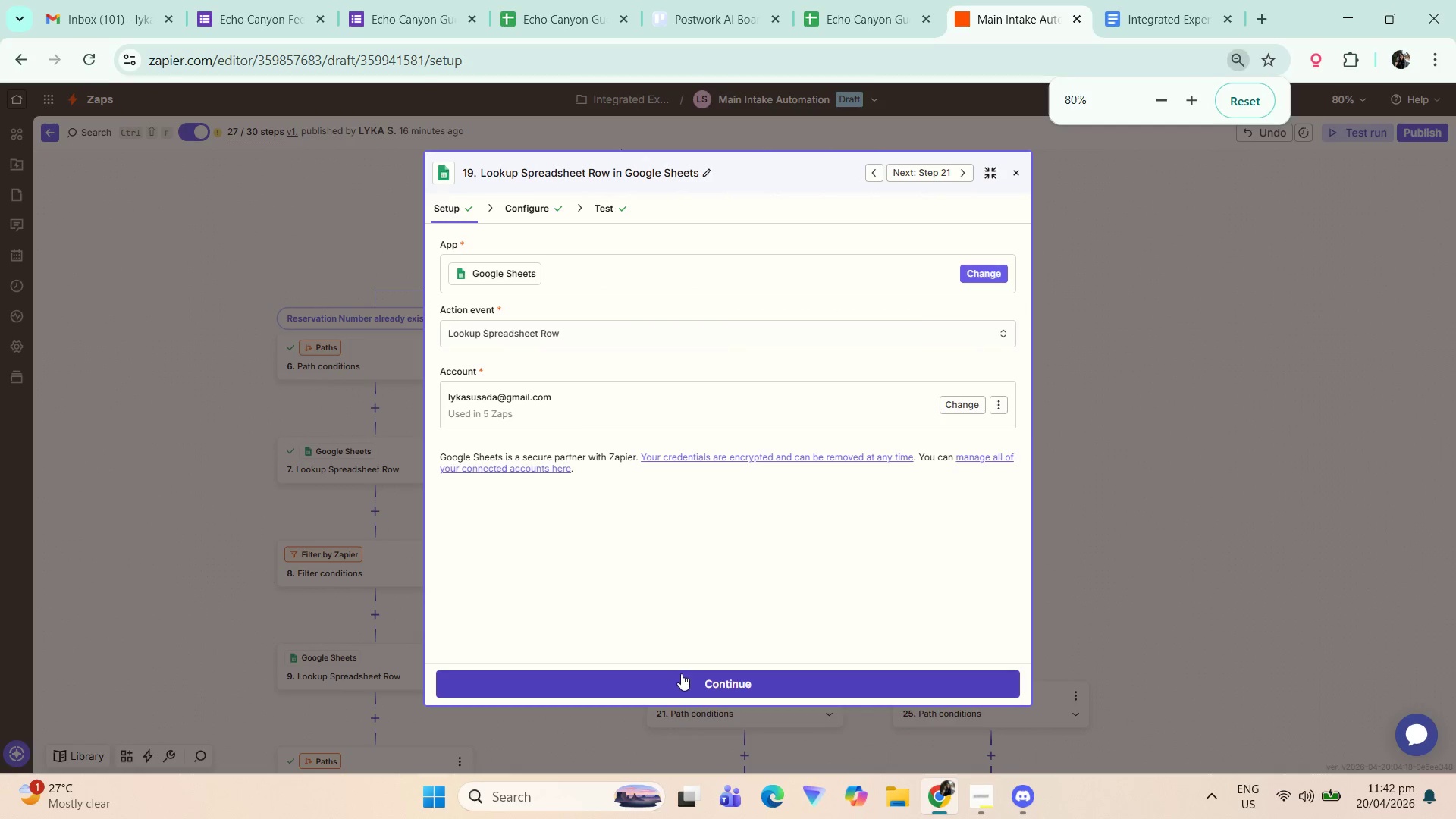 
left_click([674, 681])
 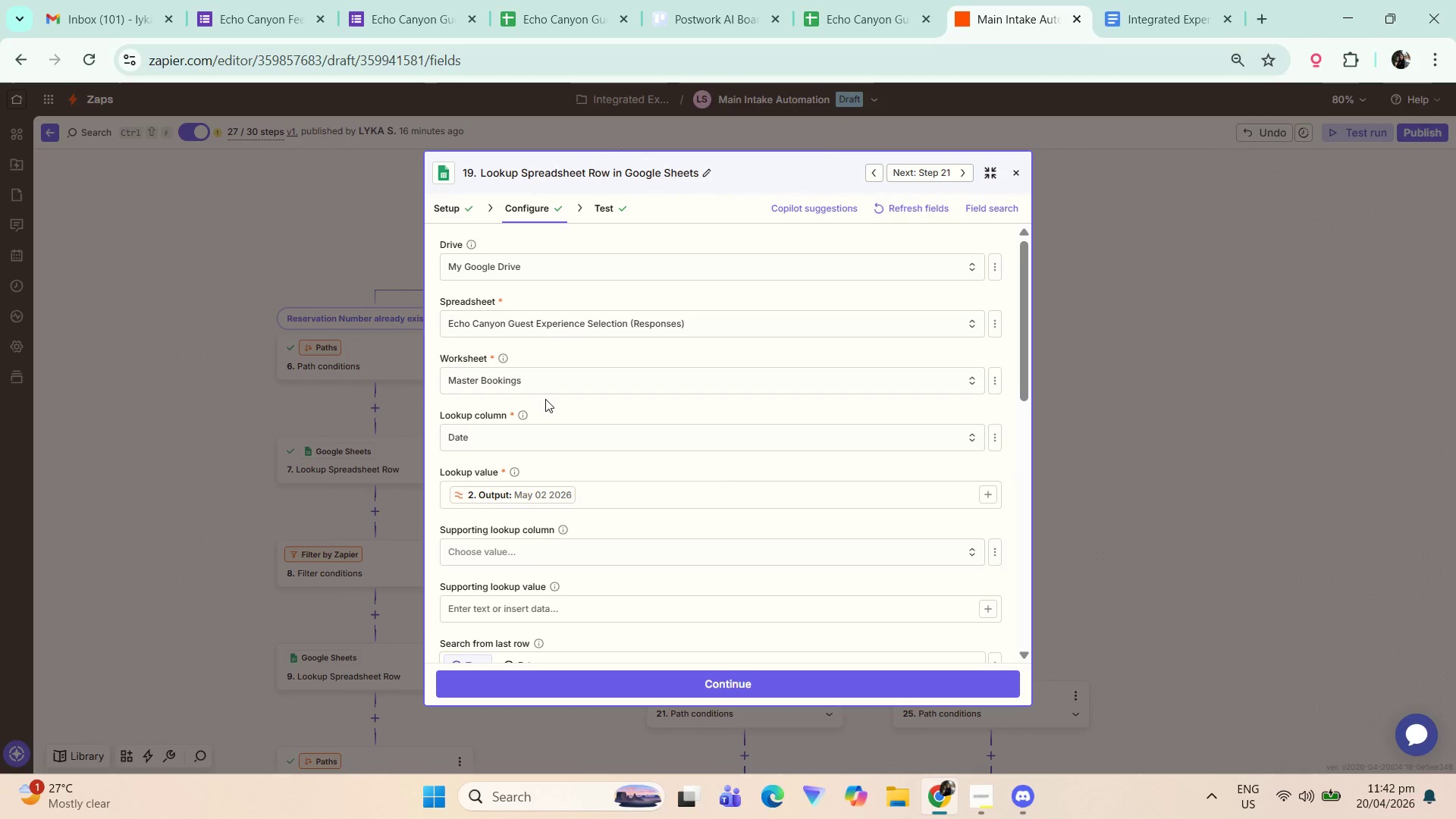 
scroll: coordinate [684, 405], scroll_direction: up, amount: 1.0
 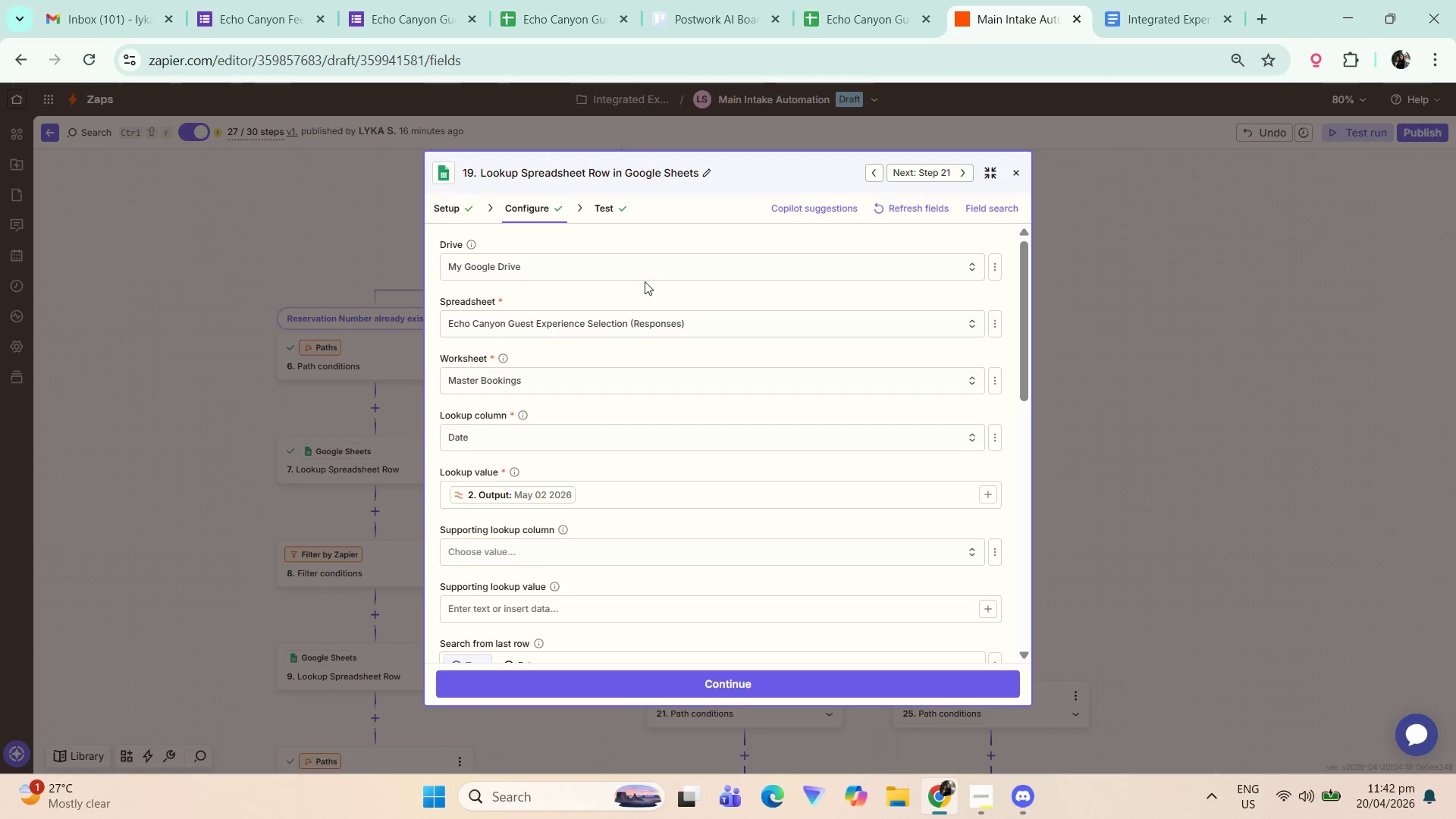 
scroll: coordinate [739, 397], scroll_direction: down, amount: 7.0
 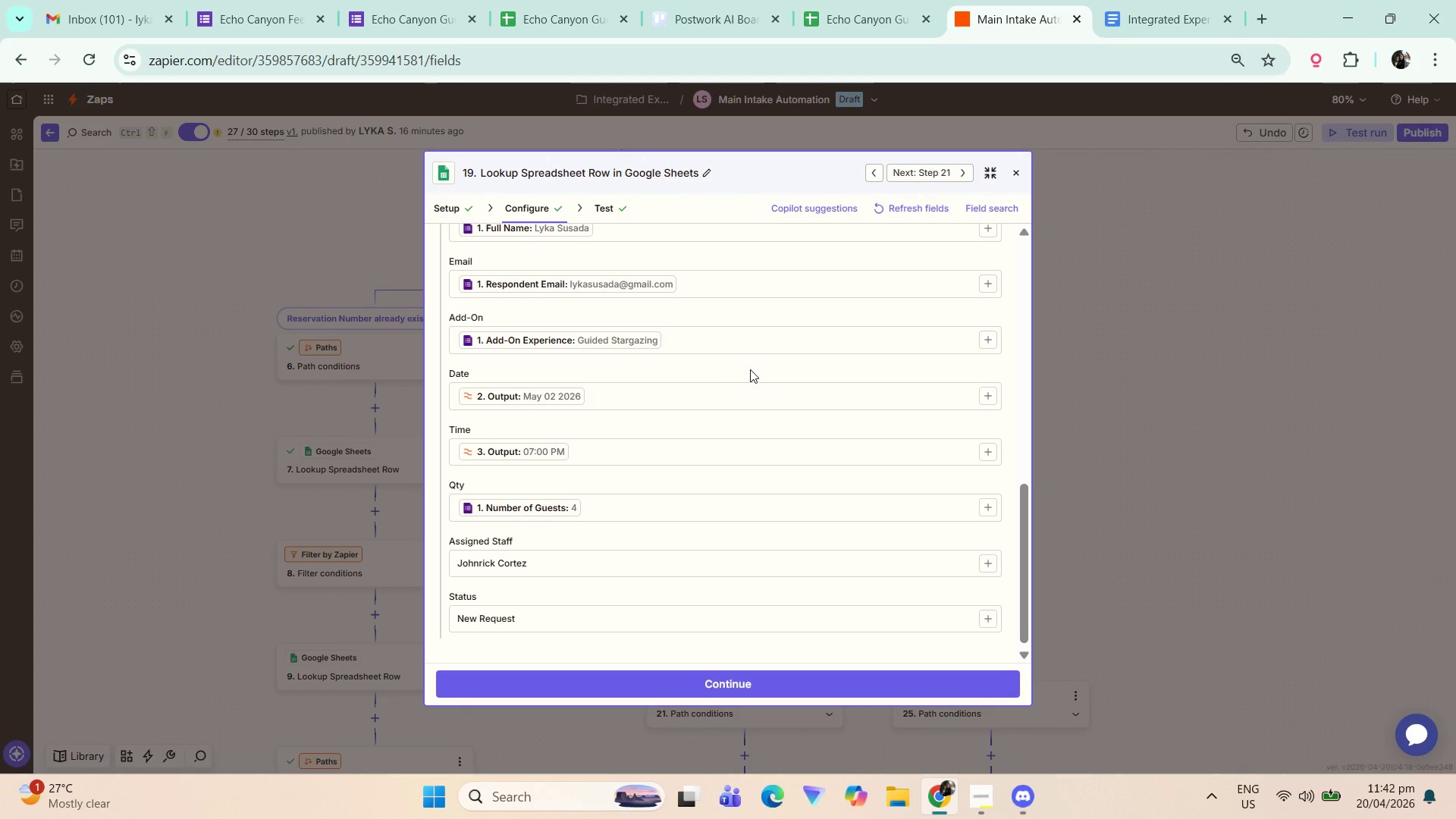 
scroll: coordinate [729, 379], scroll_direction: up, amount: 10.0
 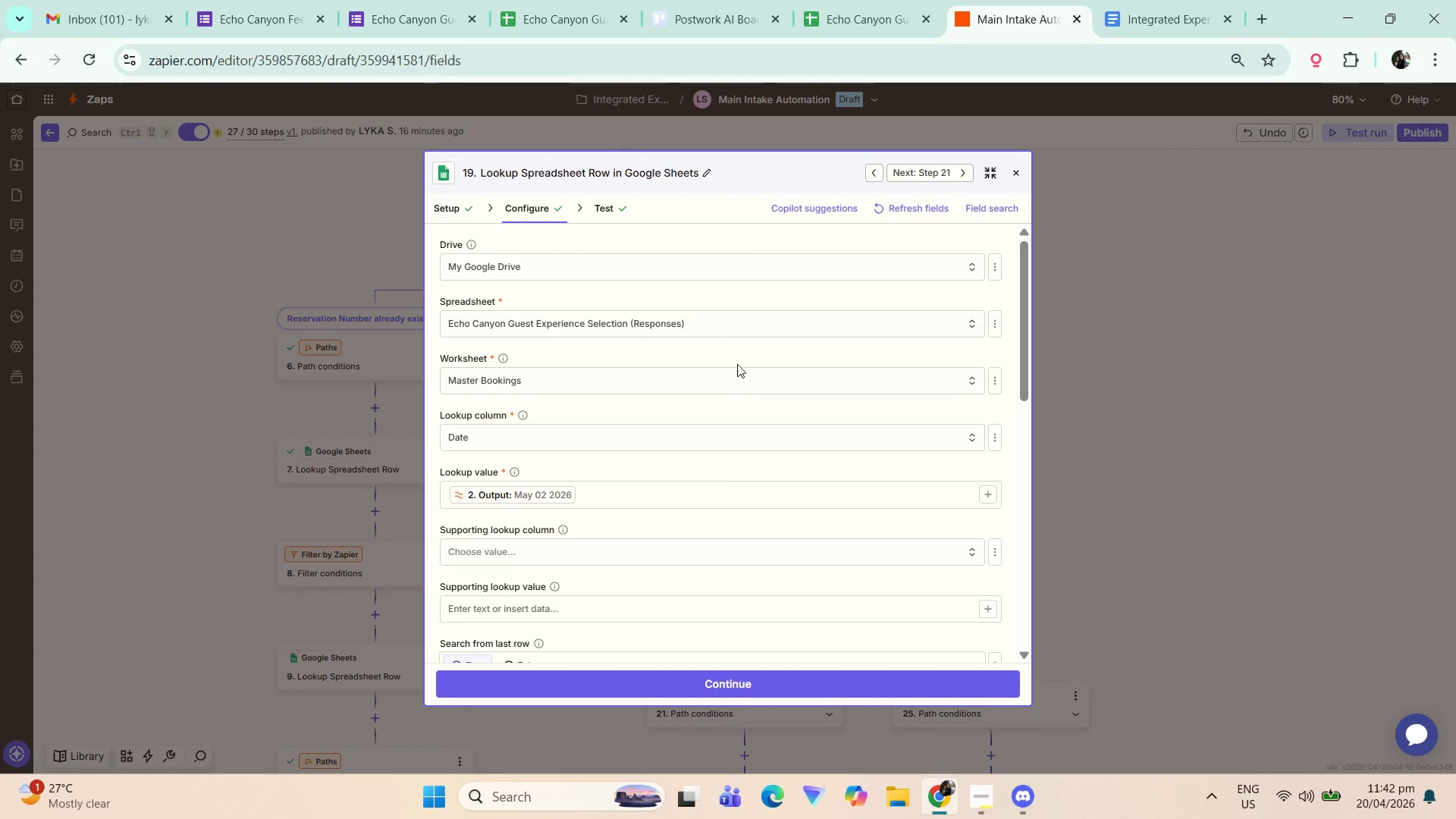 
hold_key(key=ControlLeft, duration=0.69)
scroll: coordinate [764, 359], scroll_direction: down, amount: 2.0
 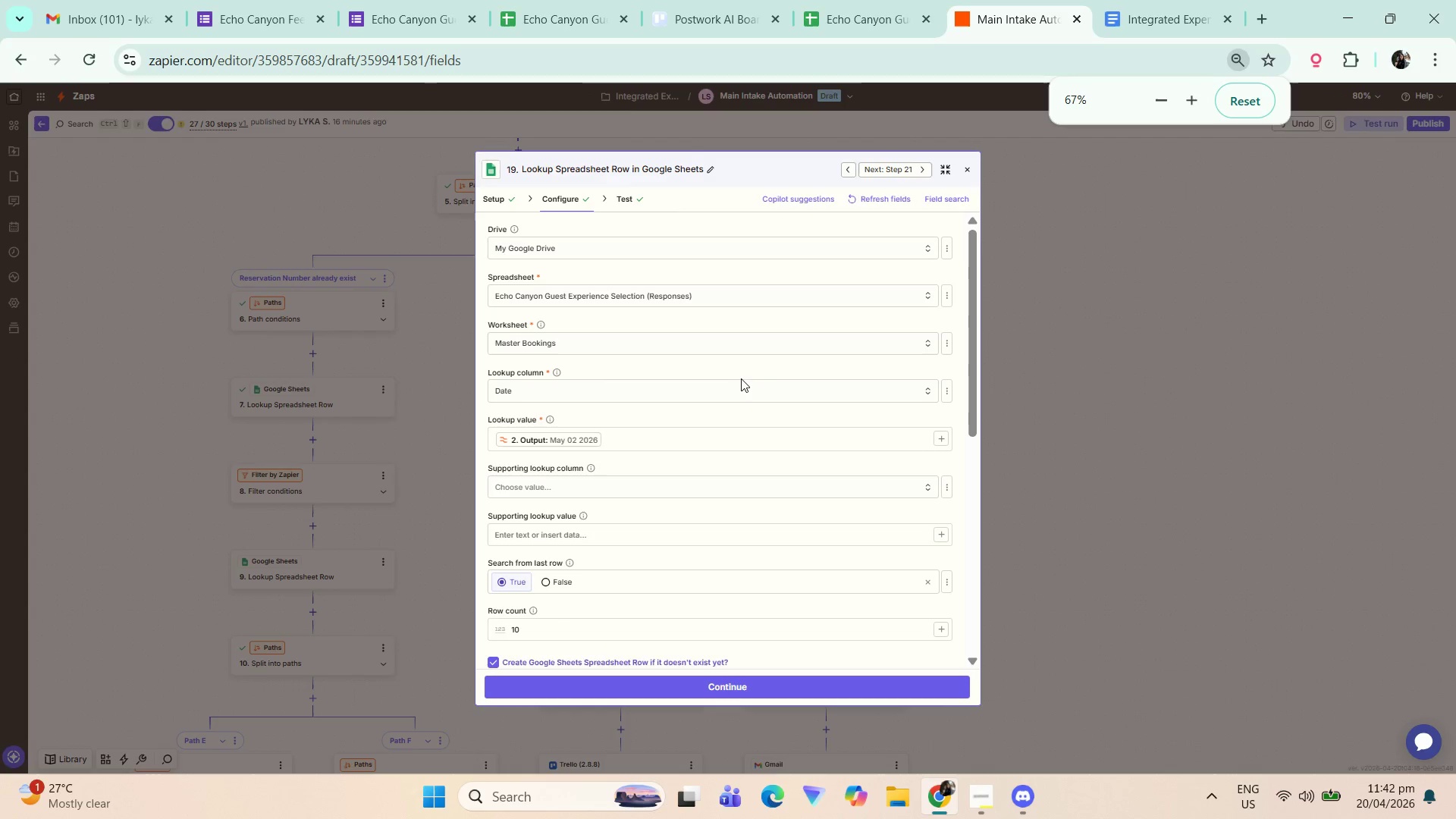 
hold_key(key=ControlLeft, duration=0.94)
 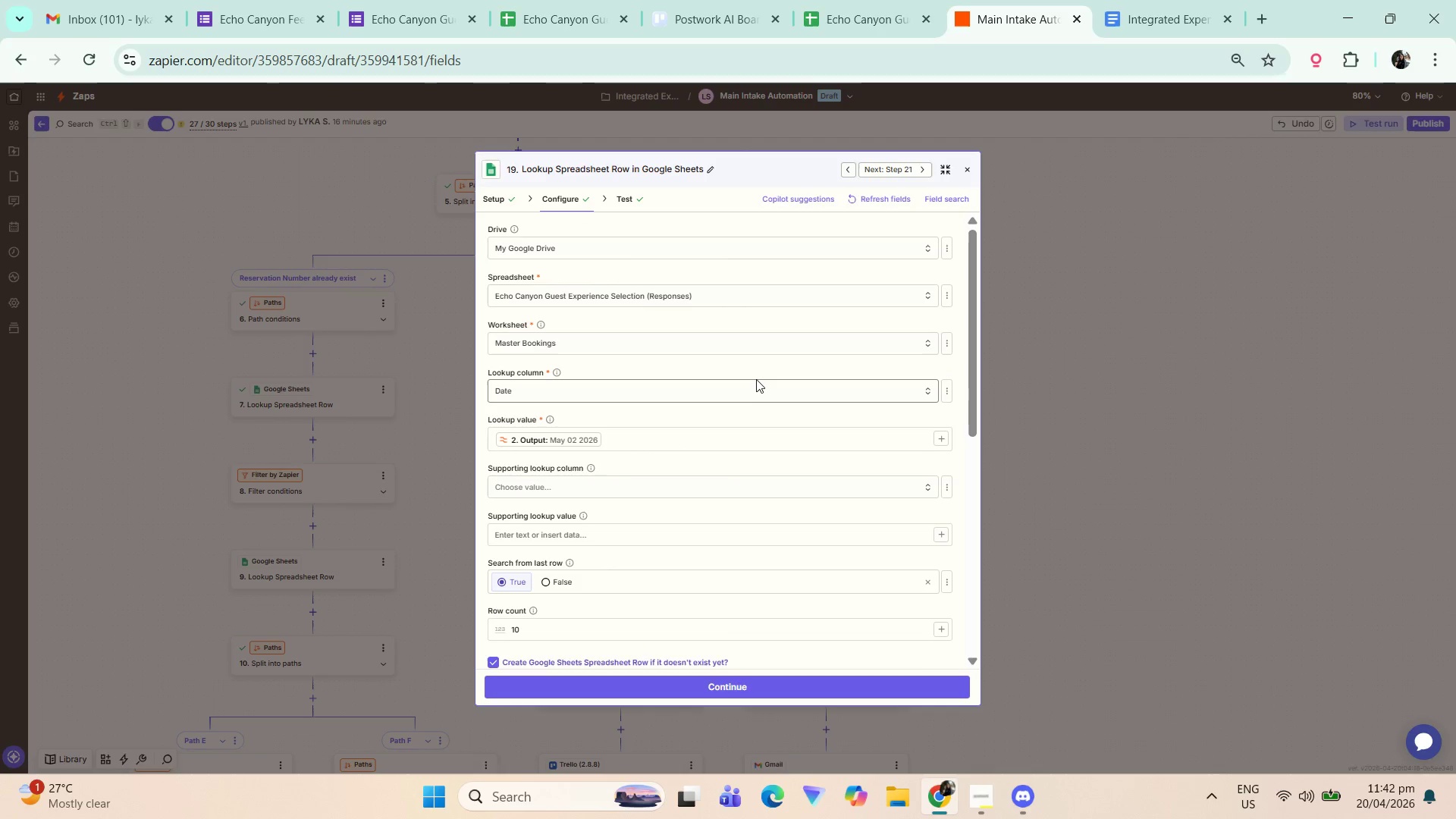 
scroll: coordinate [756, 378], scroll_direction: none, amount: 0.0
 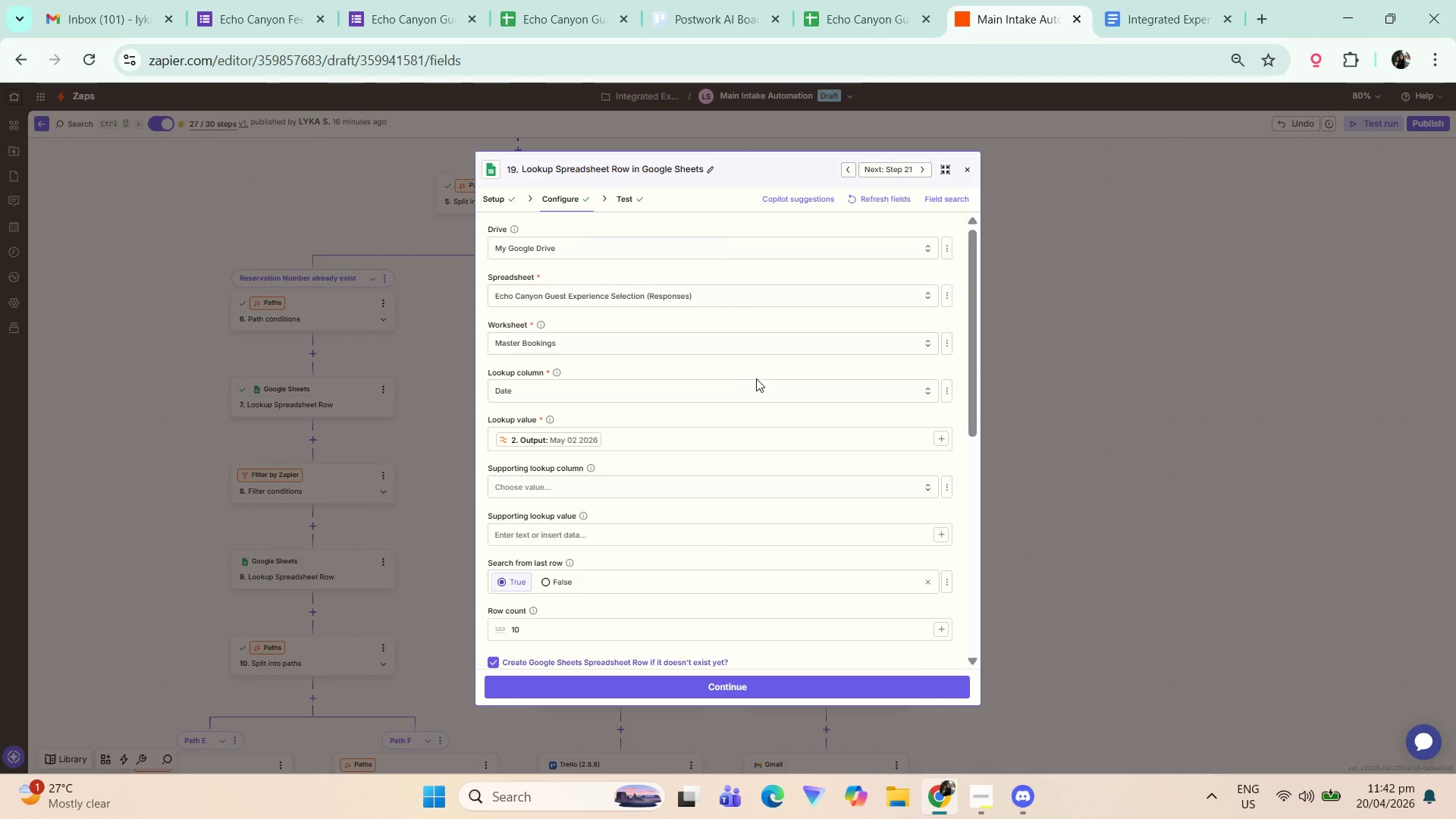 
hold_key(key=ControlLeft, duration=0.52)
scroll: coordinate [756, 378], scroll_direction: down, amount: 1.0
 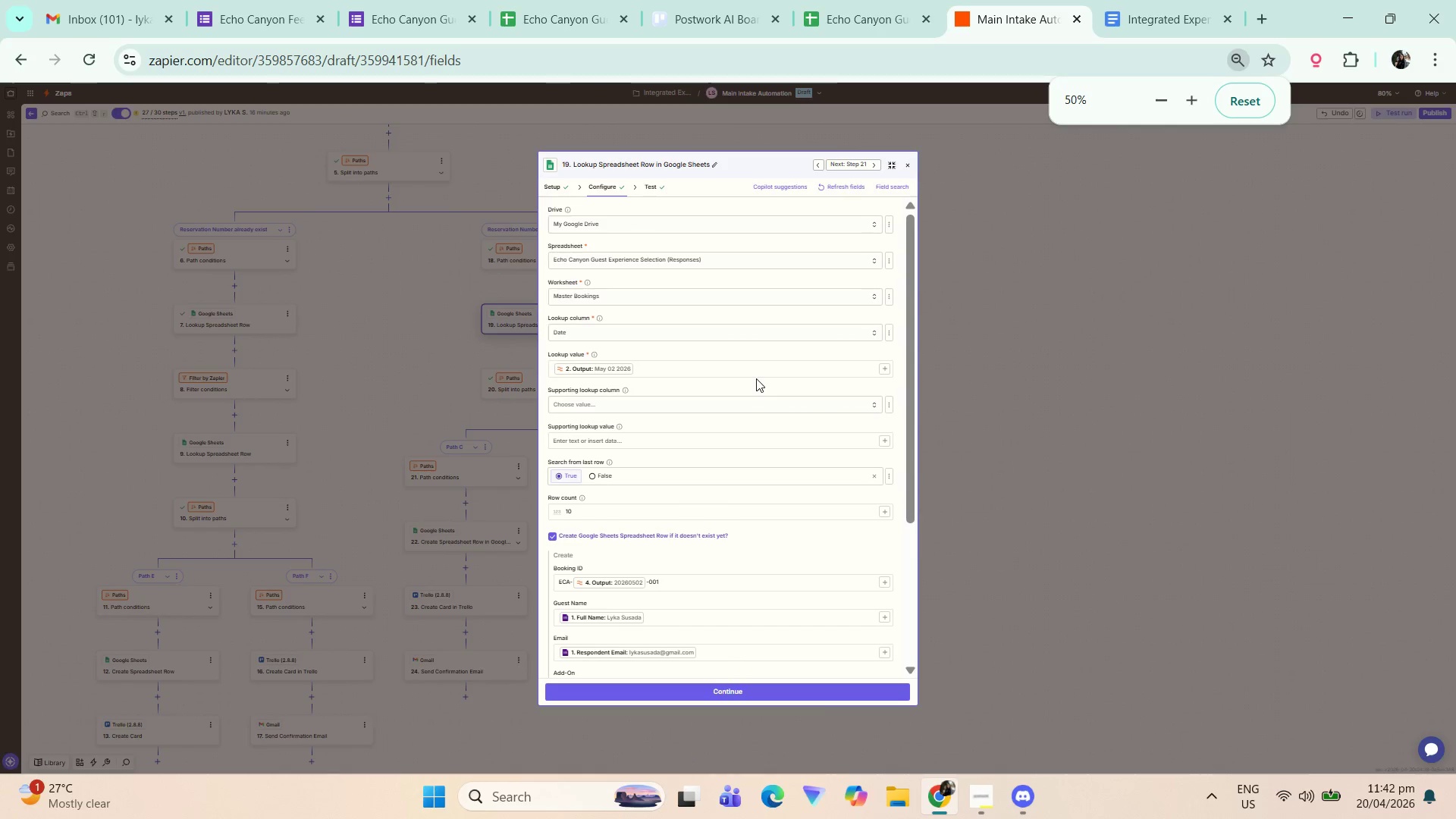 
scroll: coordinate [756, 378], scroll_direction: up, amount: 1.0
 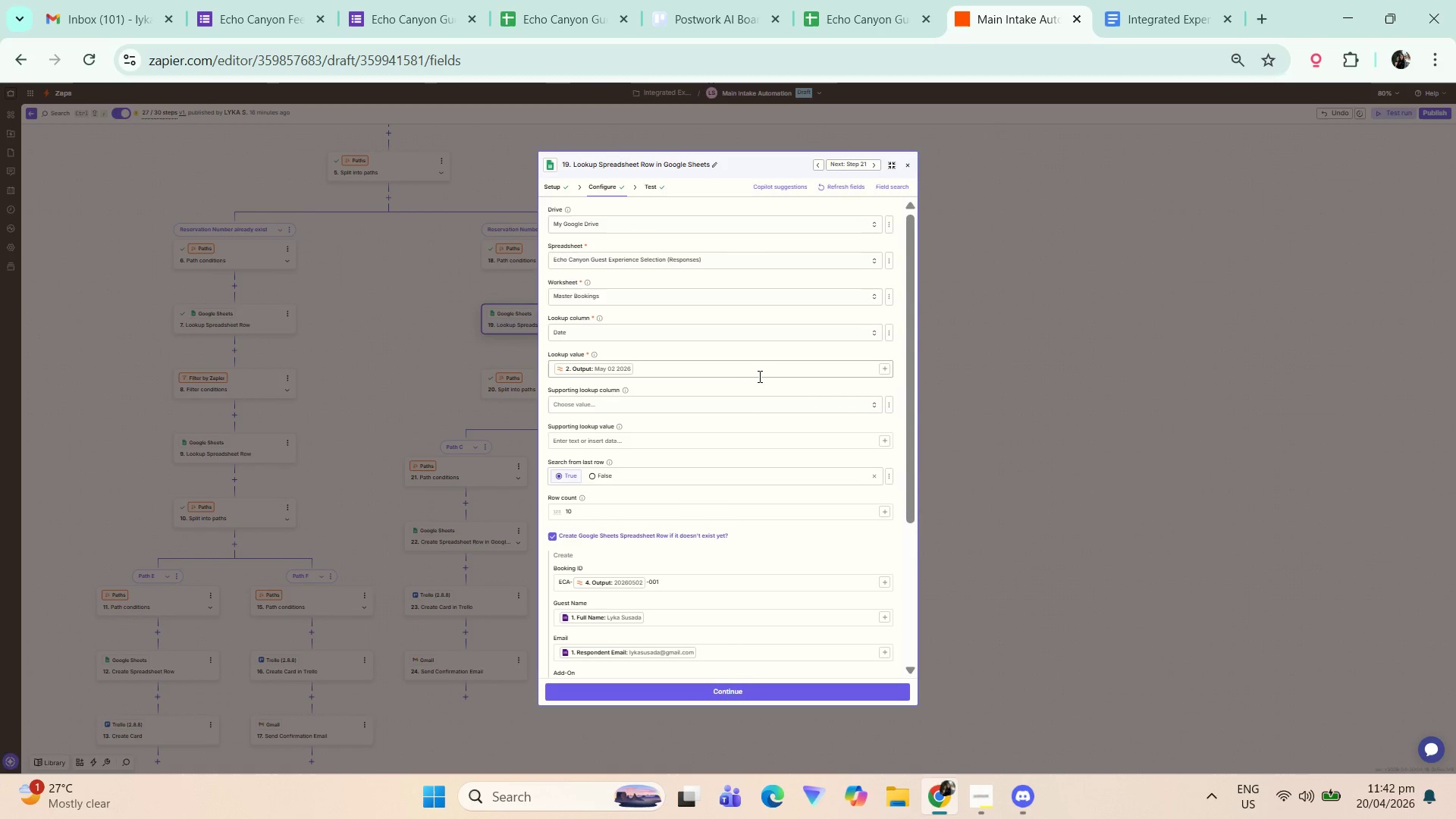 
key(Meta+Shift+S)
 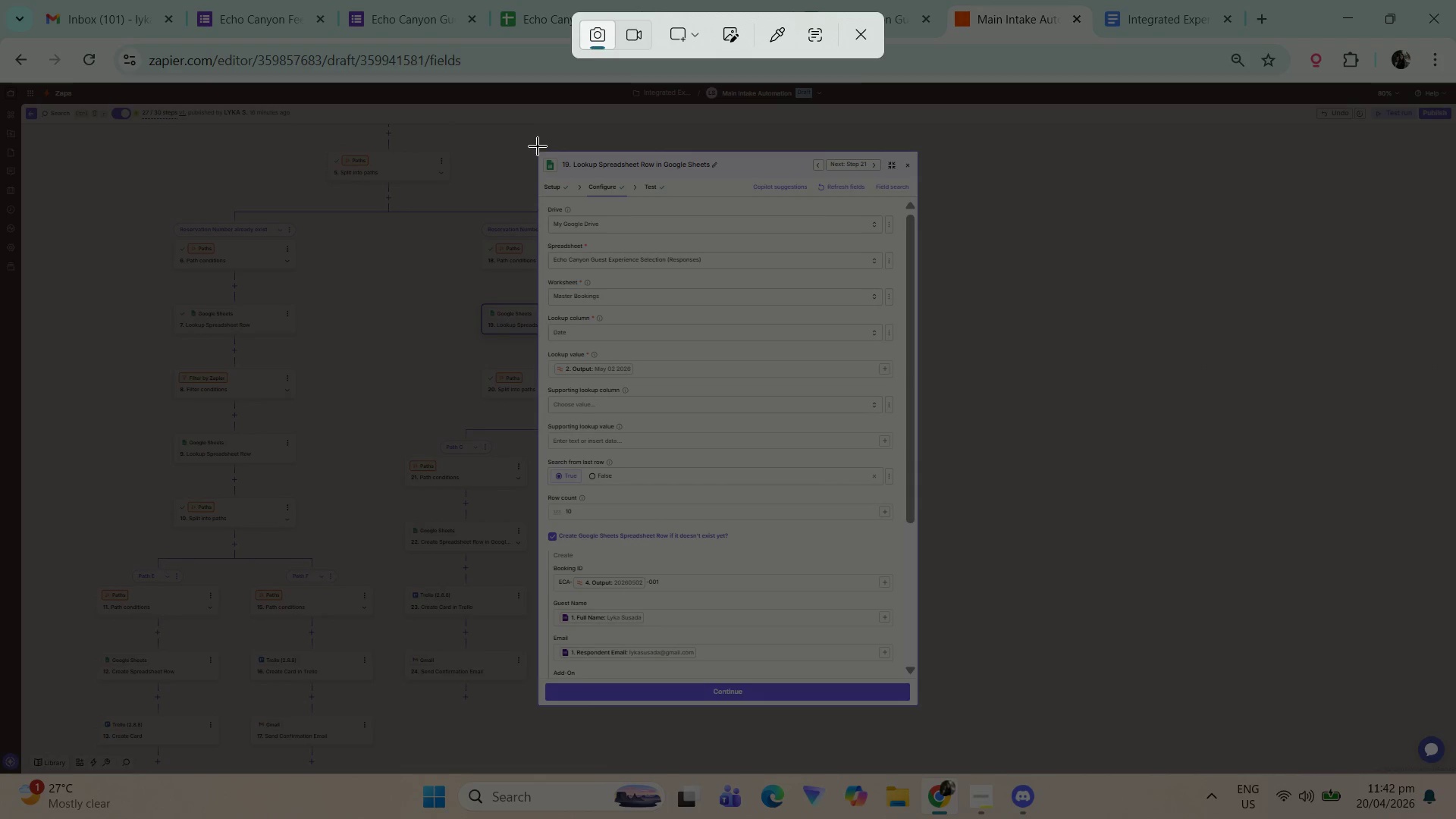 
left_click_drag(start_coordinate=[535, 149], to_coordinate=[921, 708])
 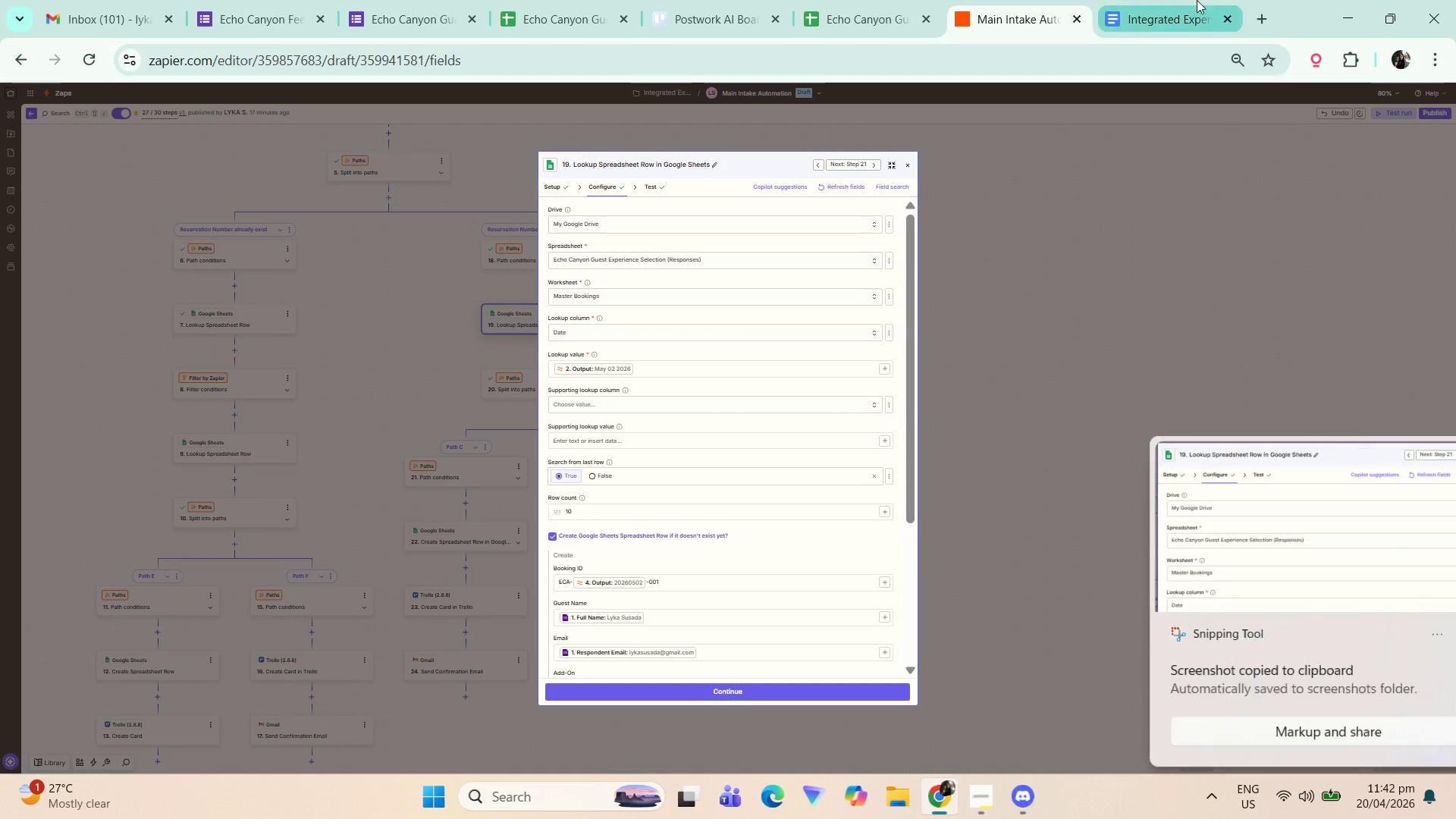 
left_click([1178, 2])
 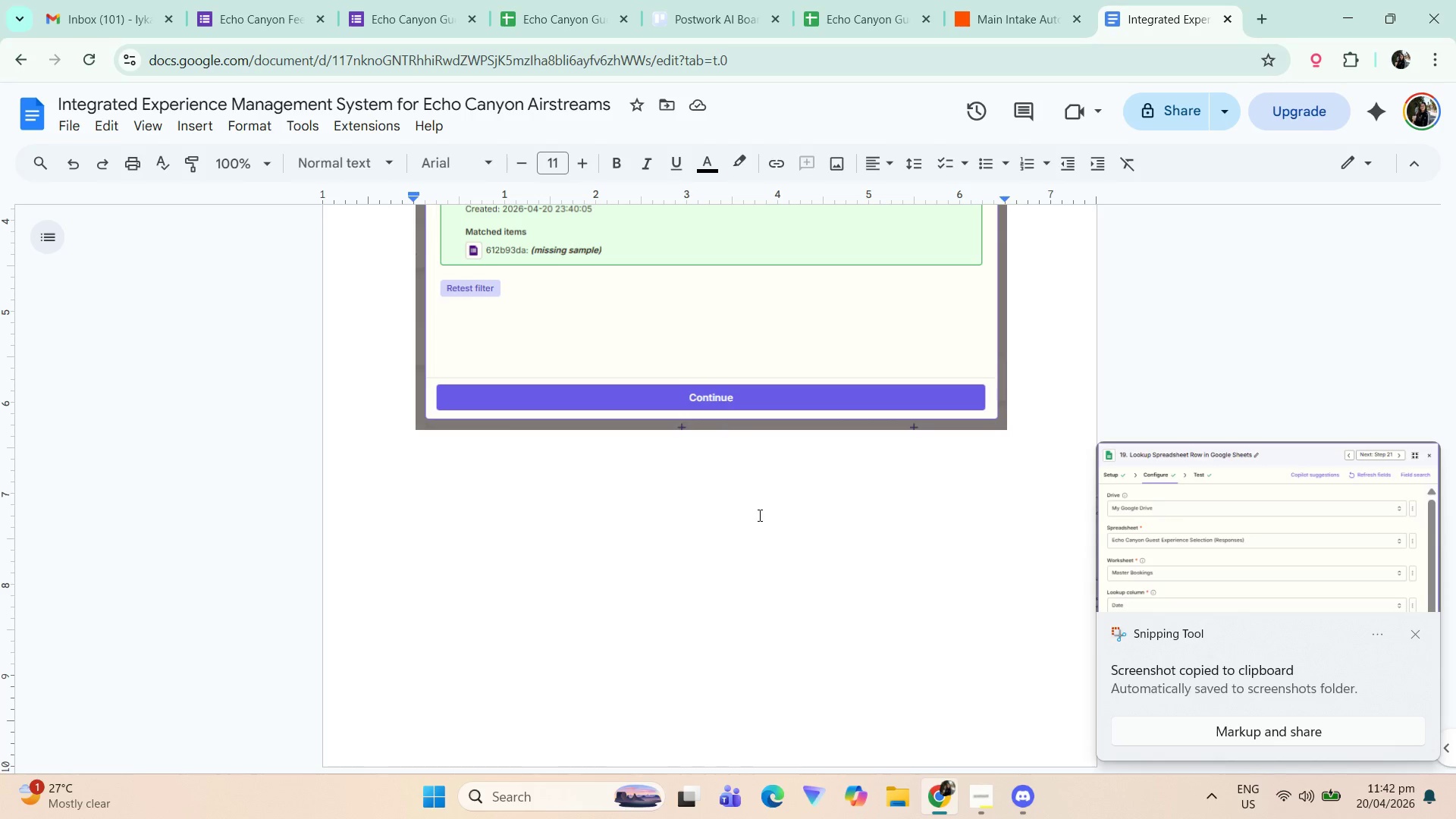 
key(Control+ControlLeft)
 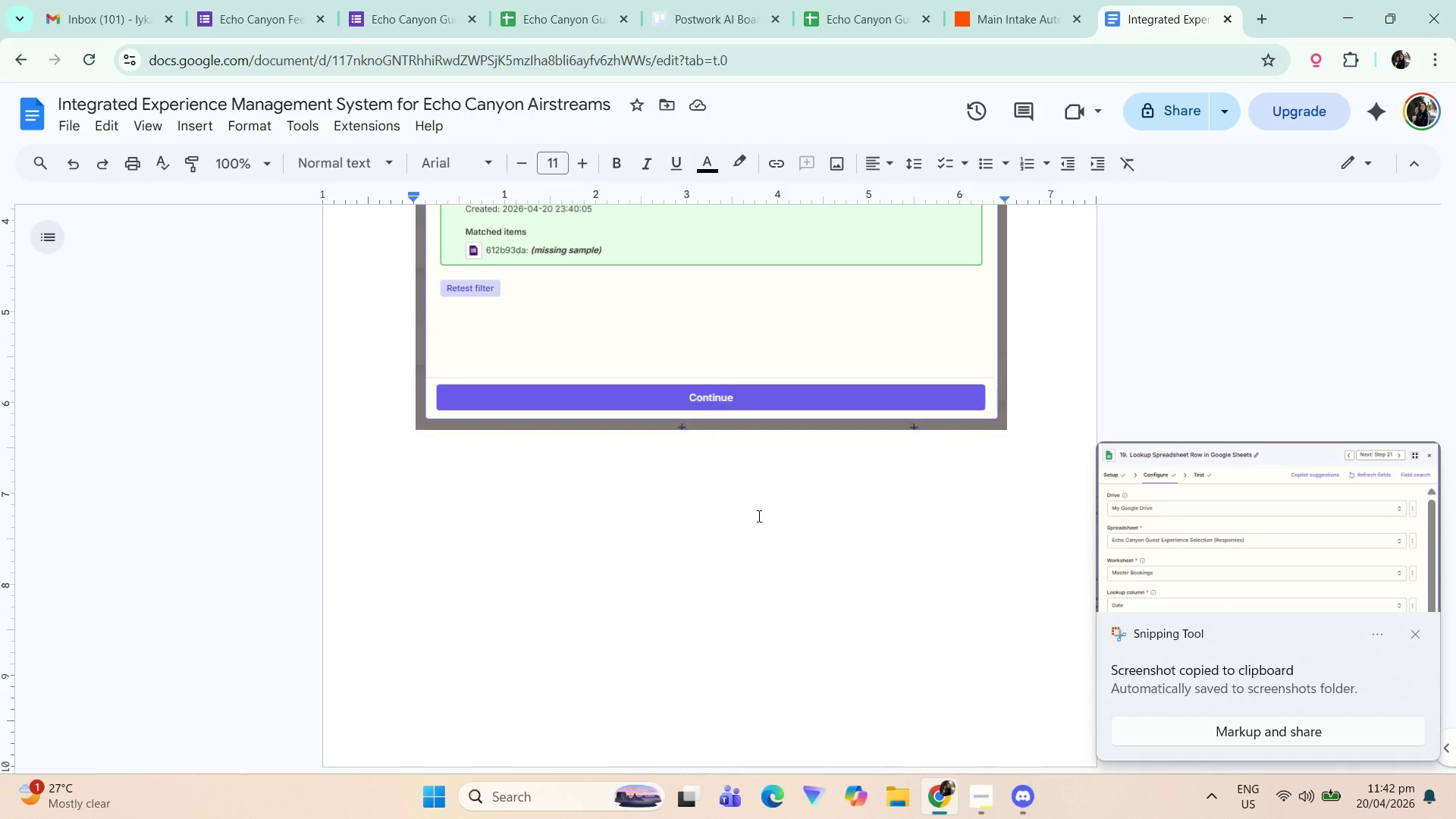 
key(Control+V)
 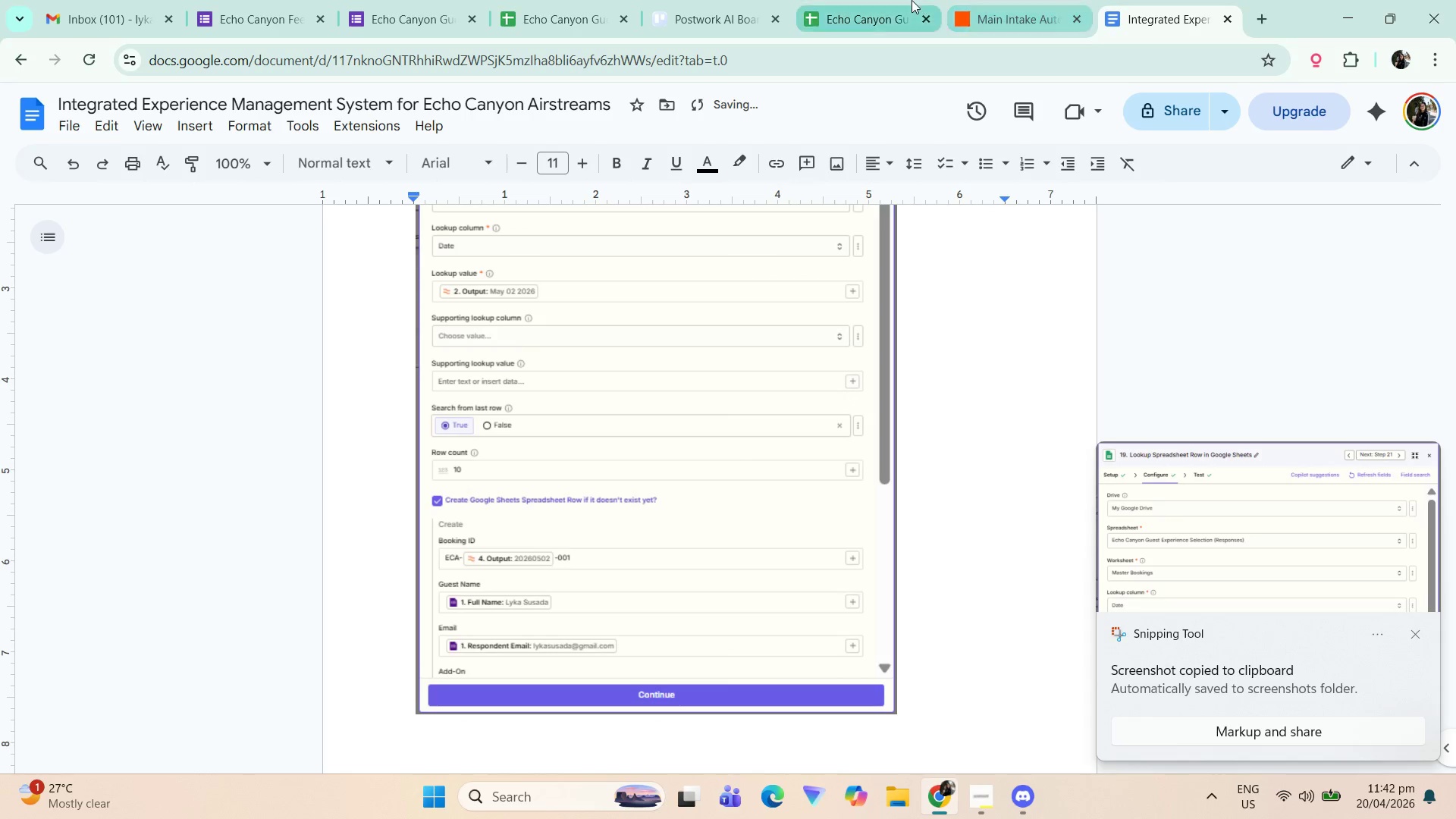 
double_click([1028, 0])
 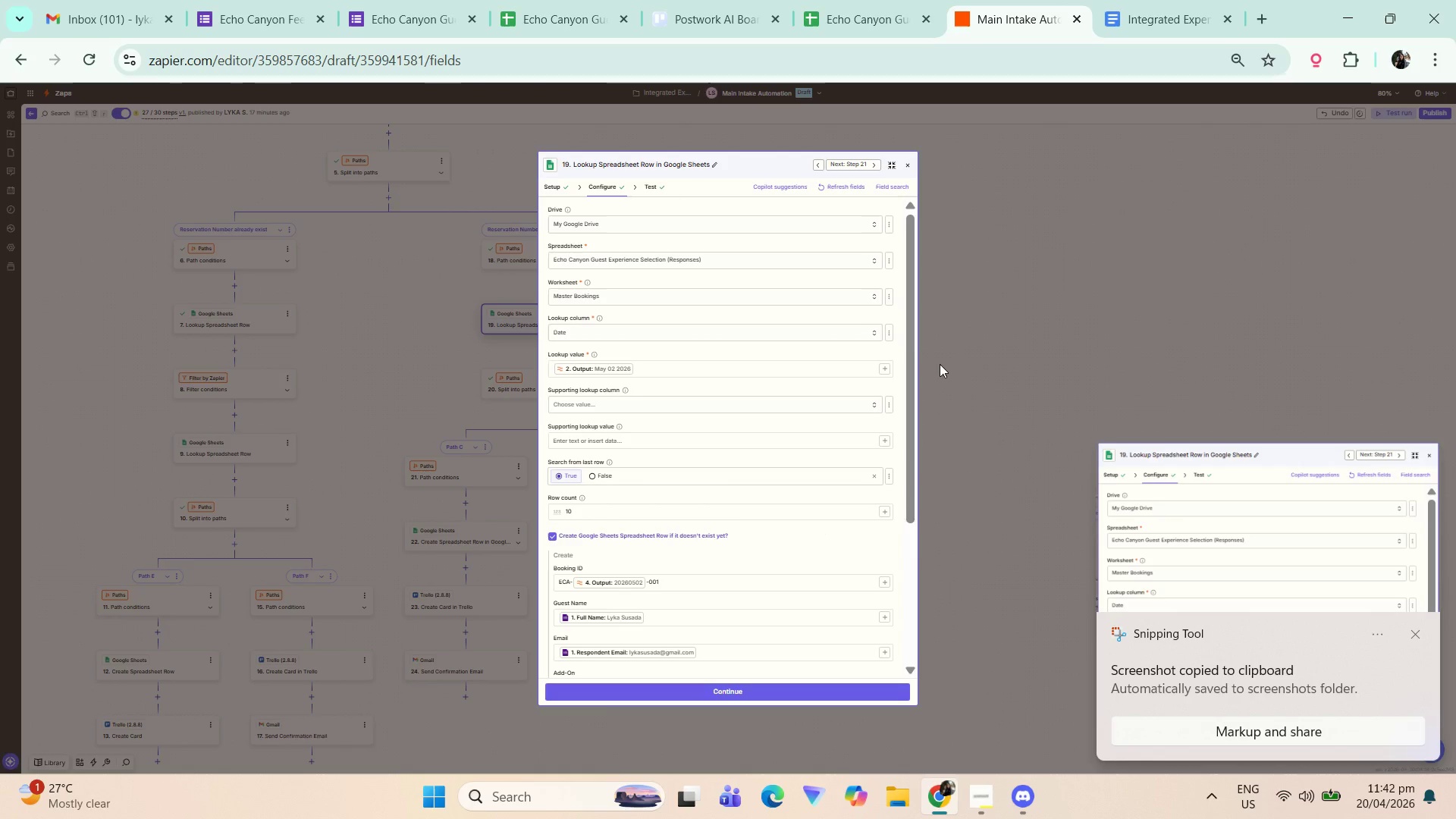 
left_click_drag(start_coordinate=[908, 337], to_coordinate=[927, 567])
 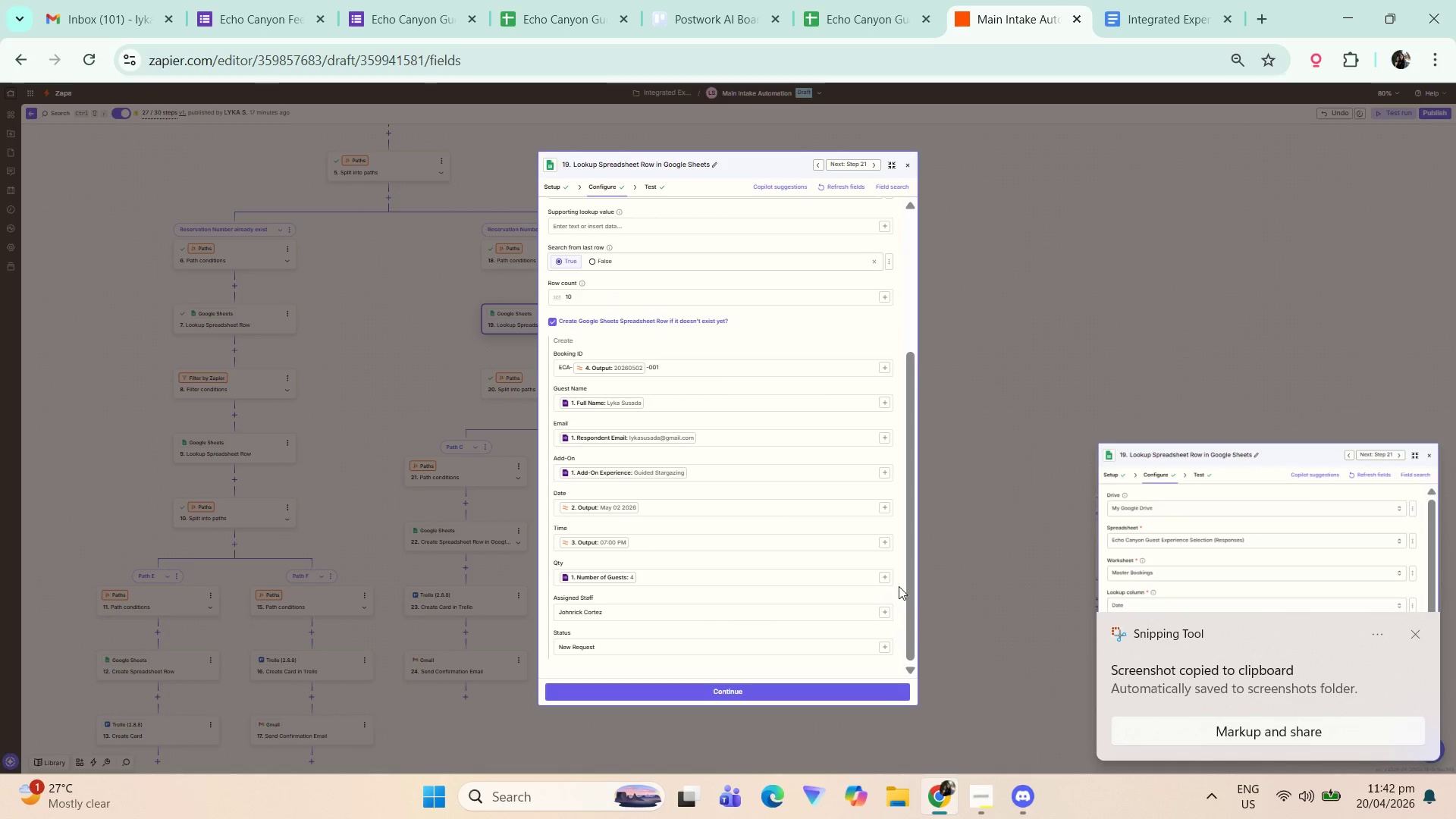 
key(Meta+Shift+ShiftLeft)
 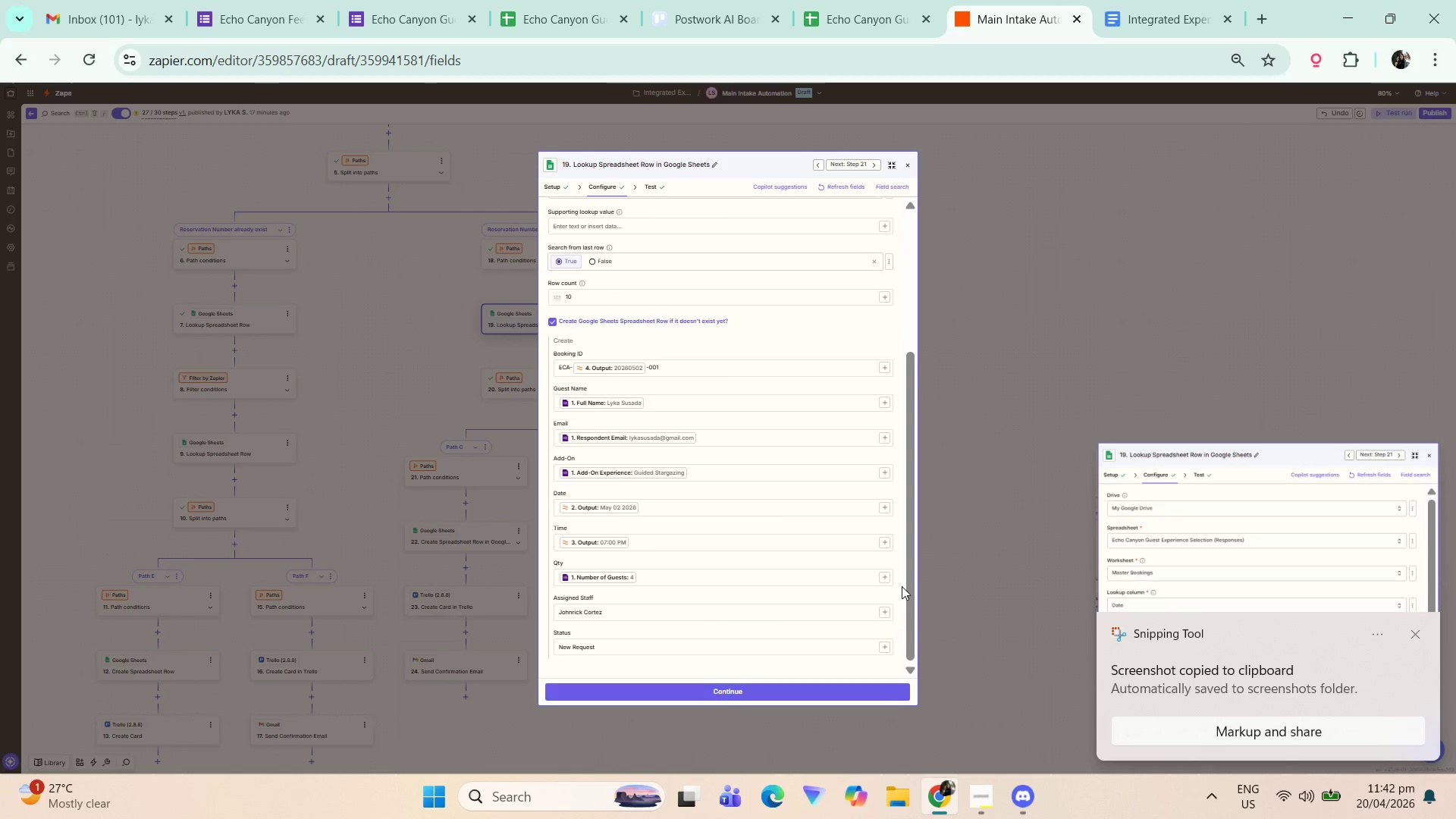 
key(Meta+Shift+S)
 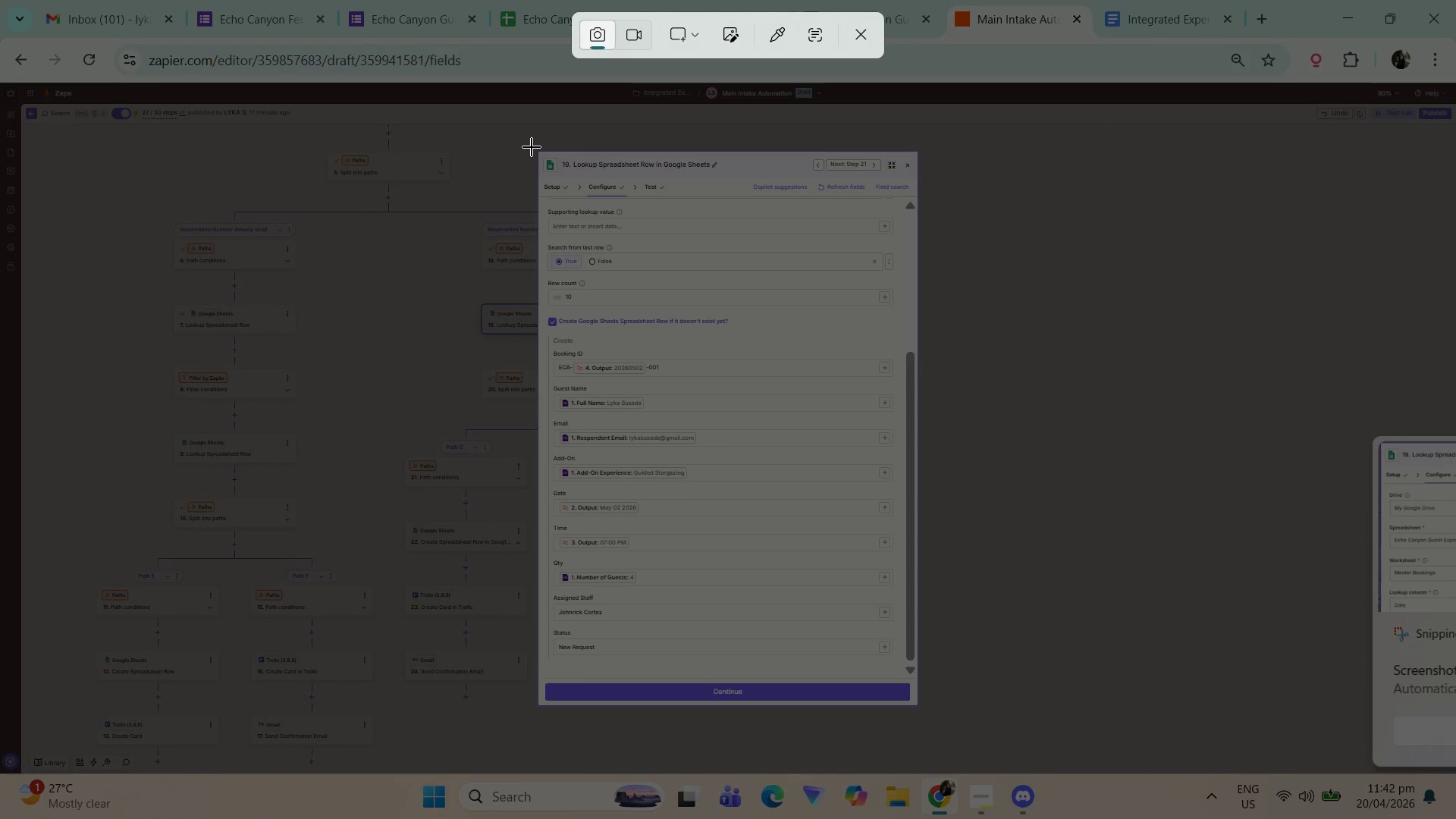 
left_click_drag(start_coordinate=[535, 149], to_coordinate=[921, 705])
 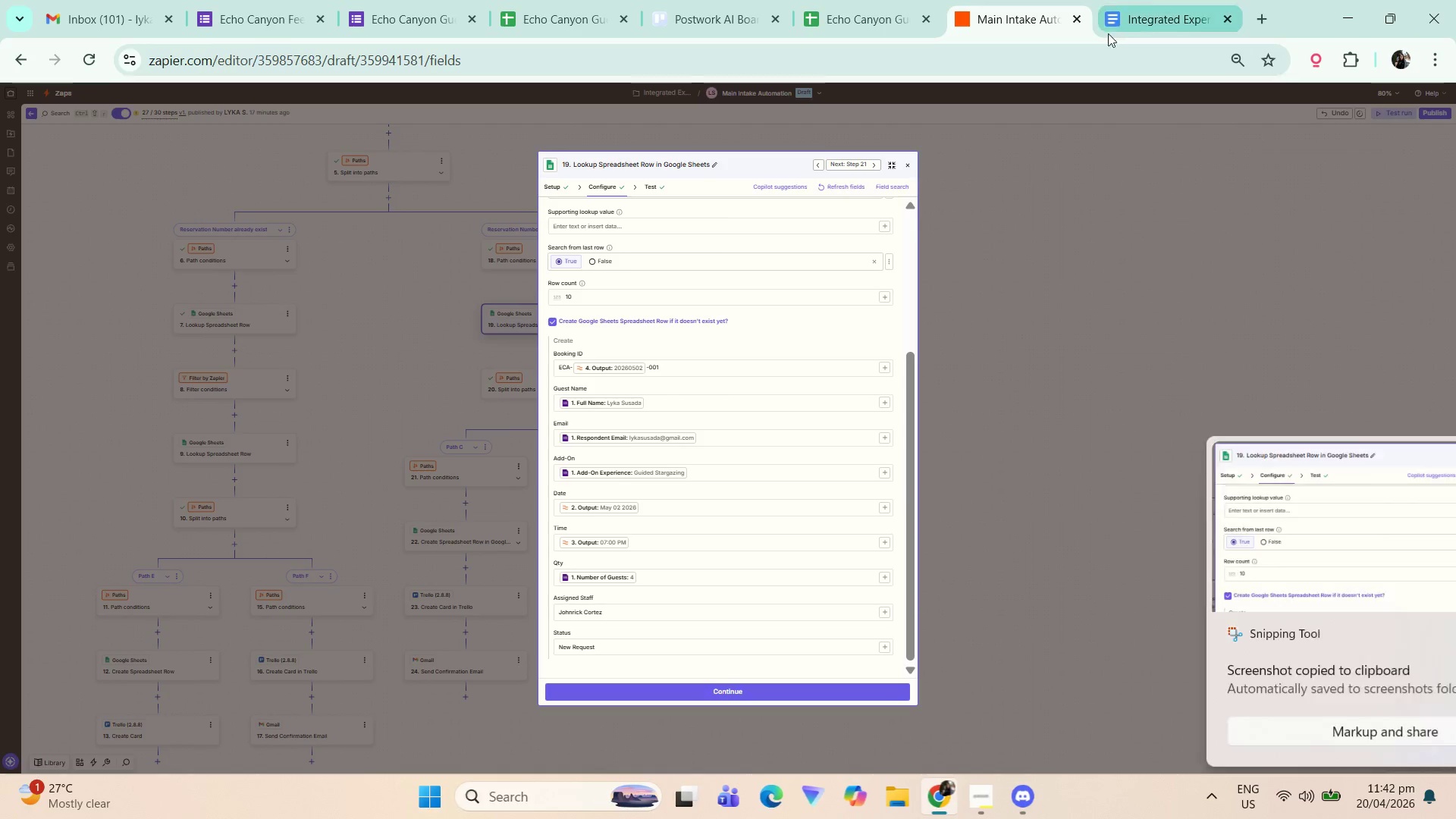 
left_click([1164, 0])
 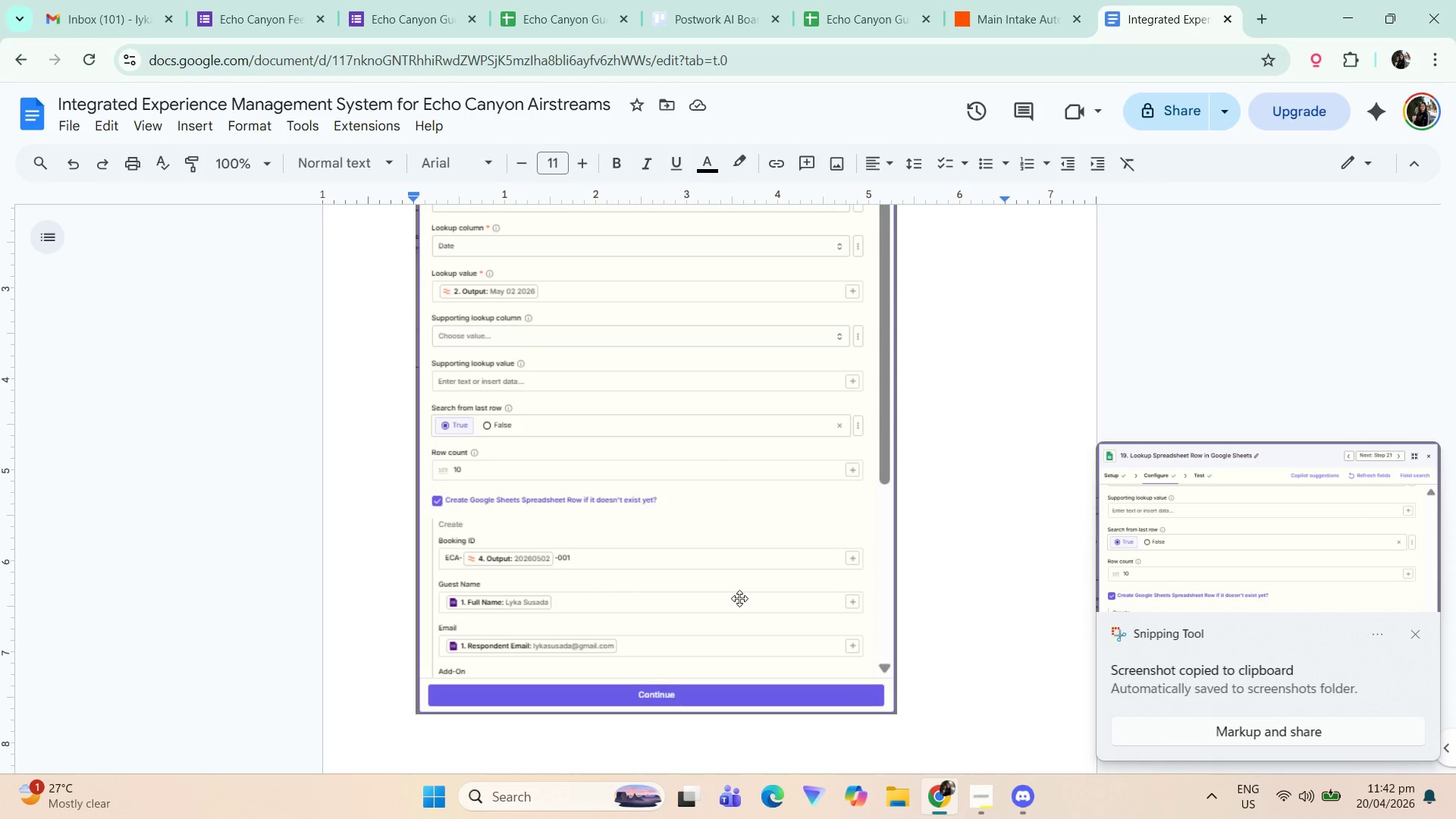 
key(Enter)
 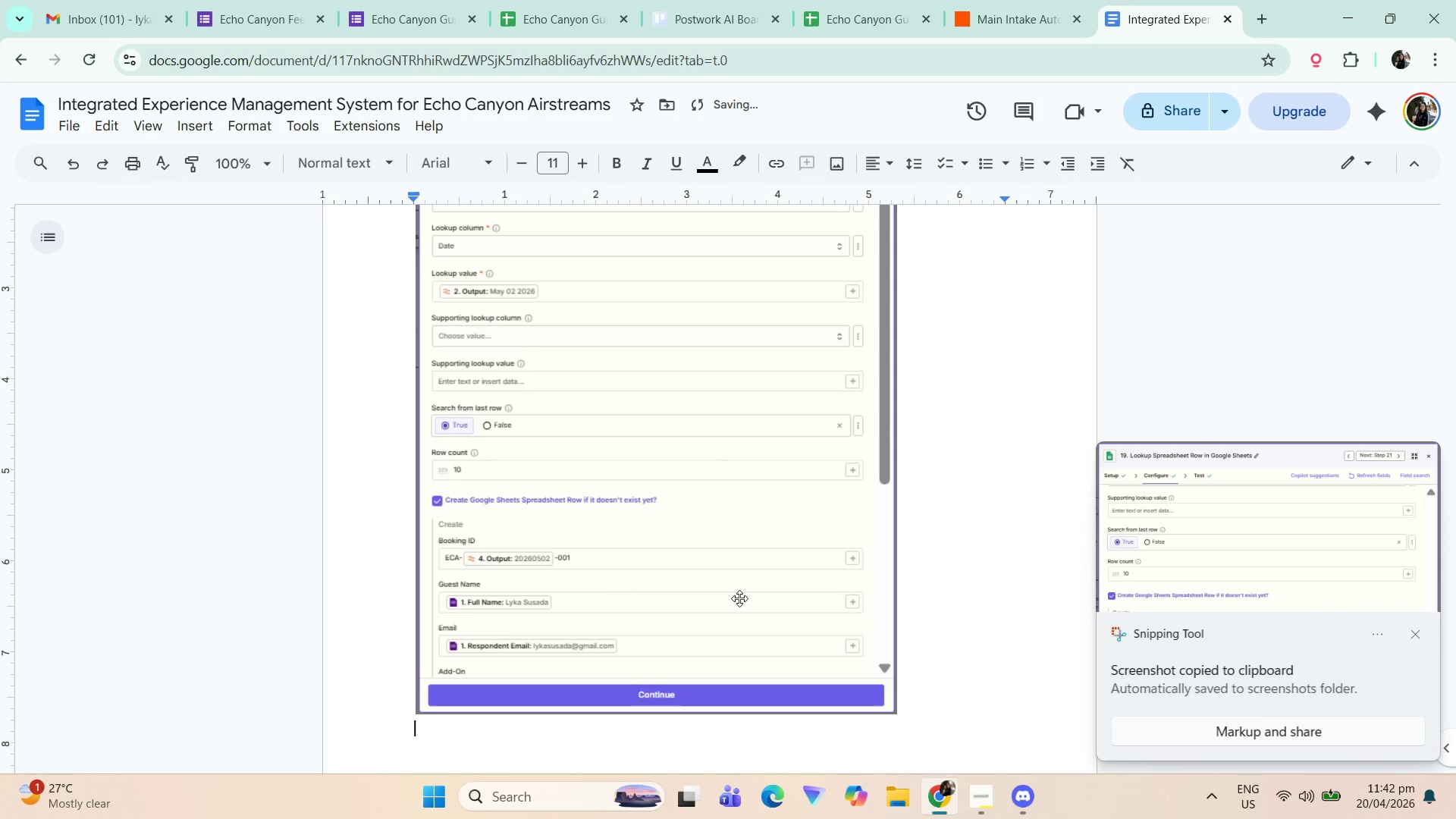 
key(Control+V)
 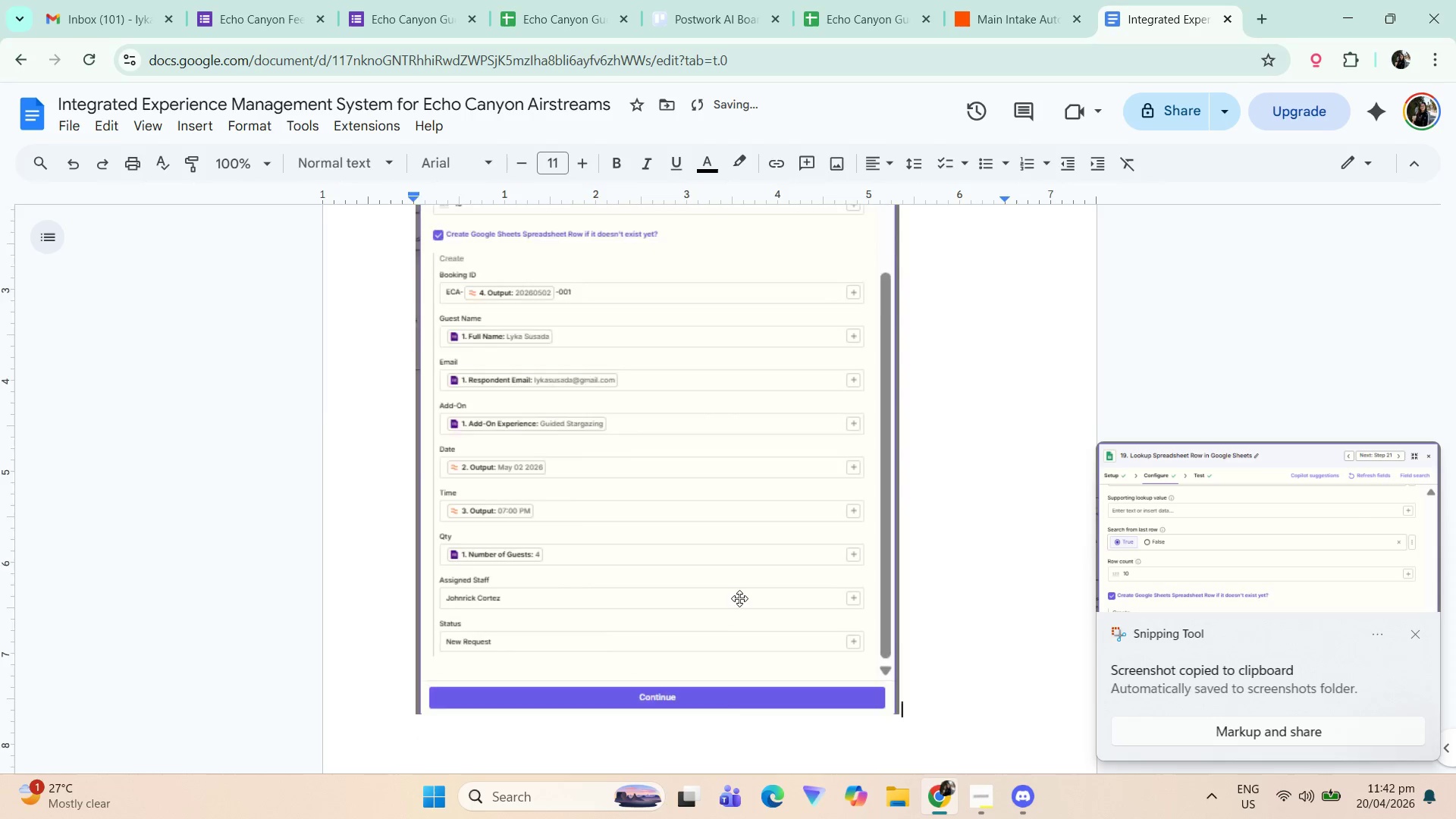 
key(ArrowUp)
 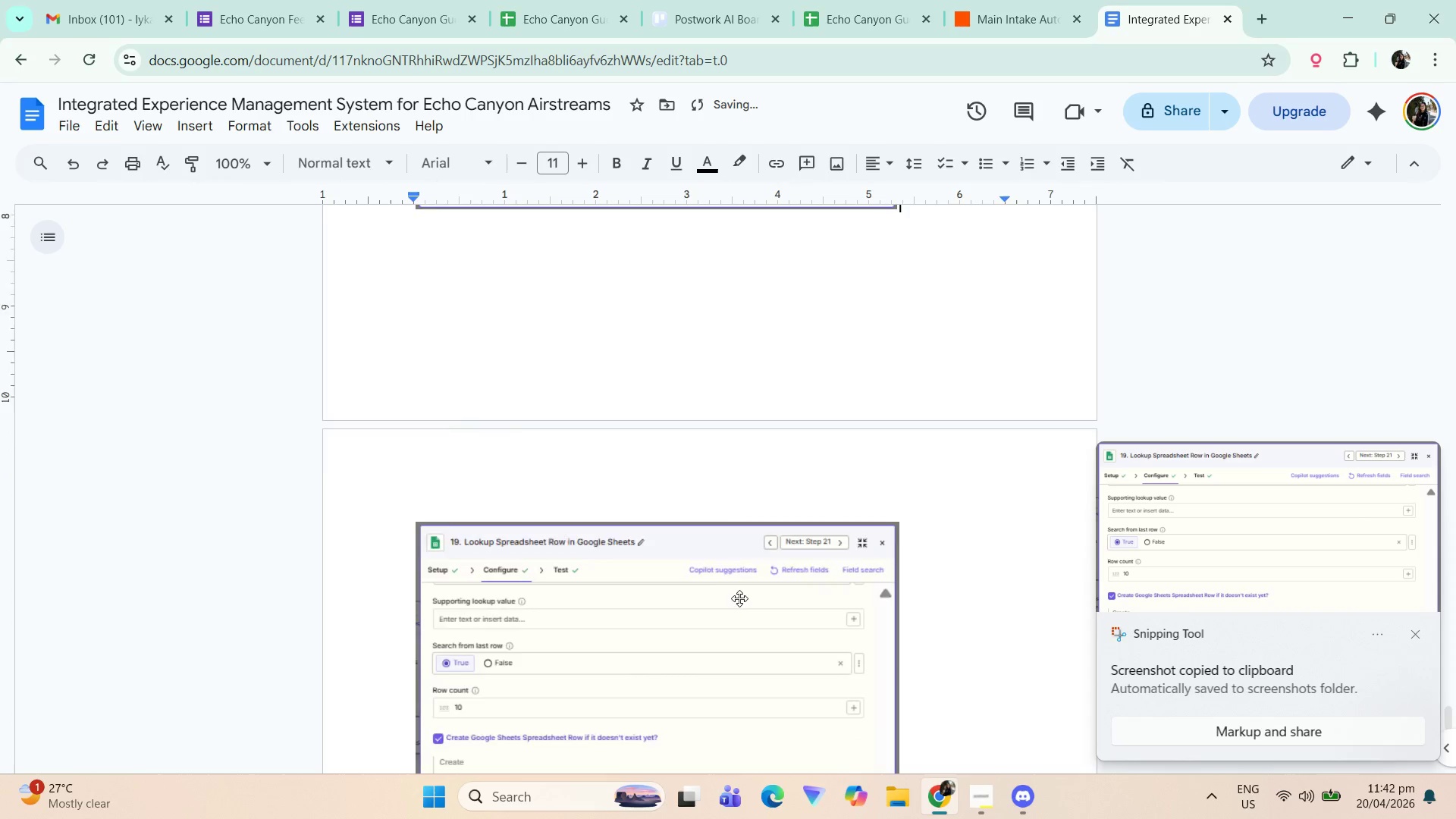 
key(ArrowUp)
 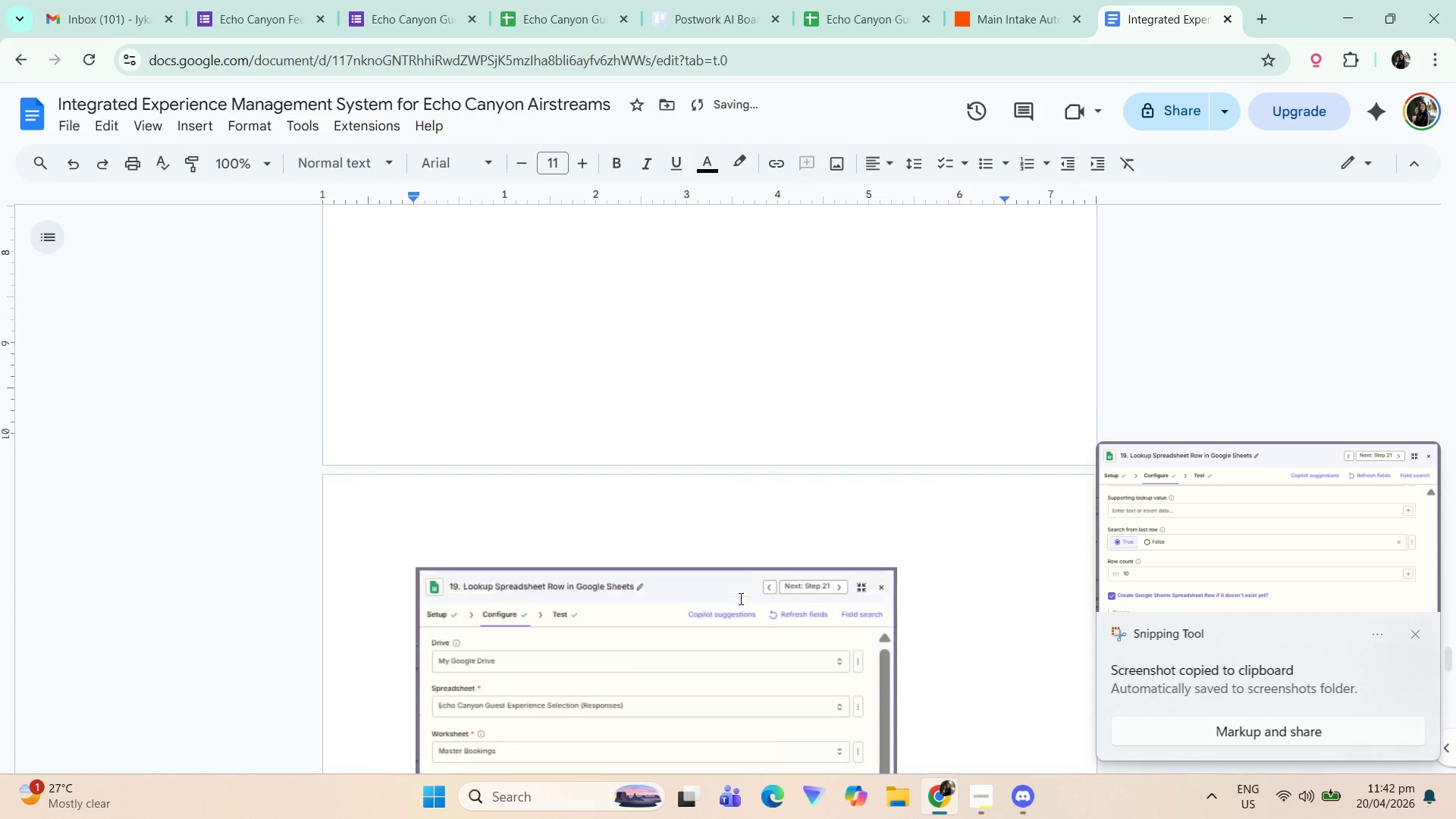 
key(ArrowUp)
 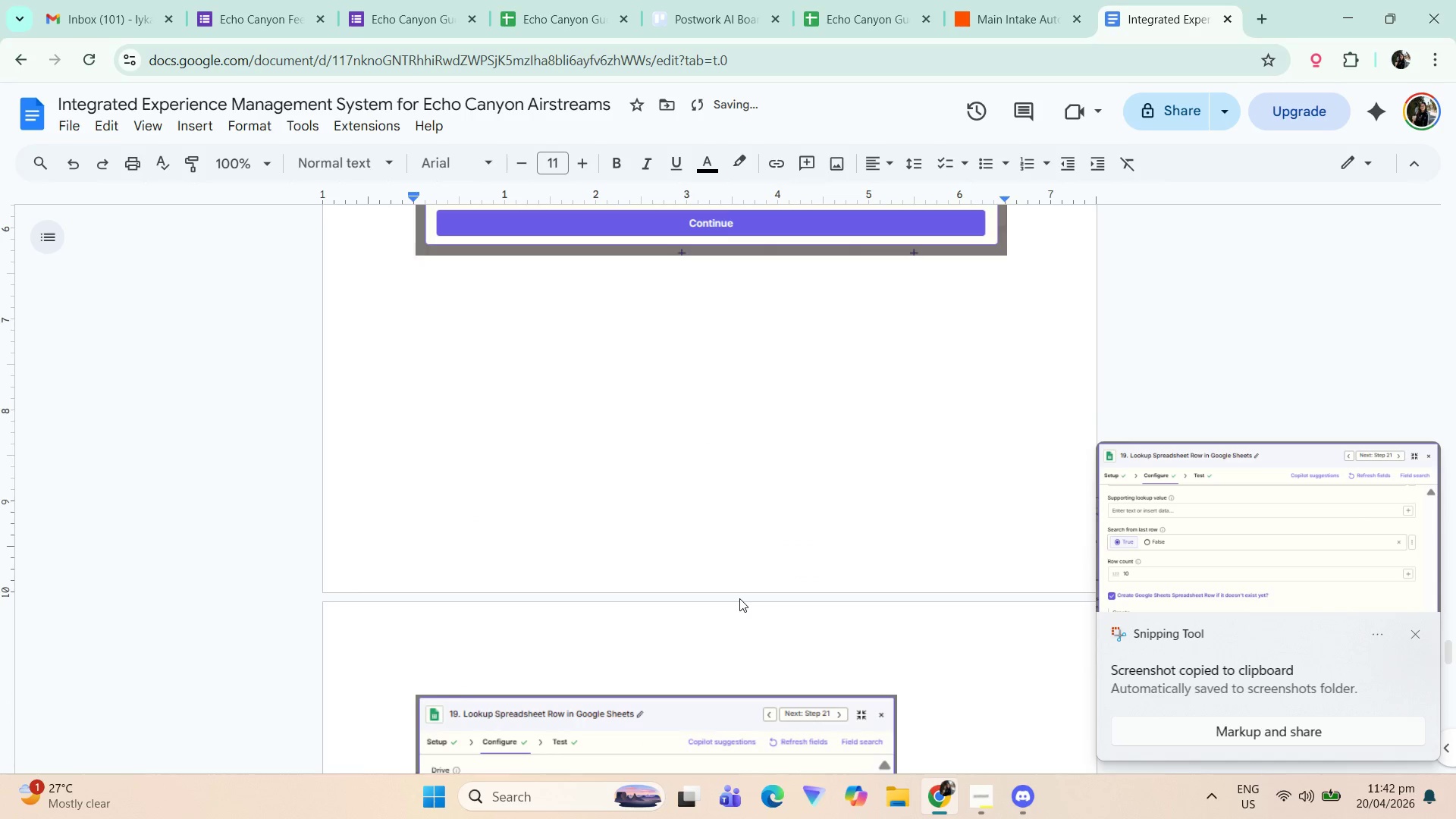 
key(ArrowDown)
 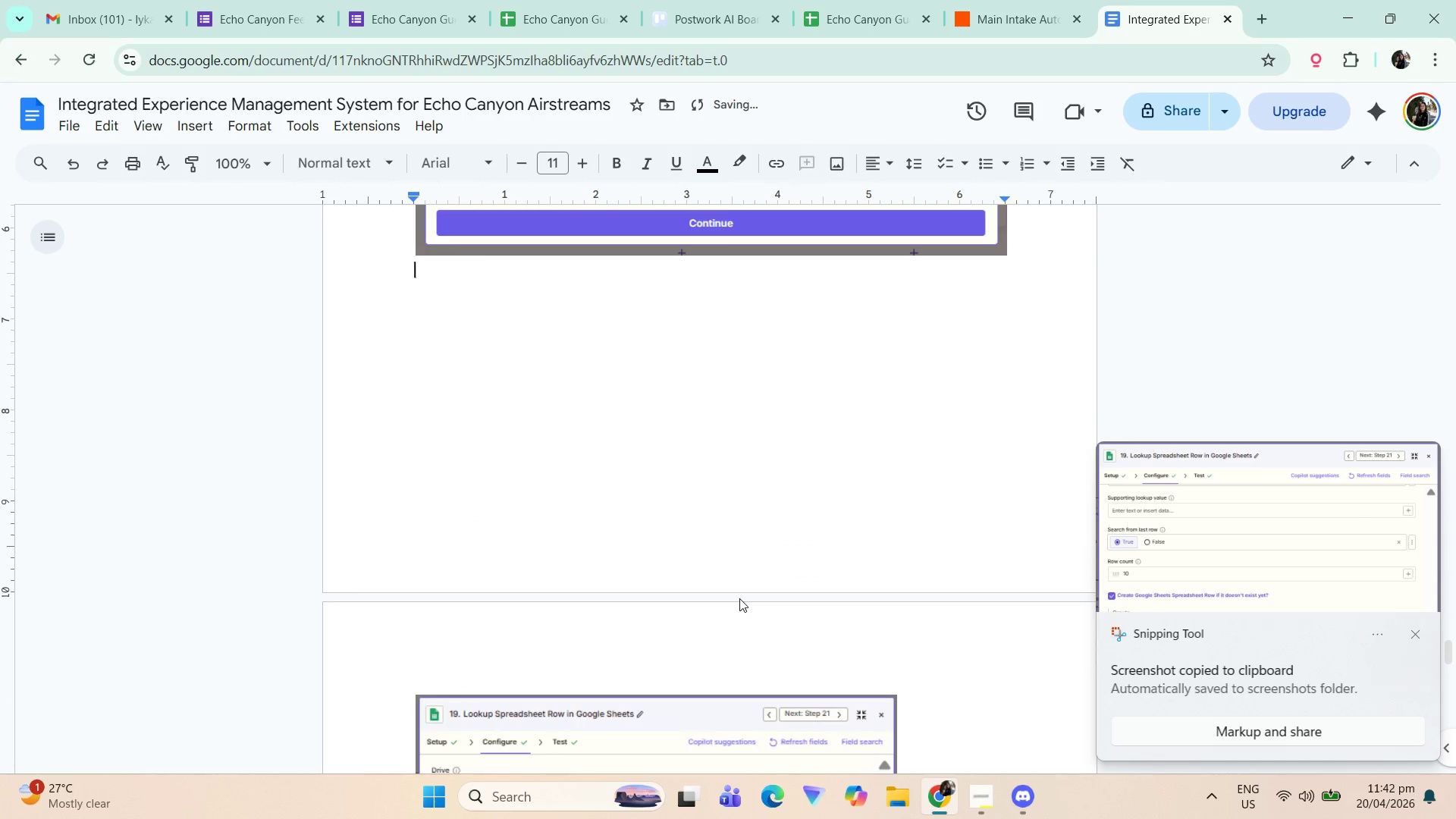 
key(ArrowDown)
 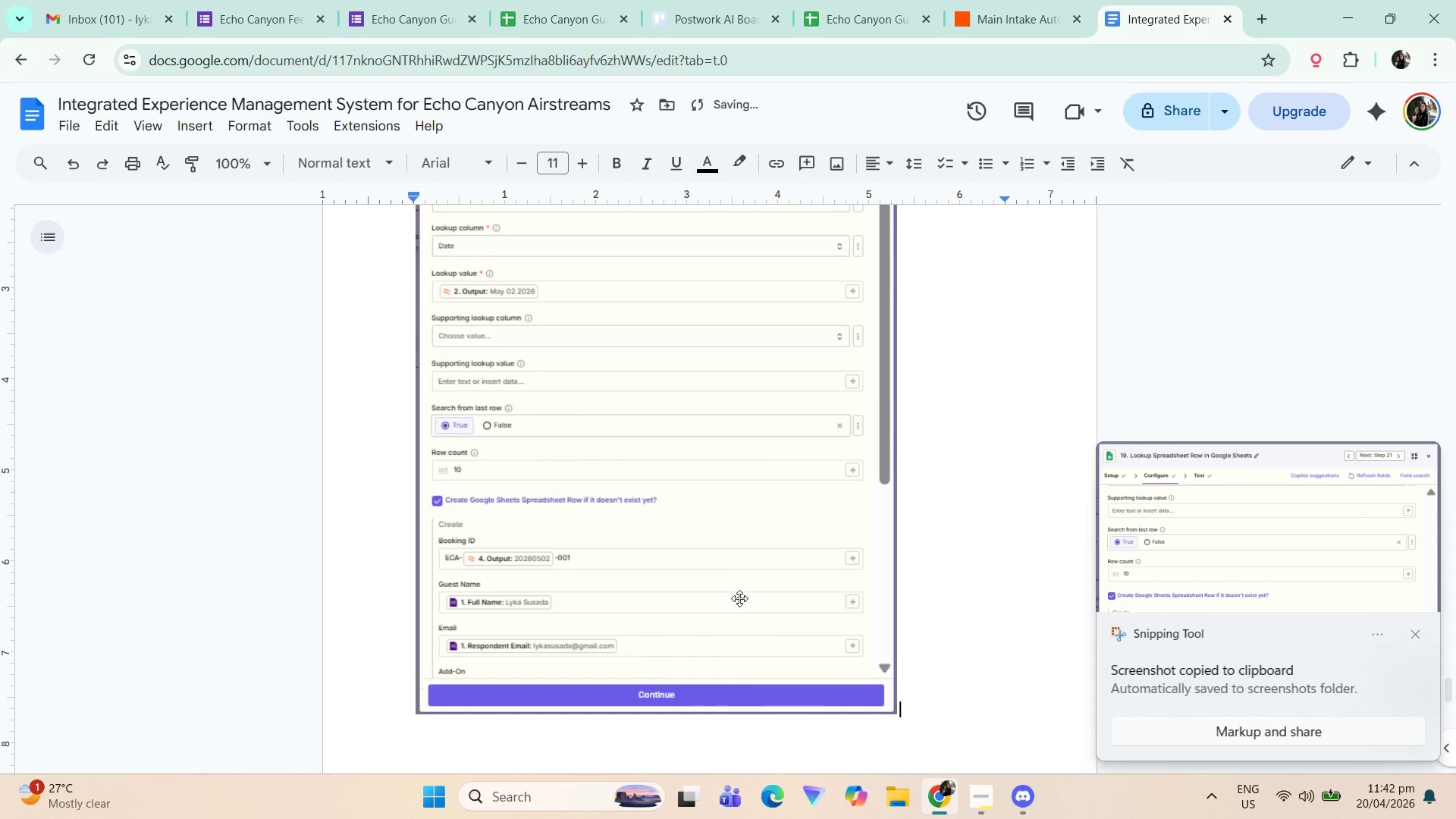 
key(ArrowUp)
 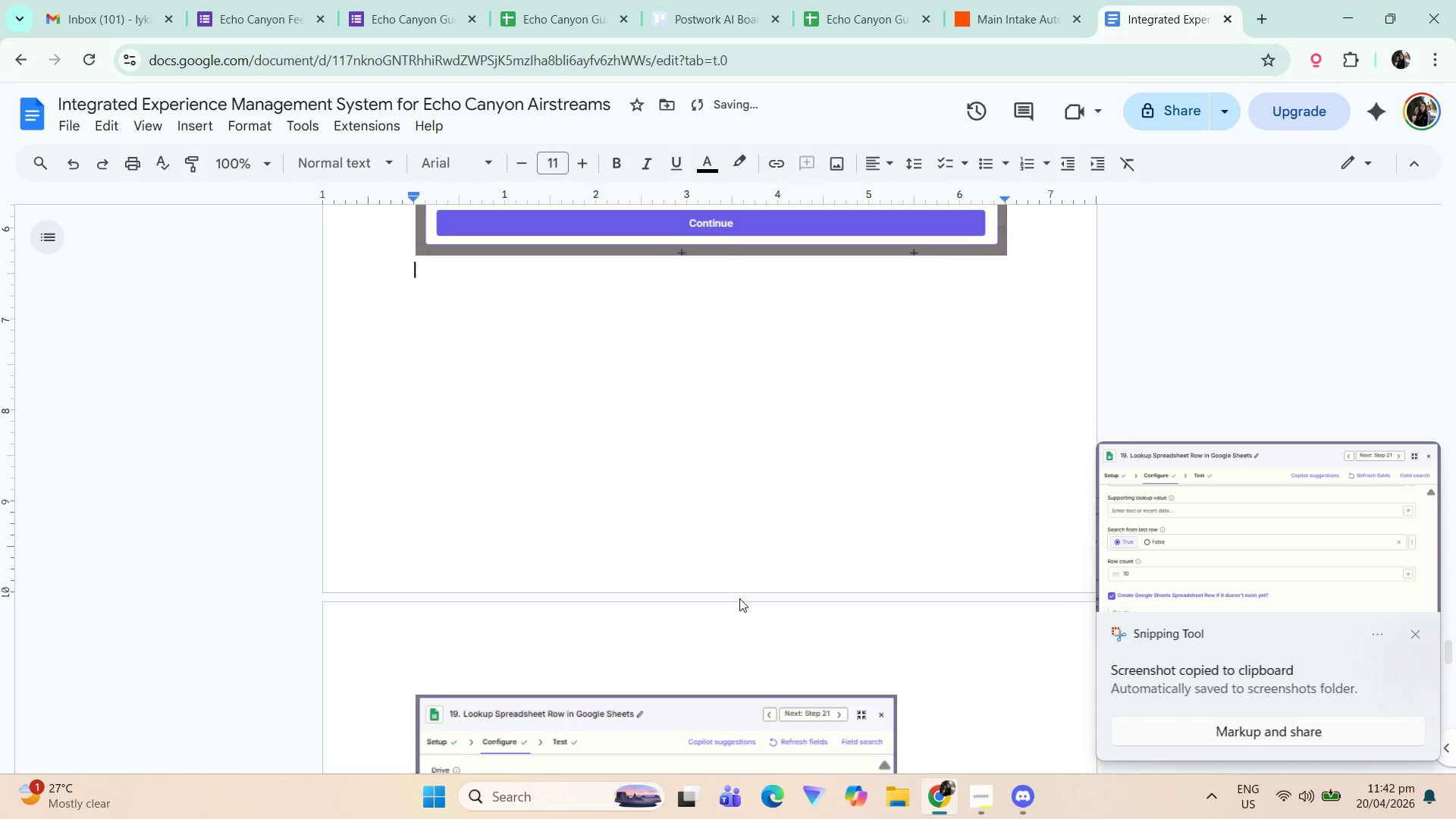 
key(ArrowDown)
 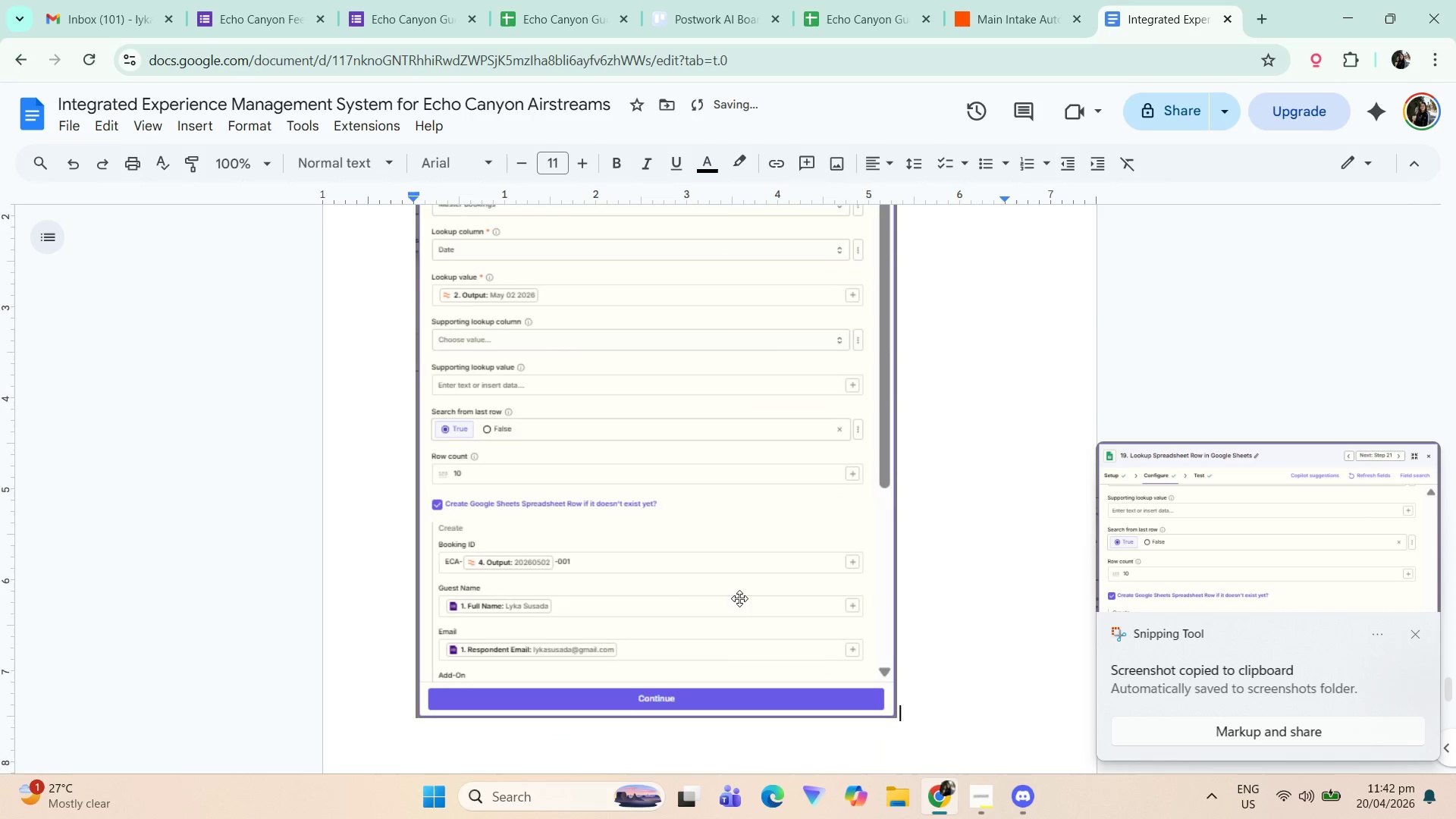 
key(ArrowDown)
 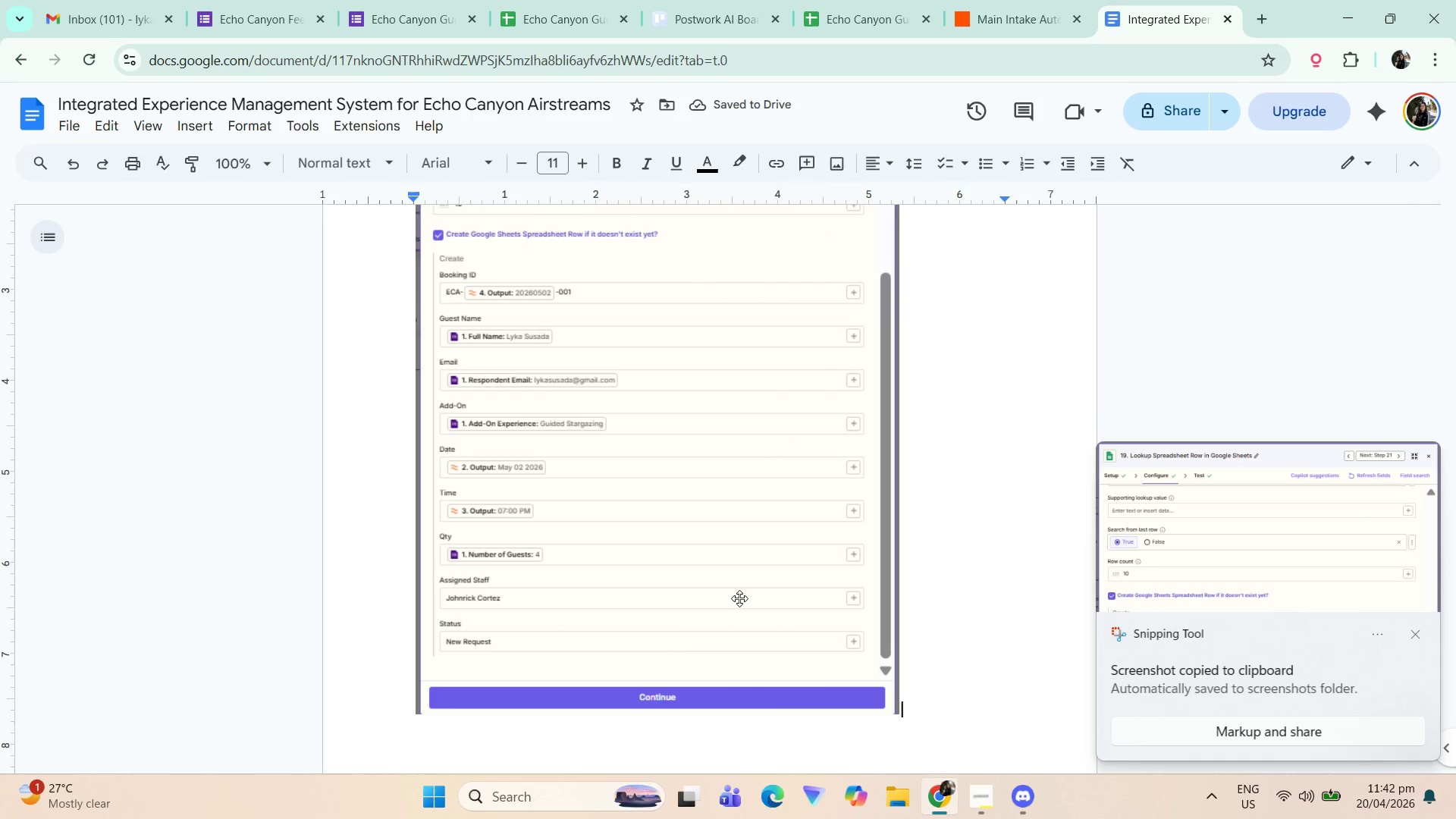 
scroll: coordinate [448, 440], scroll_direction: up, amount: 18.0
 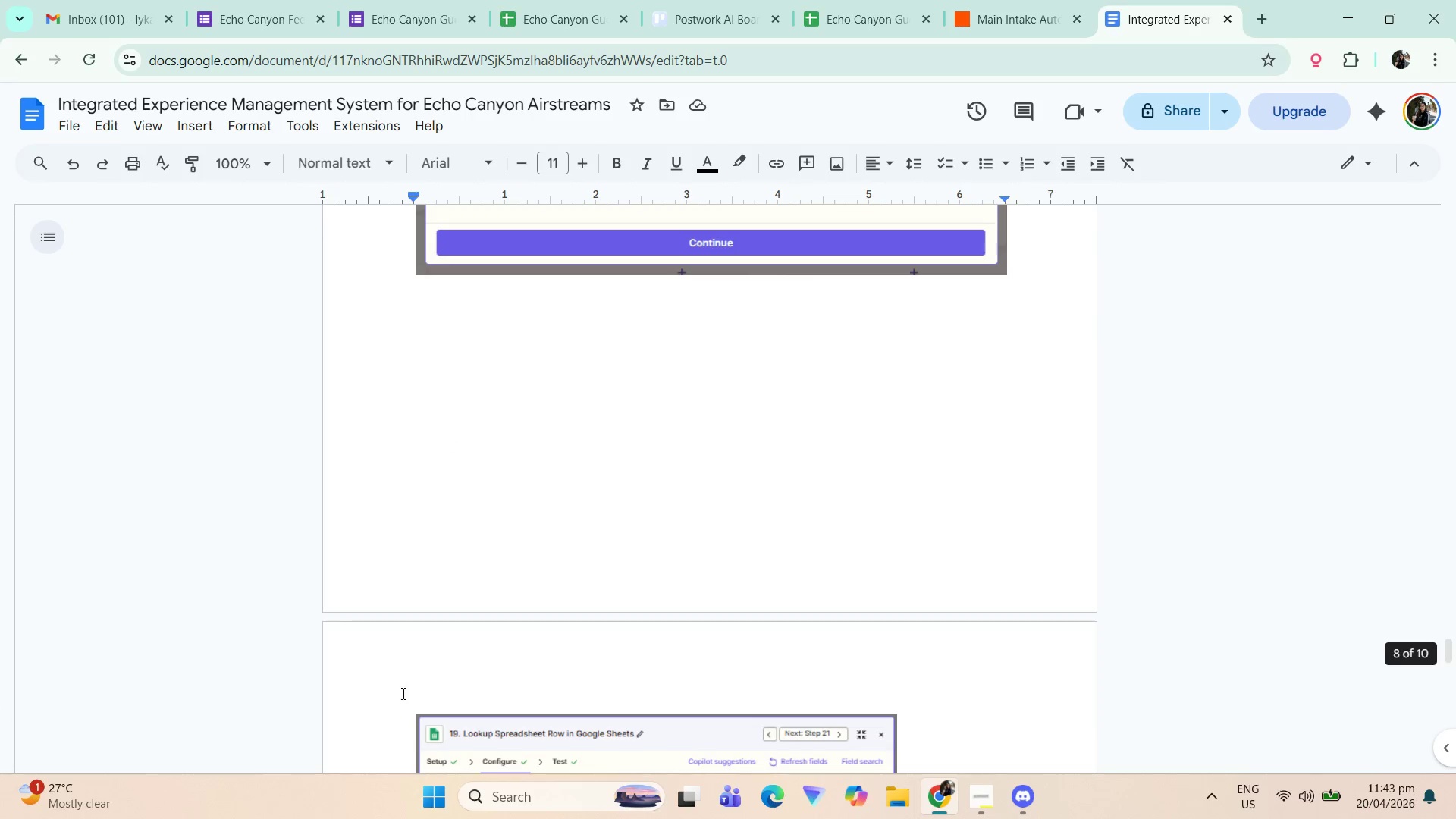 
left_click([403, 714])
 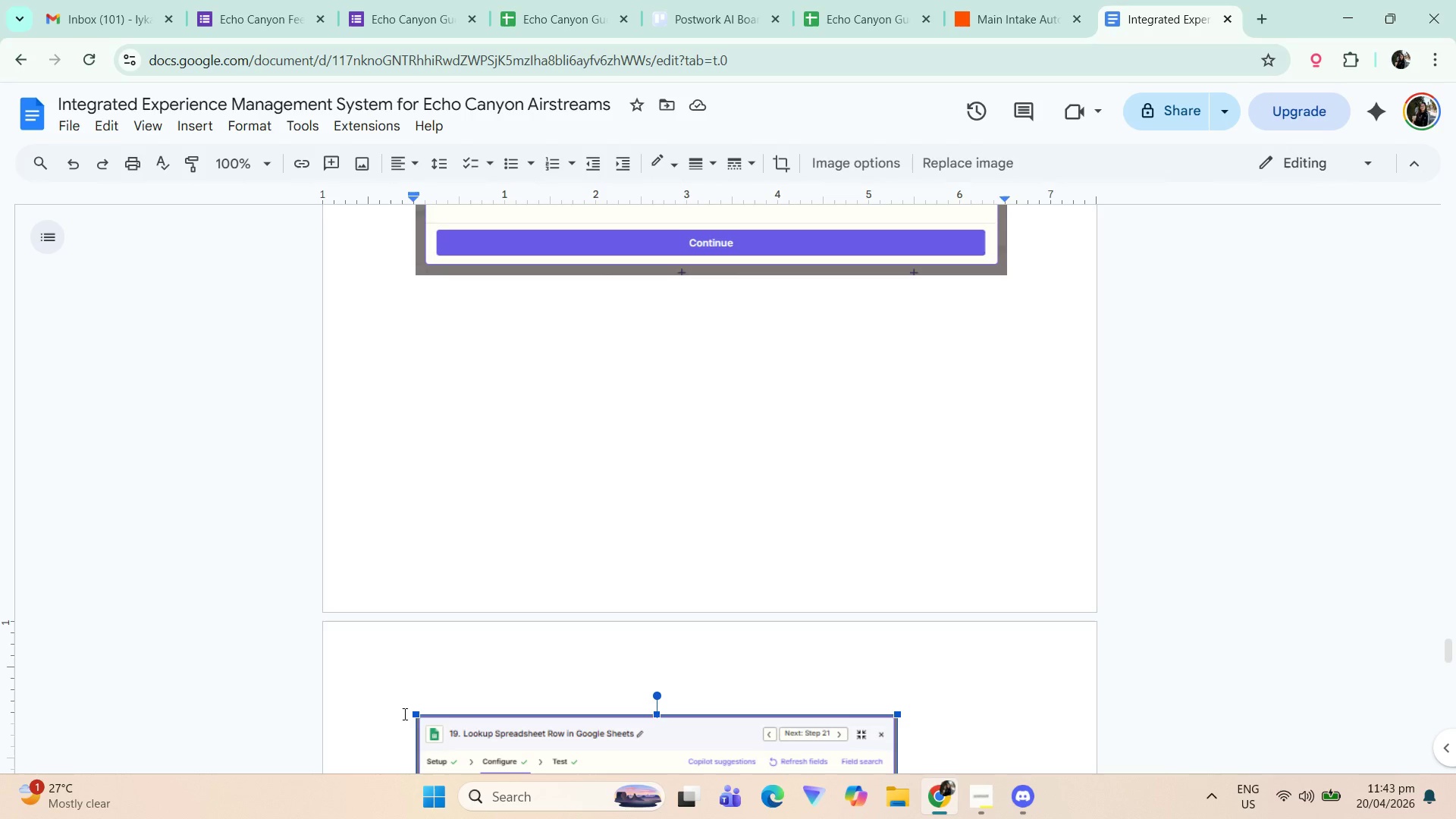 
key(ArrowUp)
 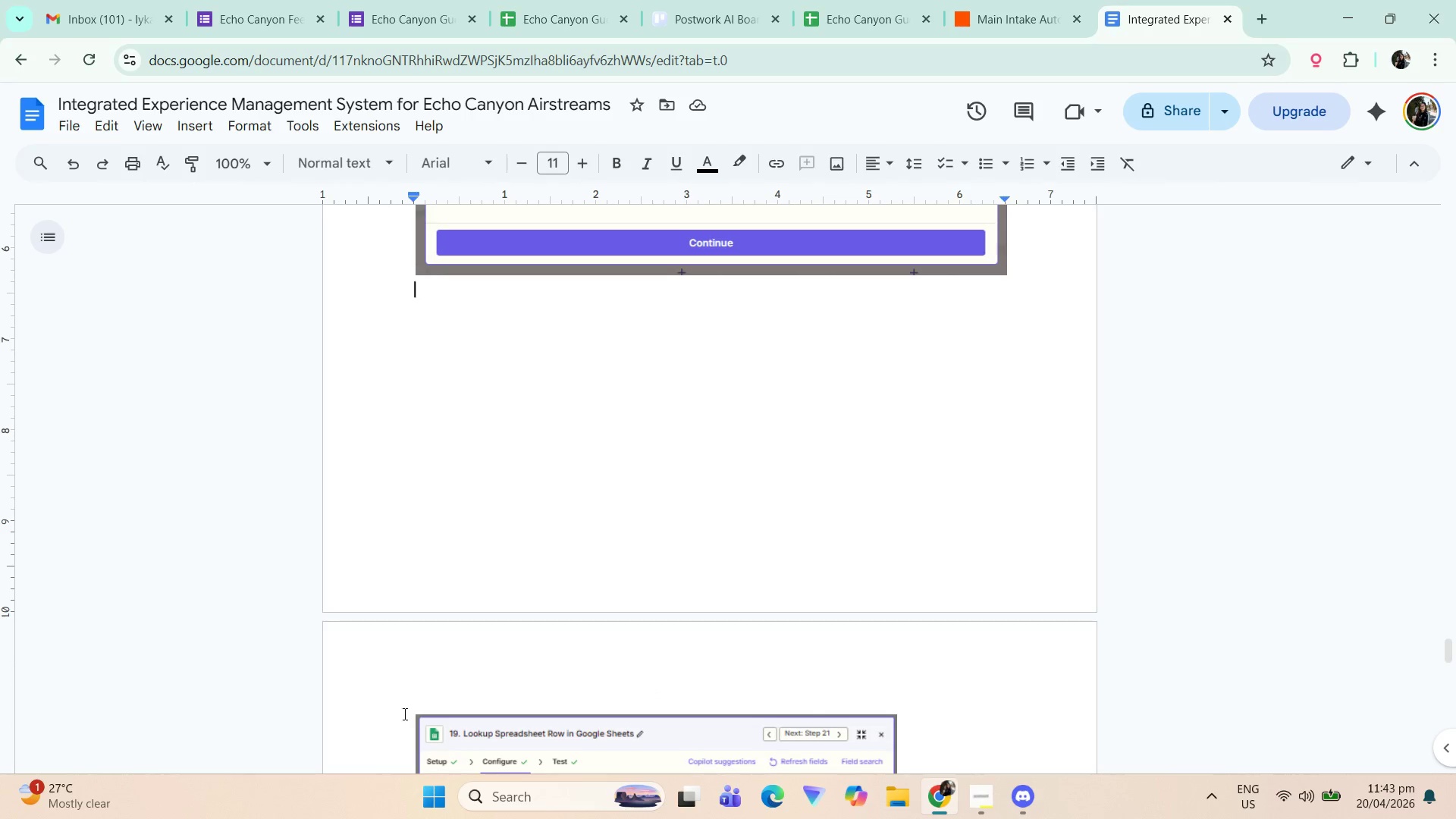 
key(Enter)
 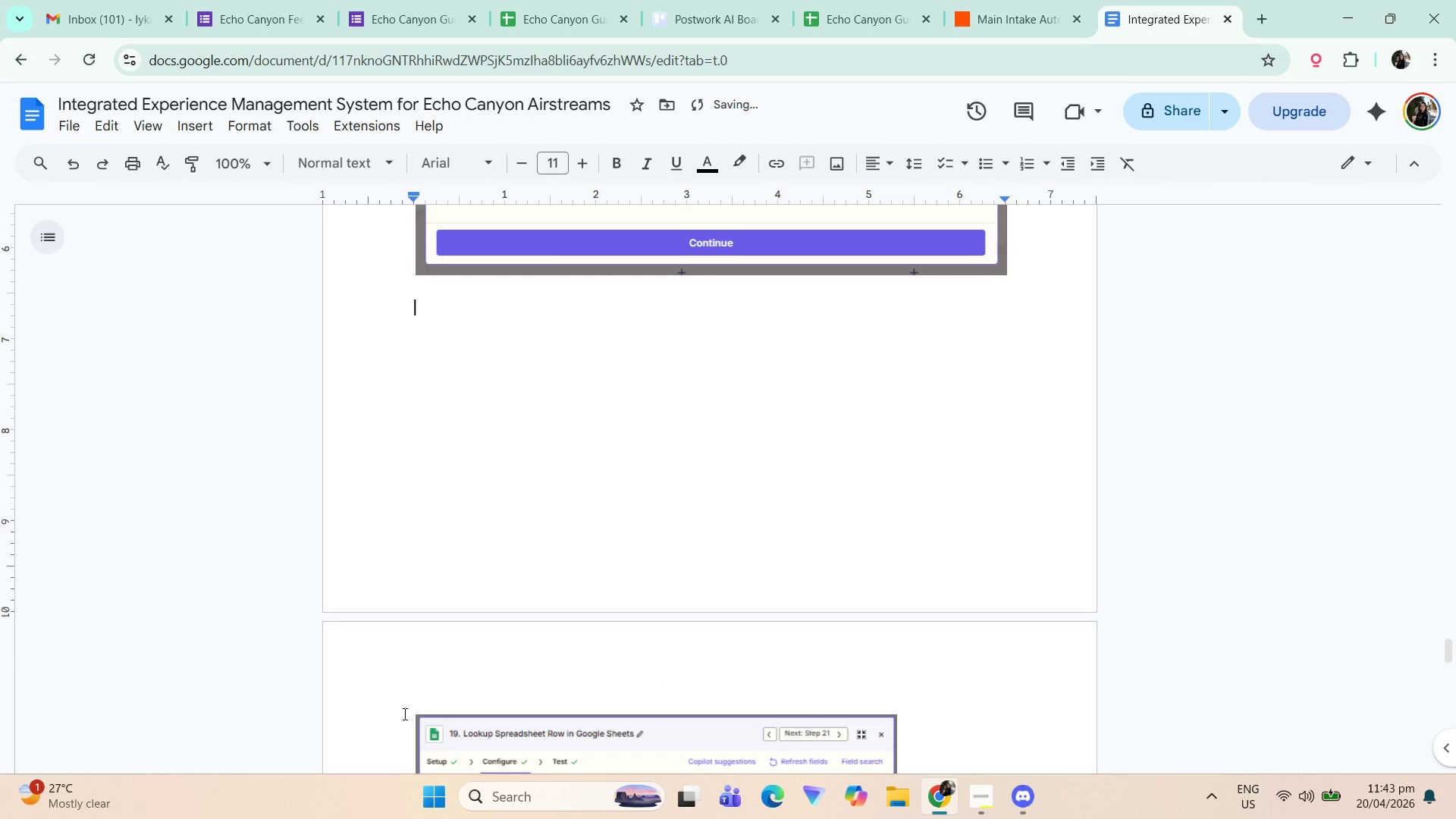 
key(ArrowDown)
 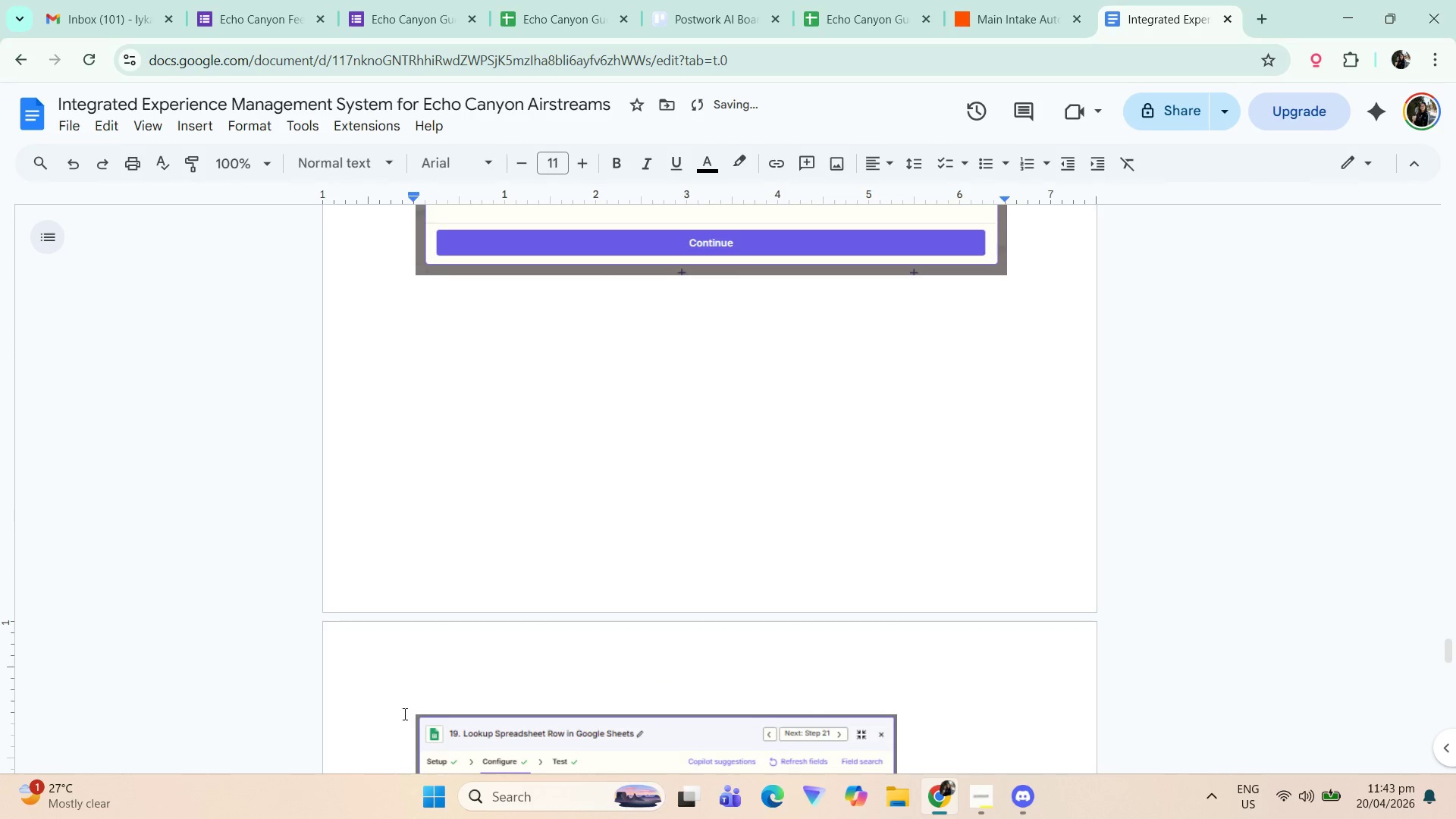 
key(A)
 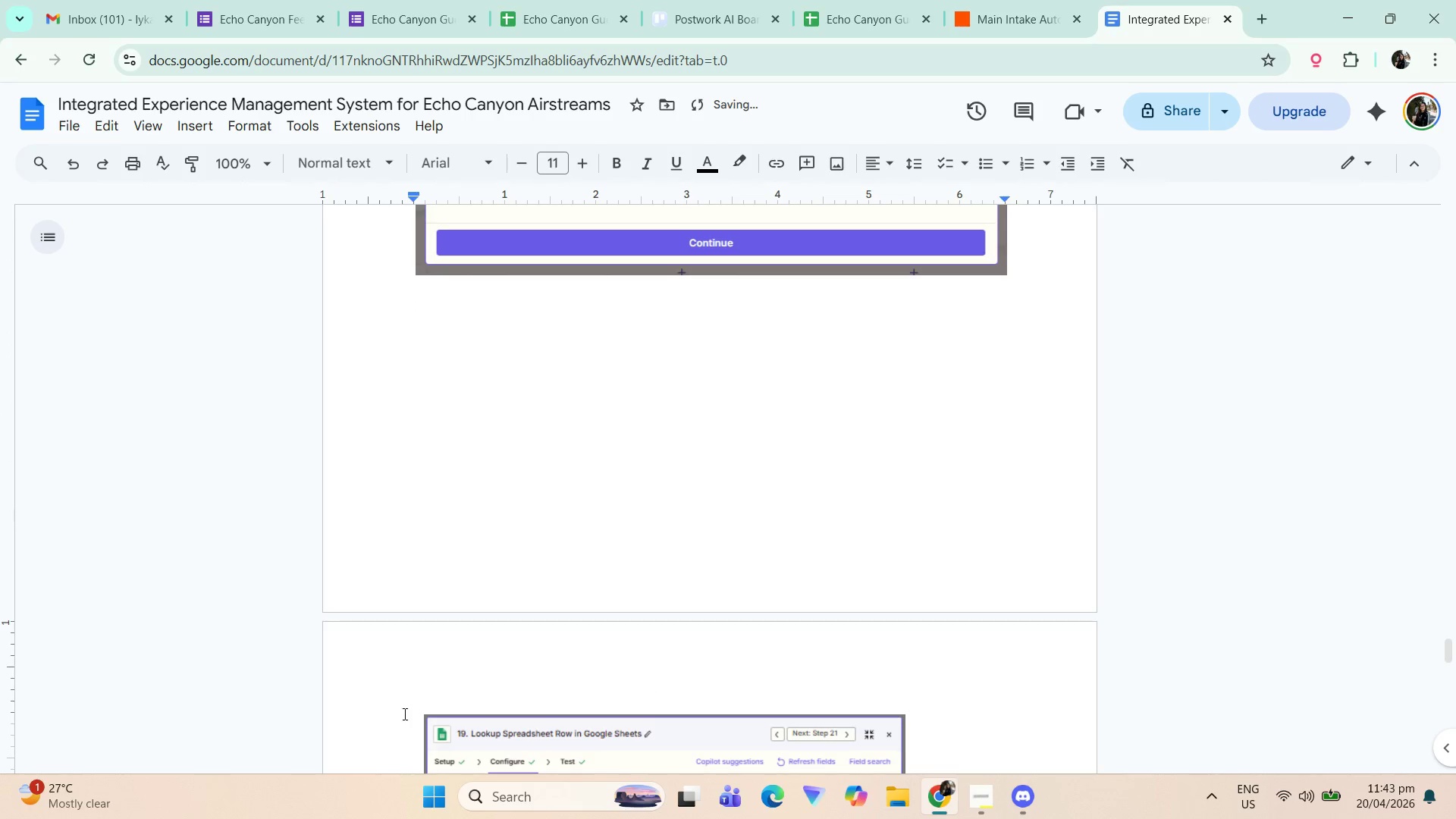 
key(Control+Z)
 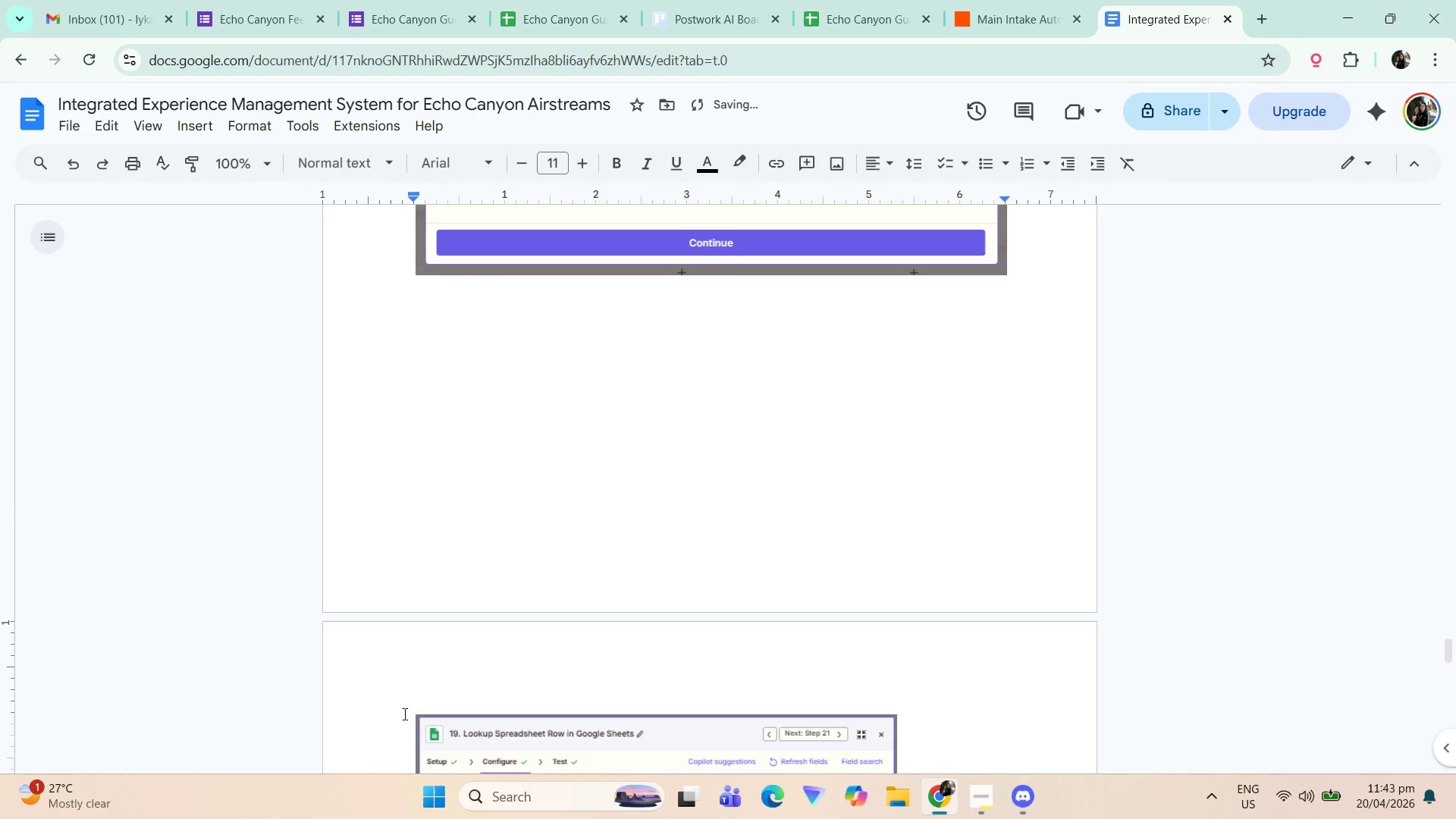 
key(ArrowUp)
 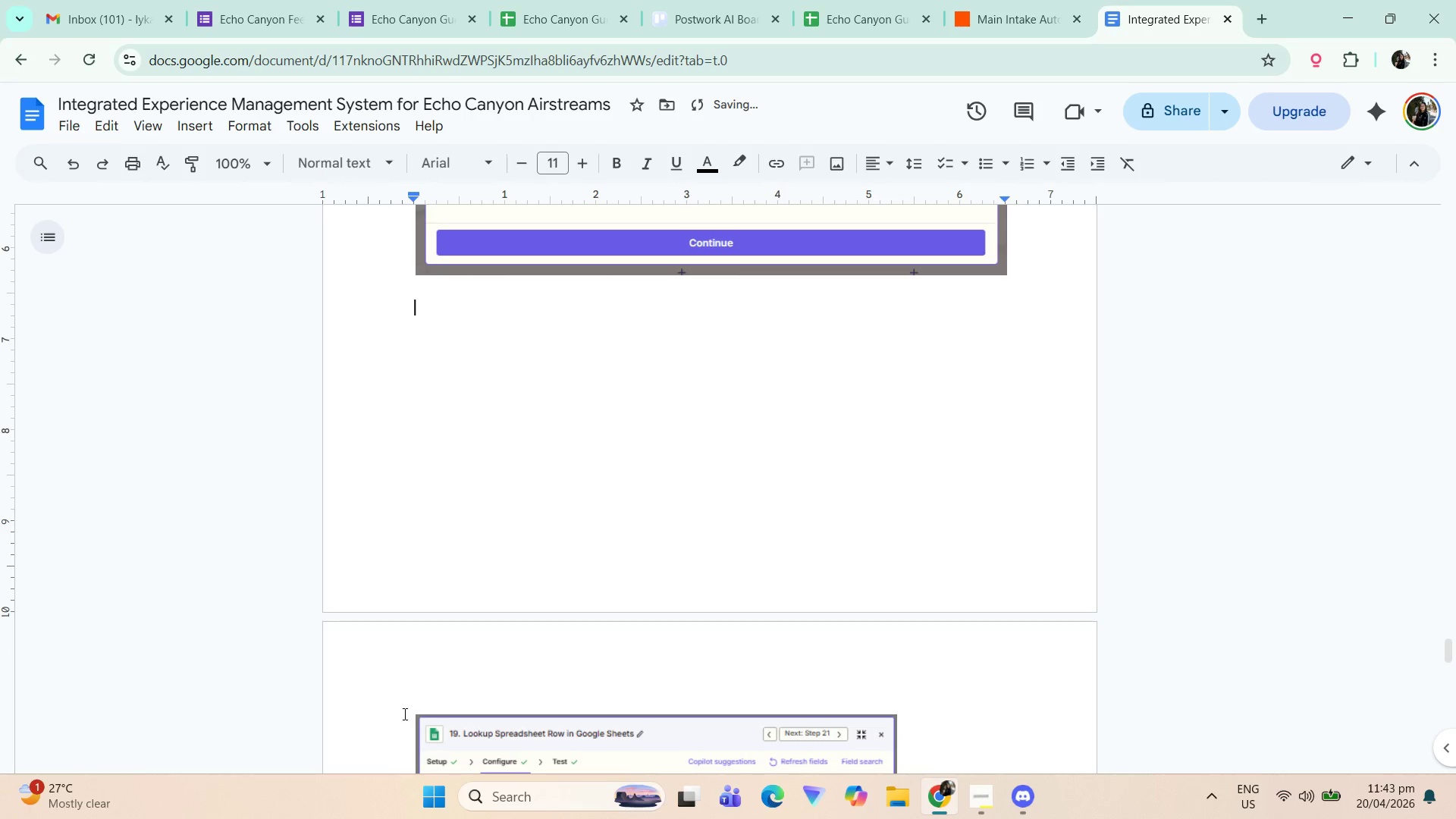 
key(Enter)
 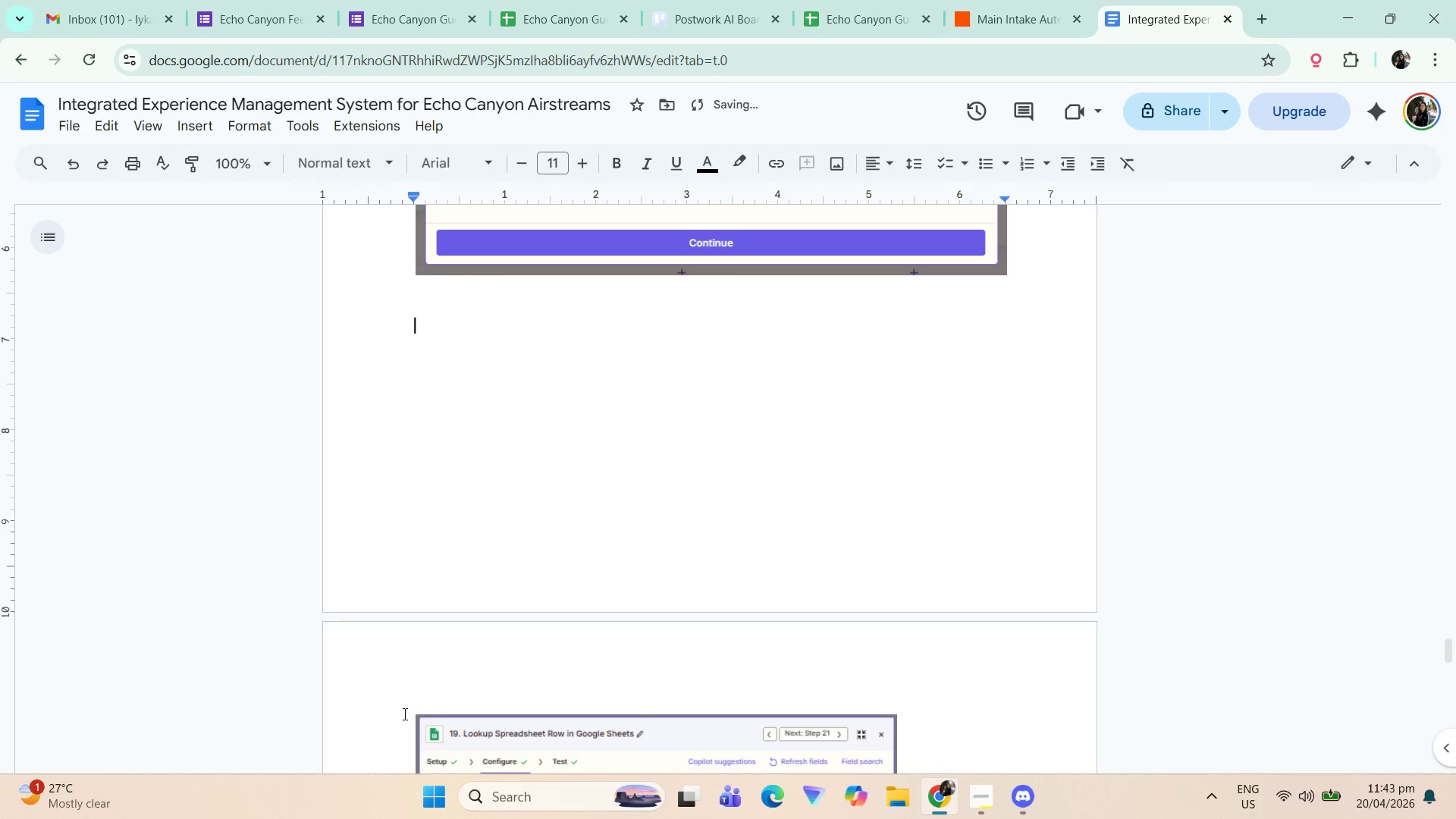 
type(This is the)
key(Backspace)
key(Backspace)
key(Backspace)
type(a Lookuo)
key(Backspace)
type(p)
key(Backspace)
key(Backspace)
key(Backspace)
key(Backspace)
key(Backspace)
key(Backspace)
key(Backspace)
type( conf)
key(Backspace)
key(Backspace)
key(Backspace)
key(Backspace)
type(set)
key(Backspace)
key(Backspace)
key(Backspace)
type(f)
key(Backspace)
type(flow where)
 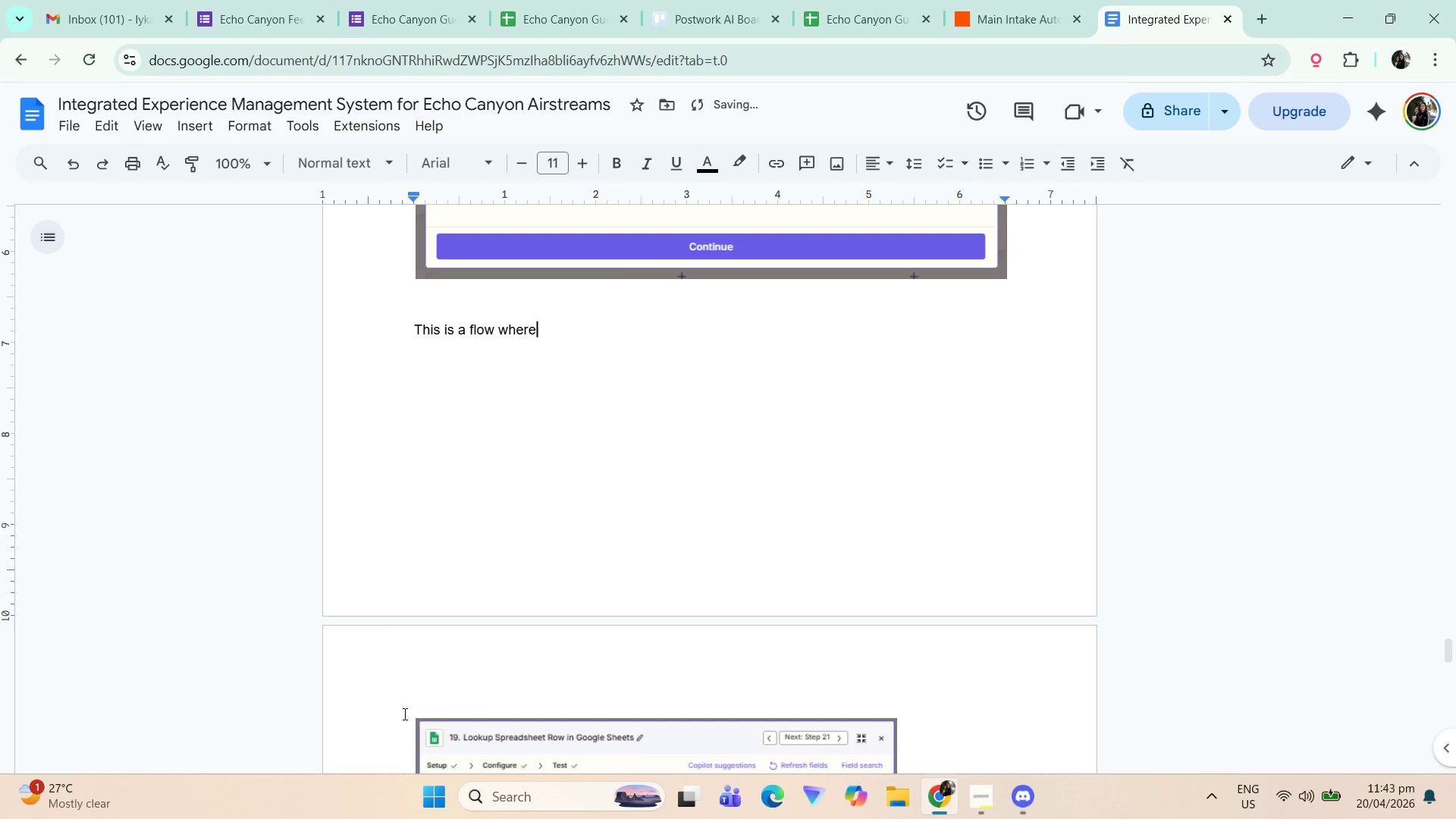 
scroll: coordinate [394, 818], scroll_direction: down, amount: 5.0
 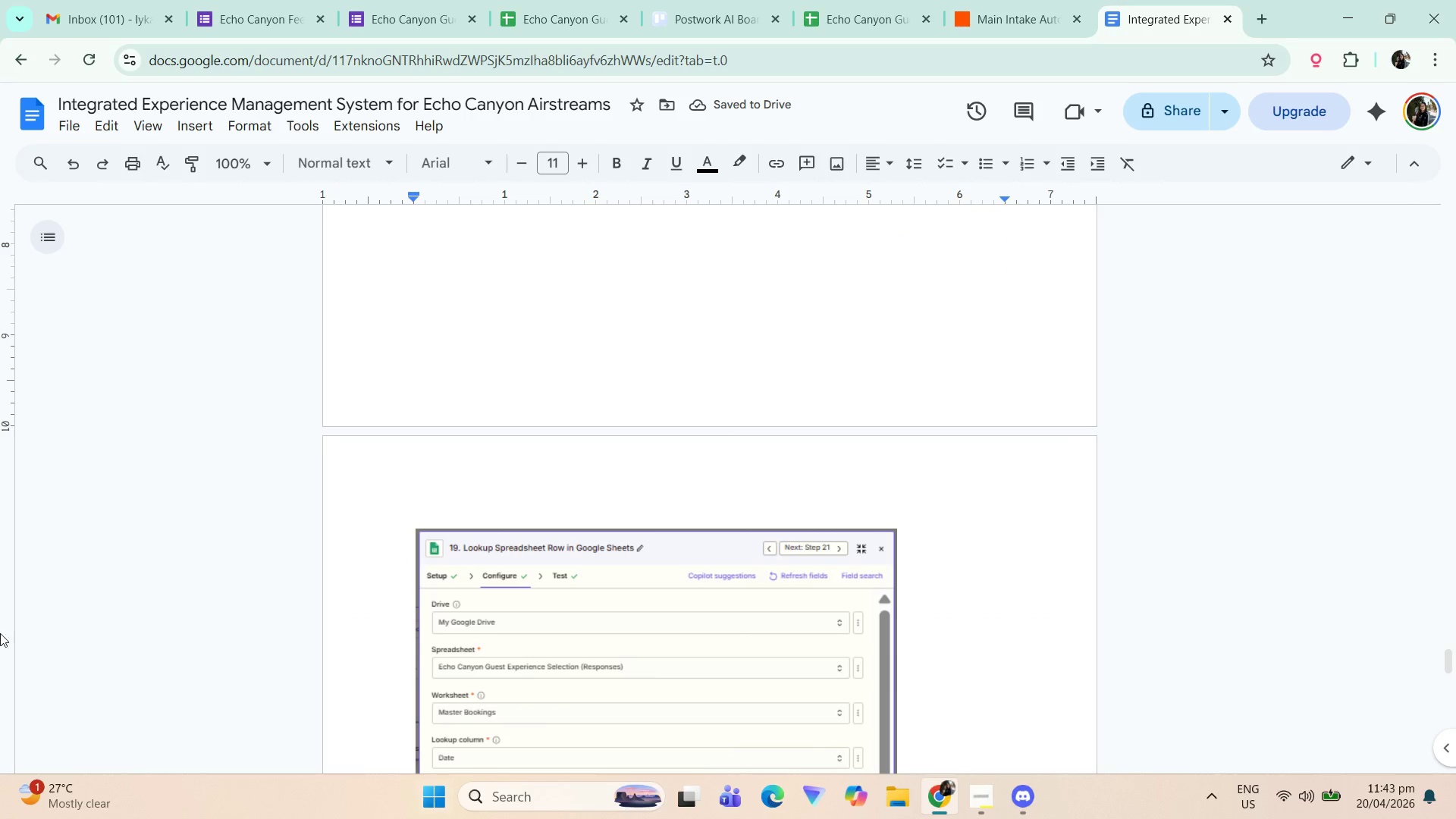 
scroll: coordinate [553, 332], scroll_direction: up, amount: 5.0
 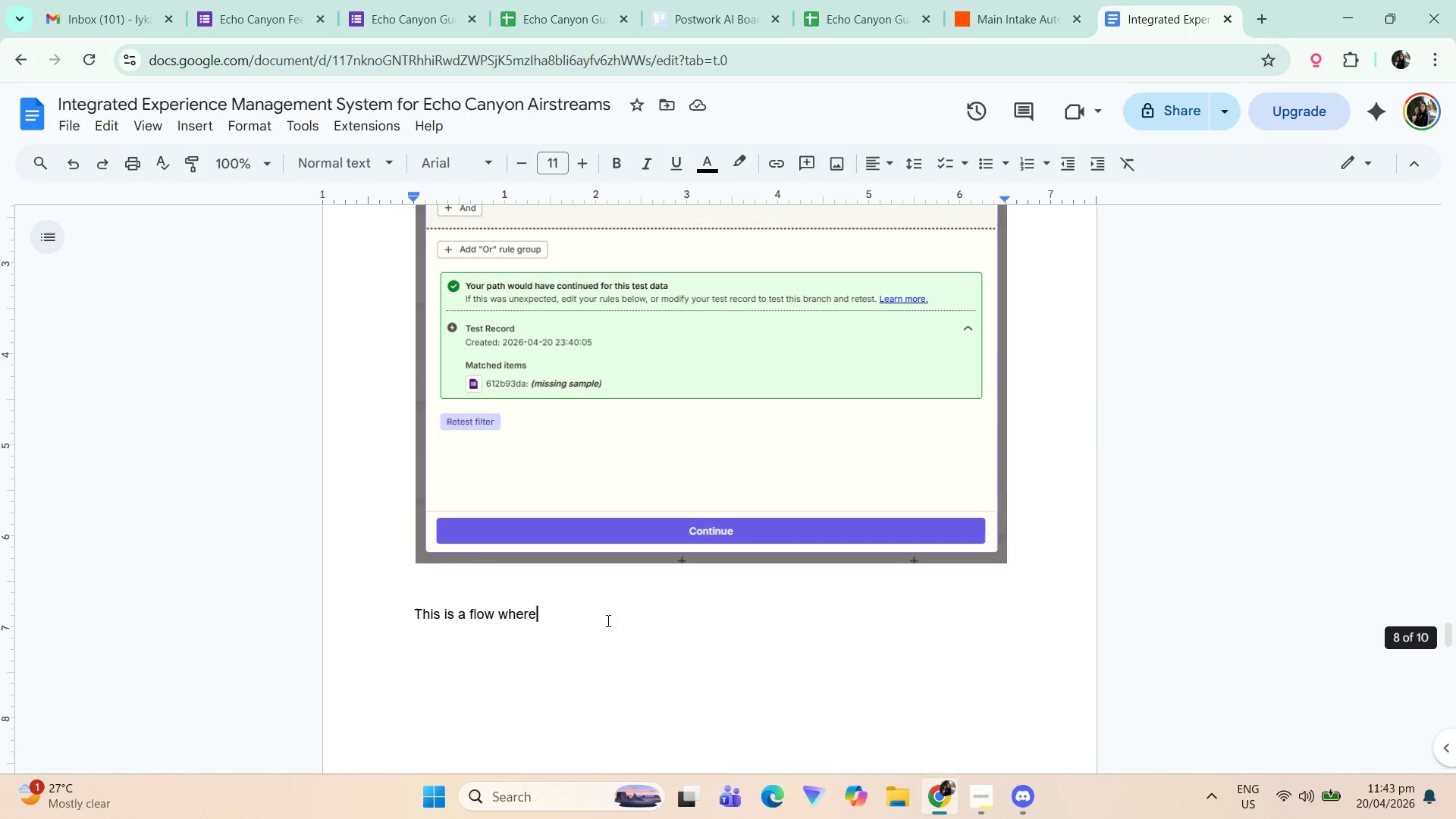 
scroll: coordinate [608, 619], scroll_direction: down, amount: 2.0
 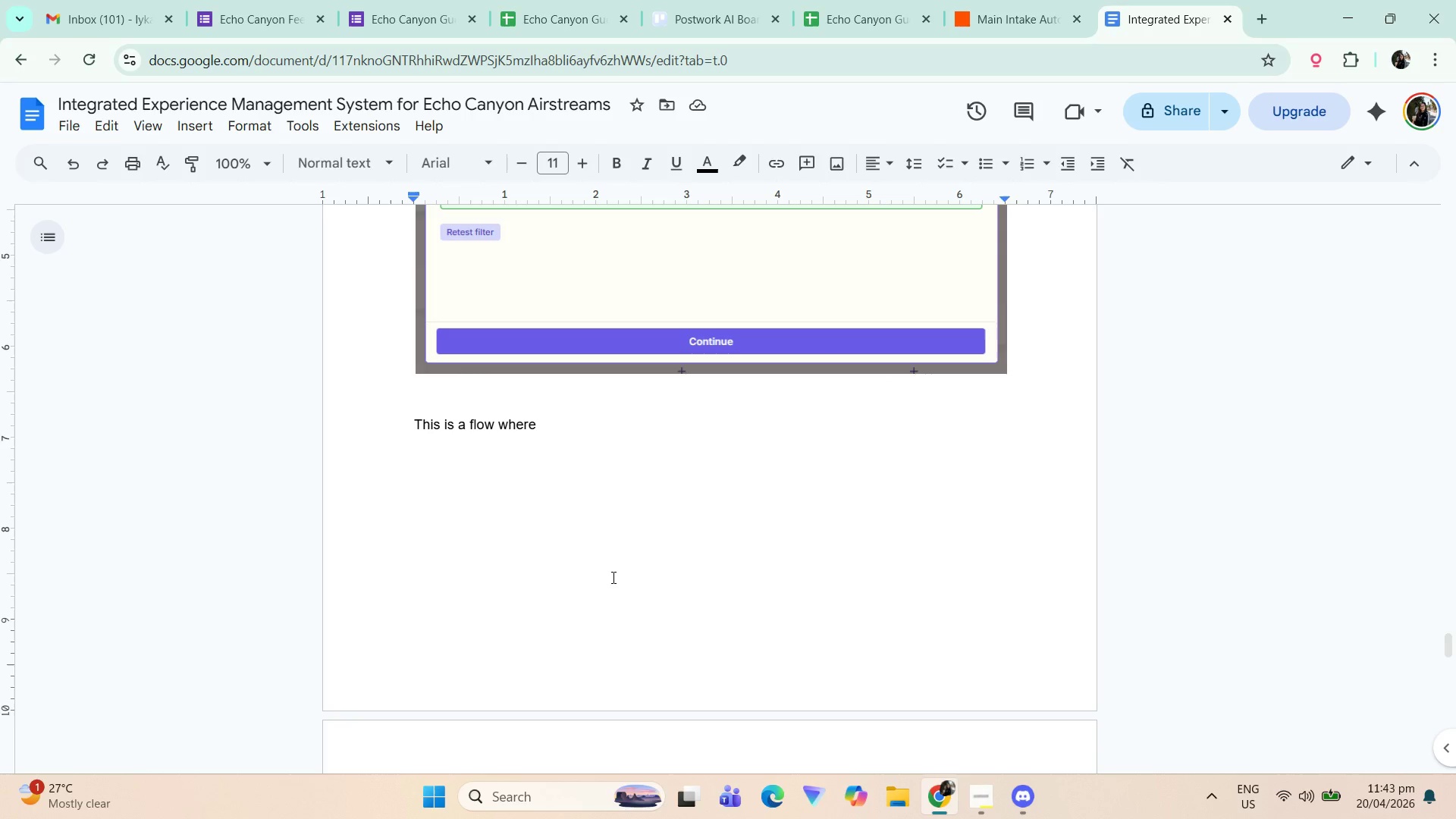 
wait(6.34)
 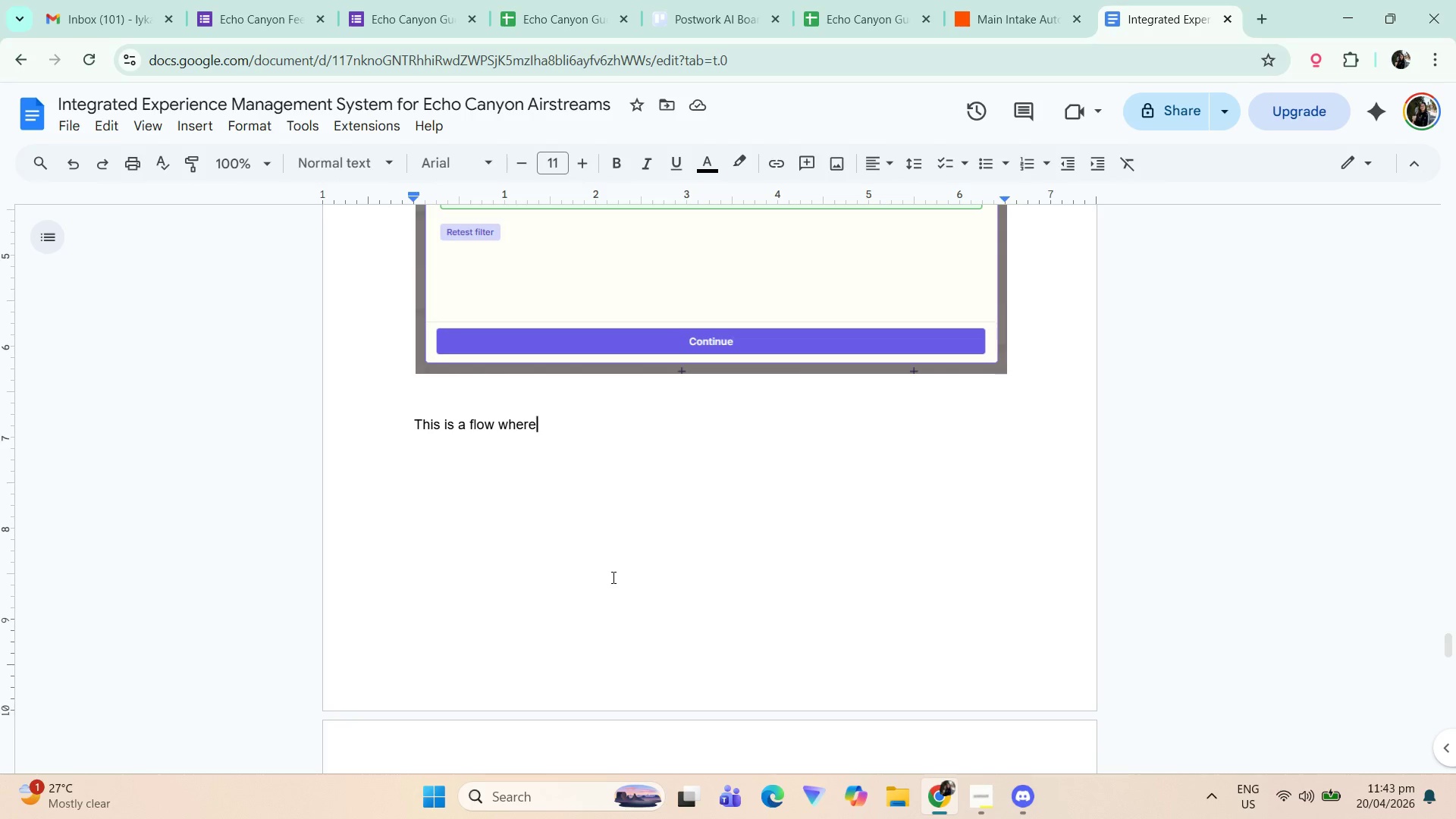 
key(Backspace)
key(Backspace)
key(Backspace)
key(Backspace)
key(Backspace)
type(to verify if the )
 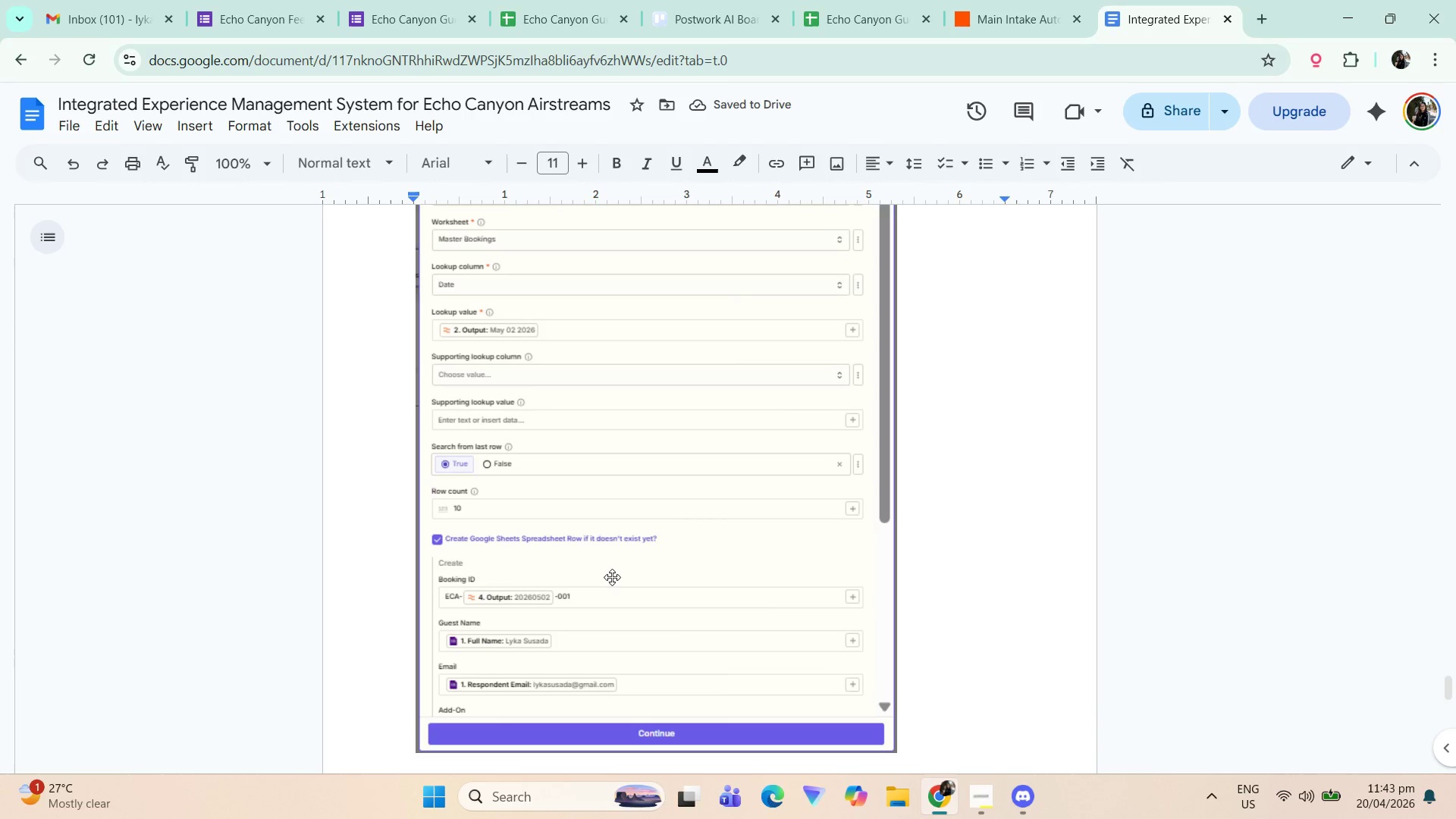 
wait(7.33)
 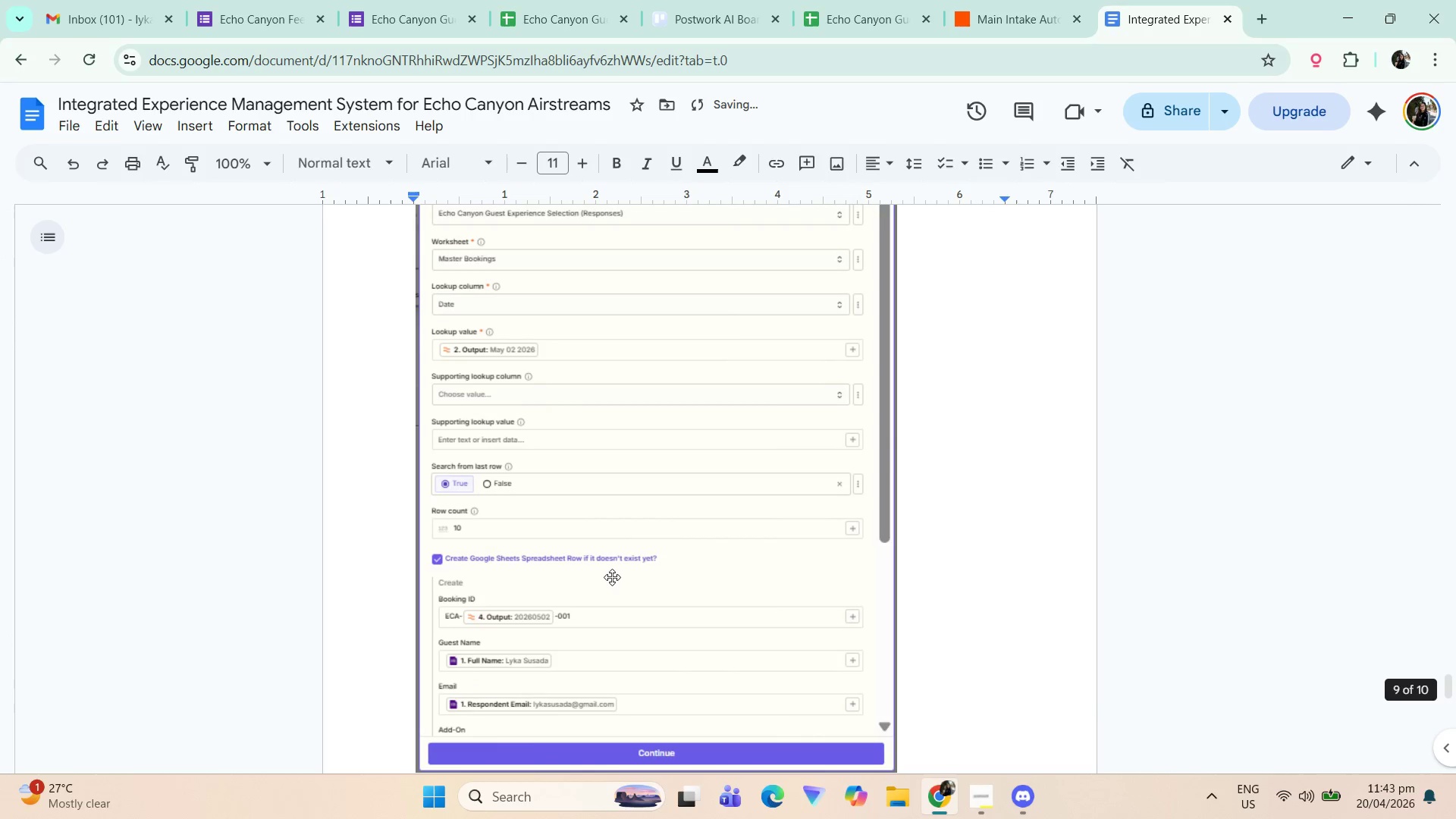 
key(Backspace)
type(re will be an exisiti)
key(Backspace)
key(Backspace)
key(Backspace)
type(ting record on )
key(Backspace)
key(Backspace)
key(Backspace)
type(for the preferred date on the Master)
 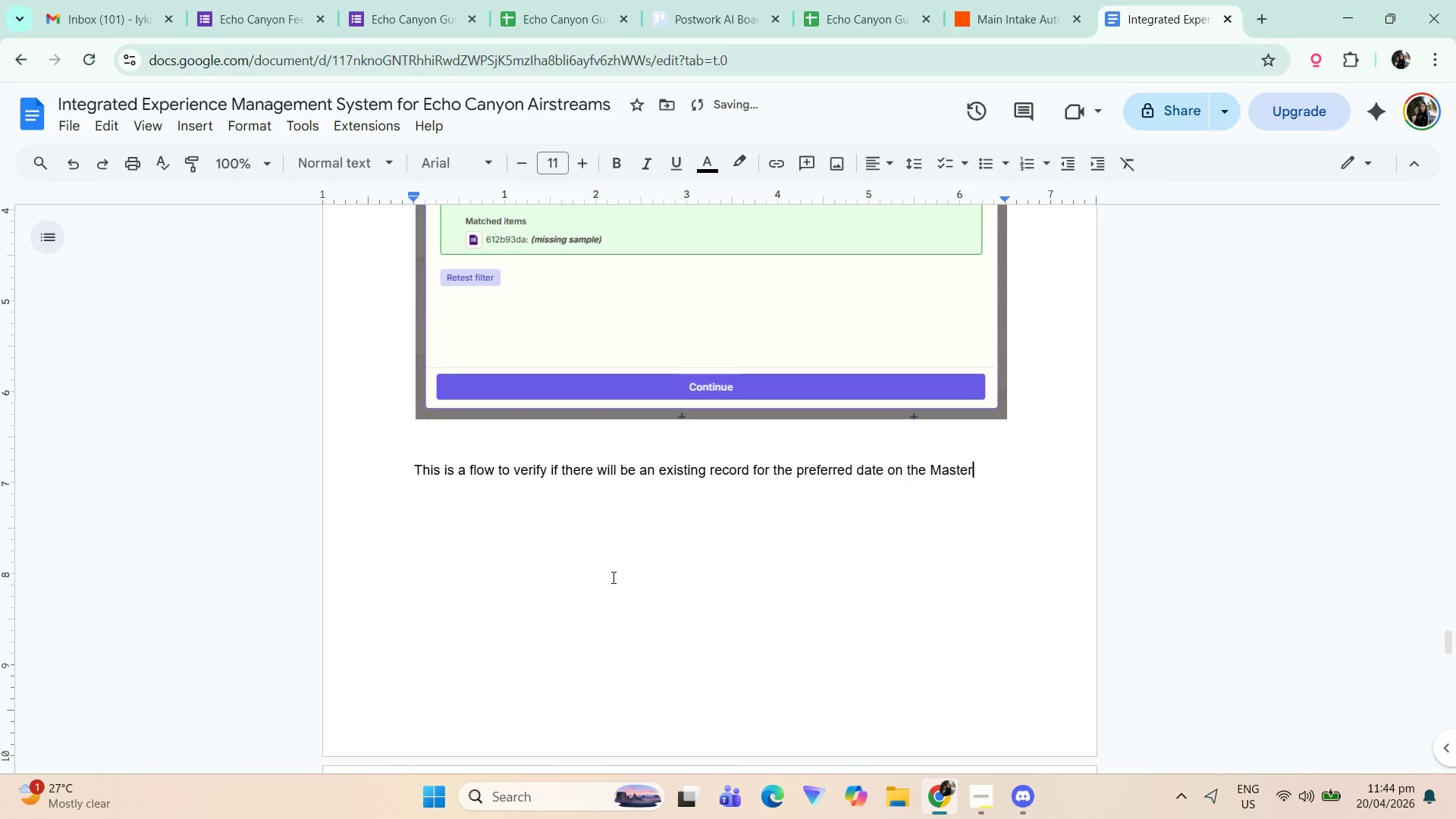 
scroll: coordinate [635, 575], scroll_direction: down, amount: 5.0
 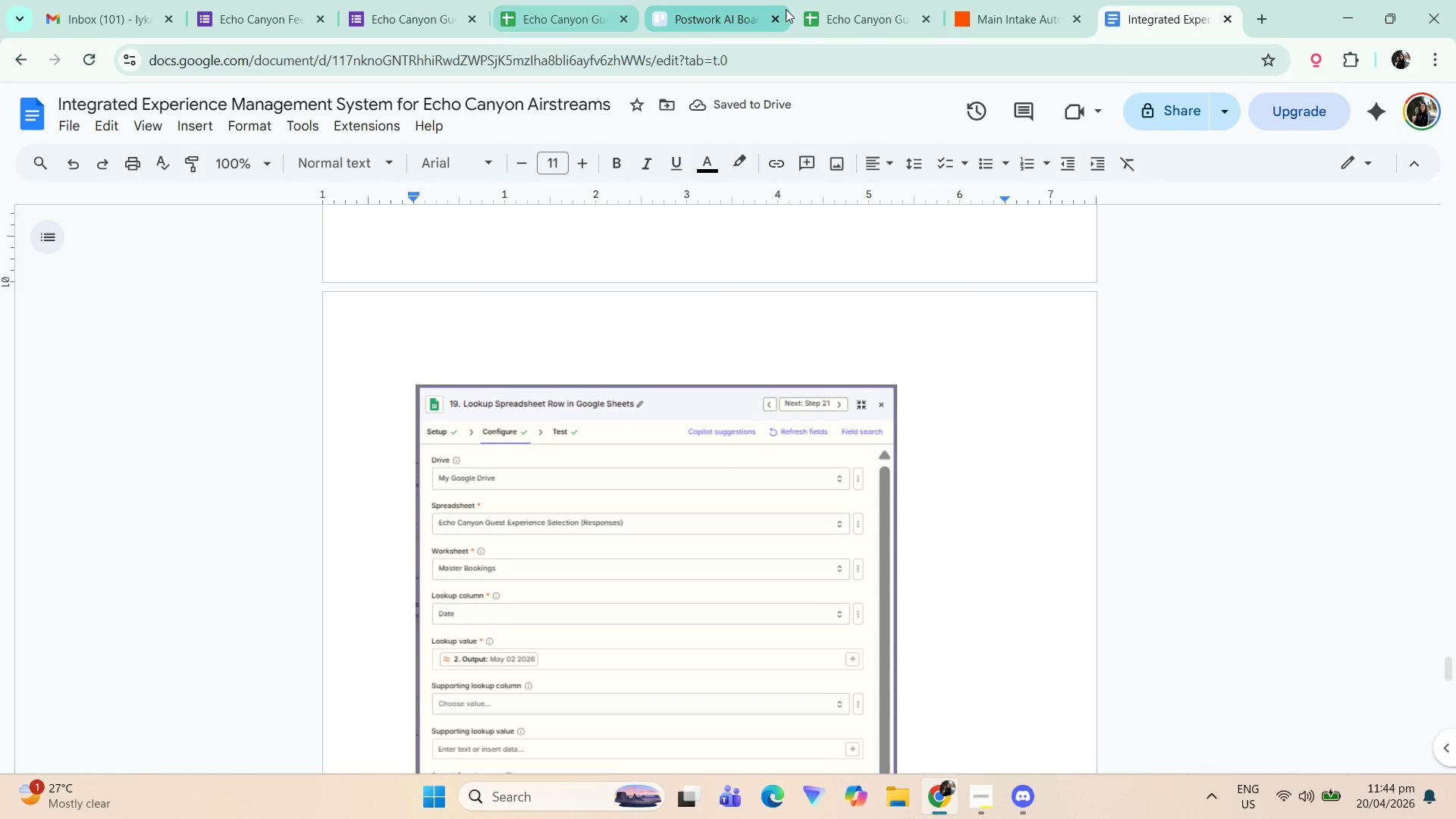 
left_click([860, 0])
 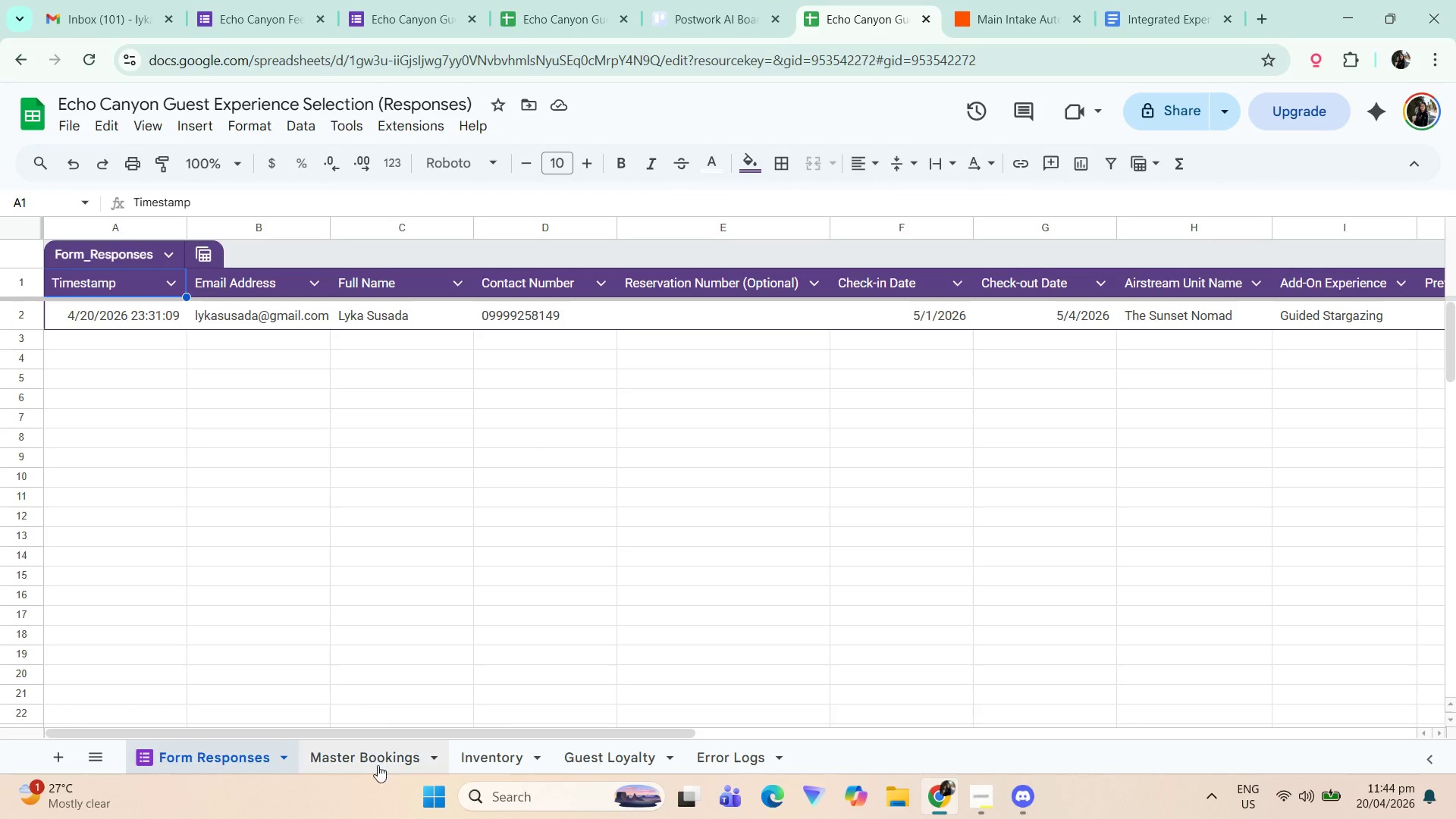 
left_click([386, 755])
 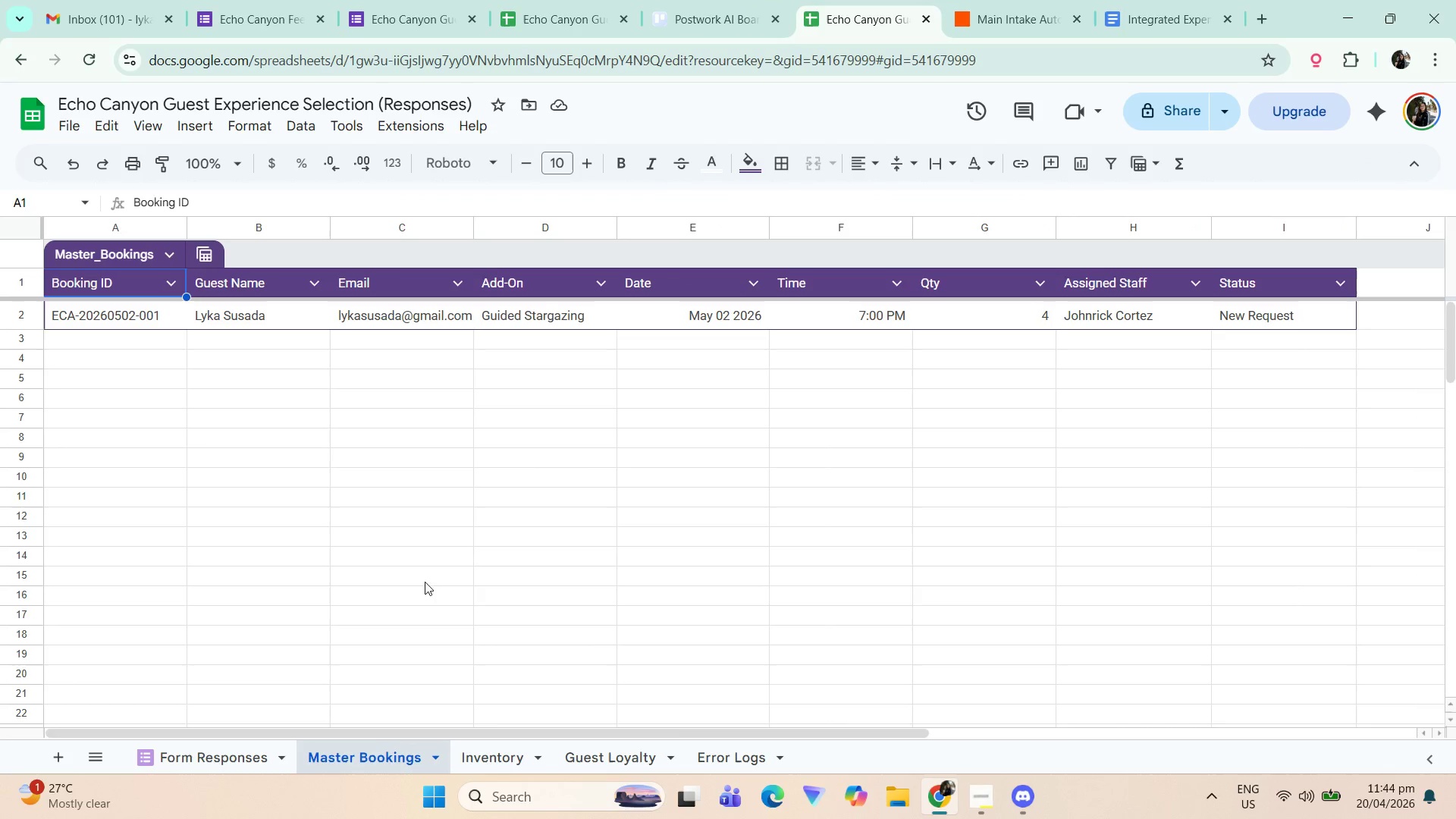 
scroll: coordinate [450, 571], scroll_direction: up, amount: 1.0
 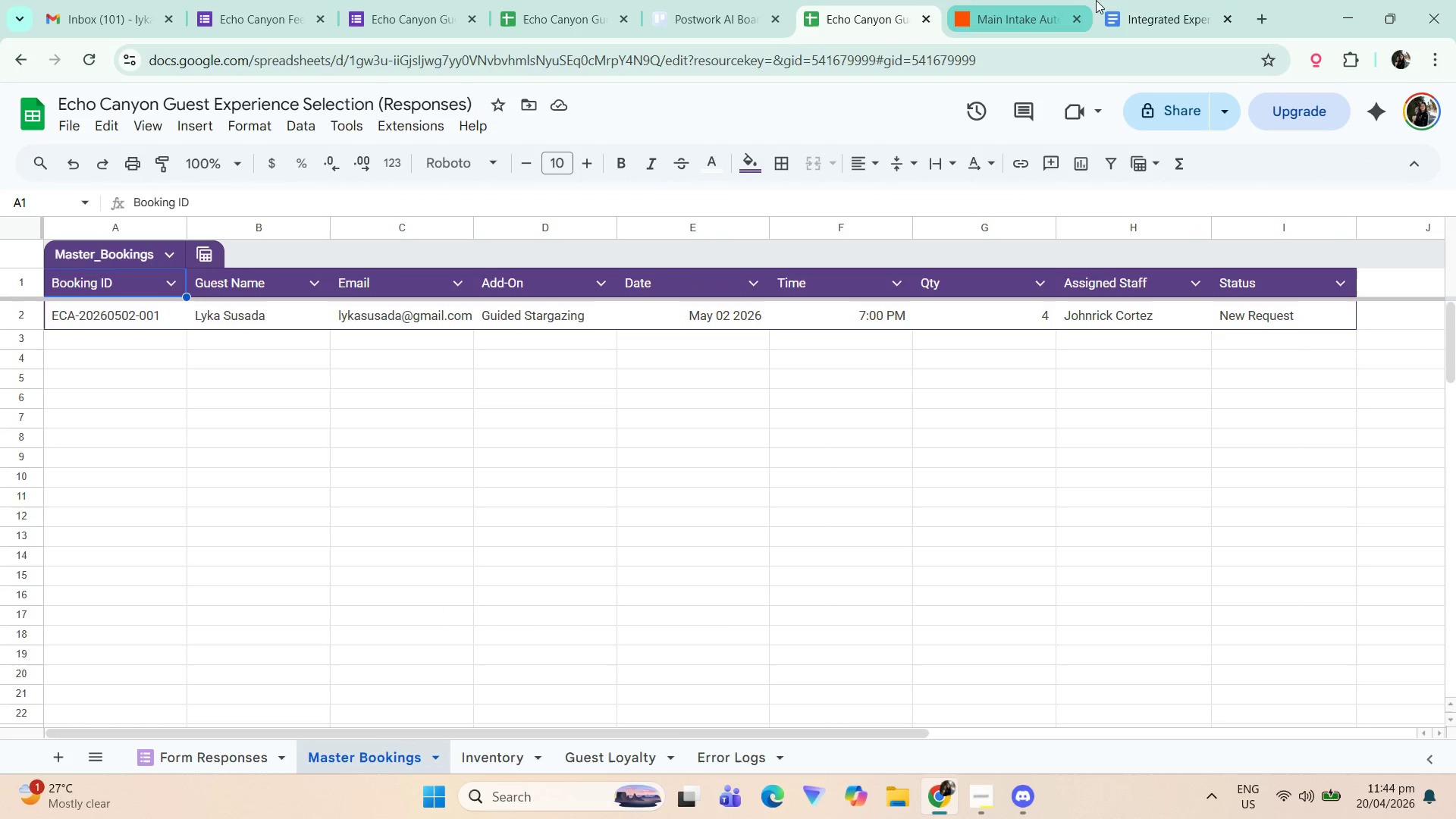 
left_click([1131, 0])
 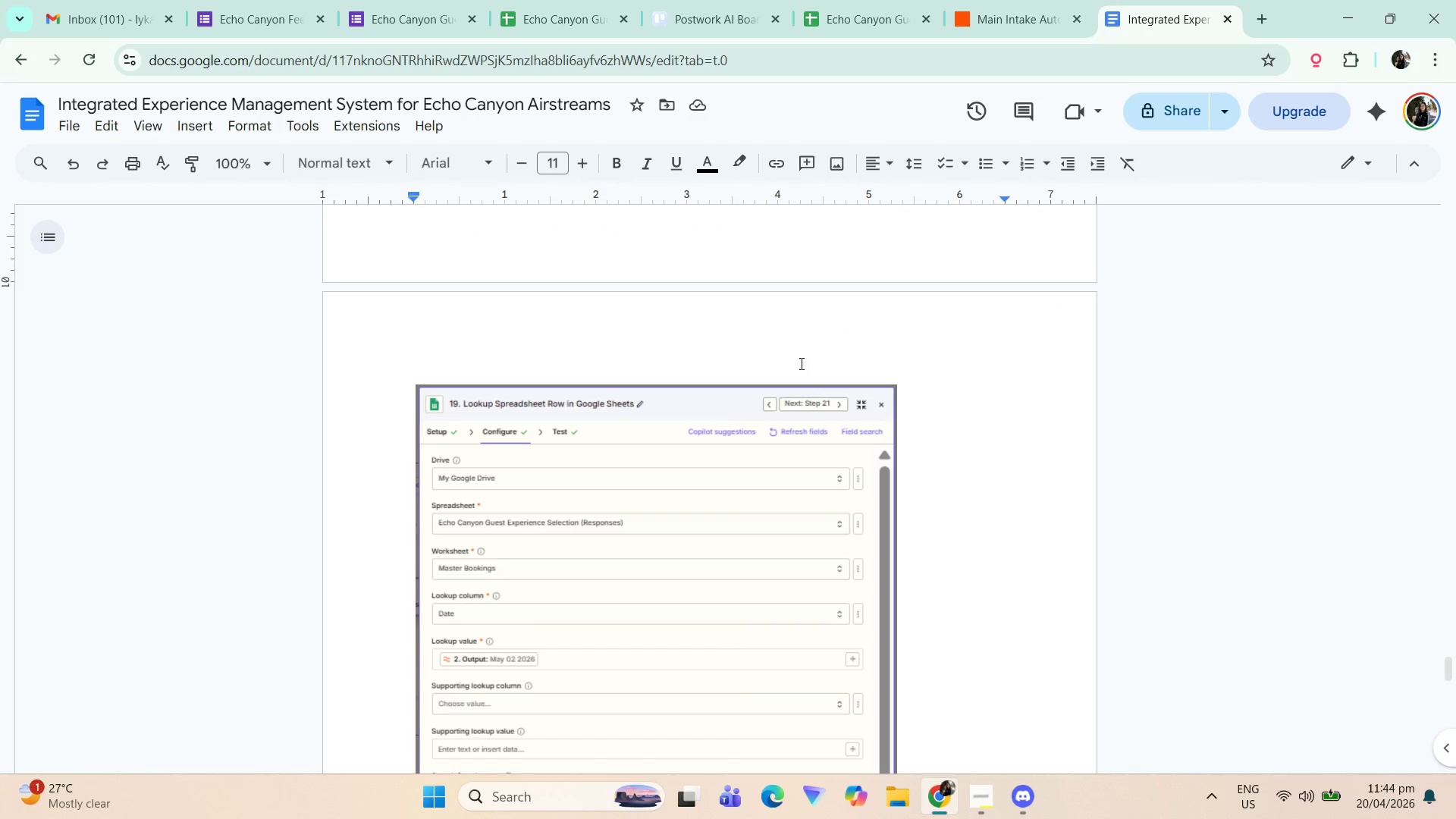 
left_click([1024, 0])
 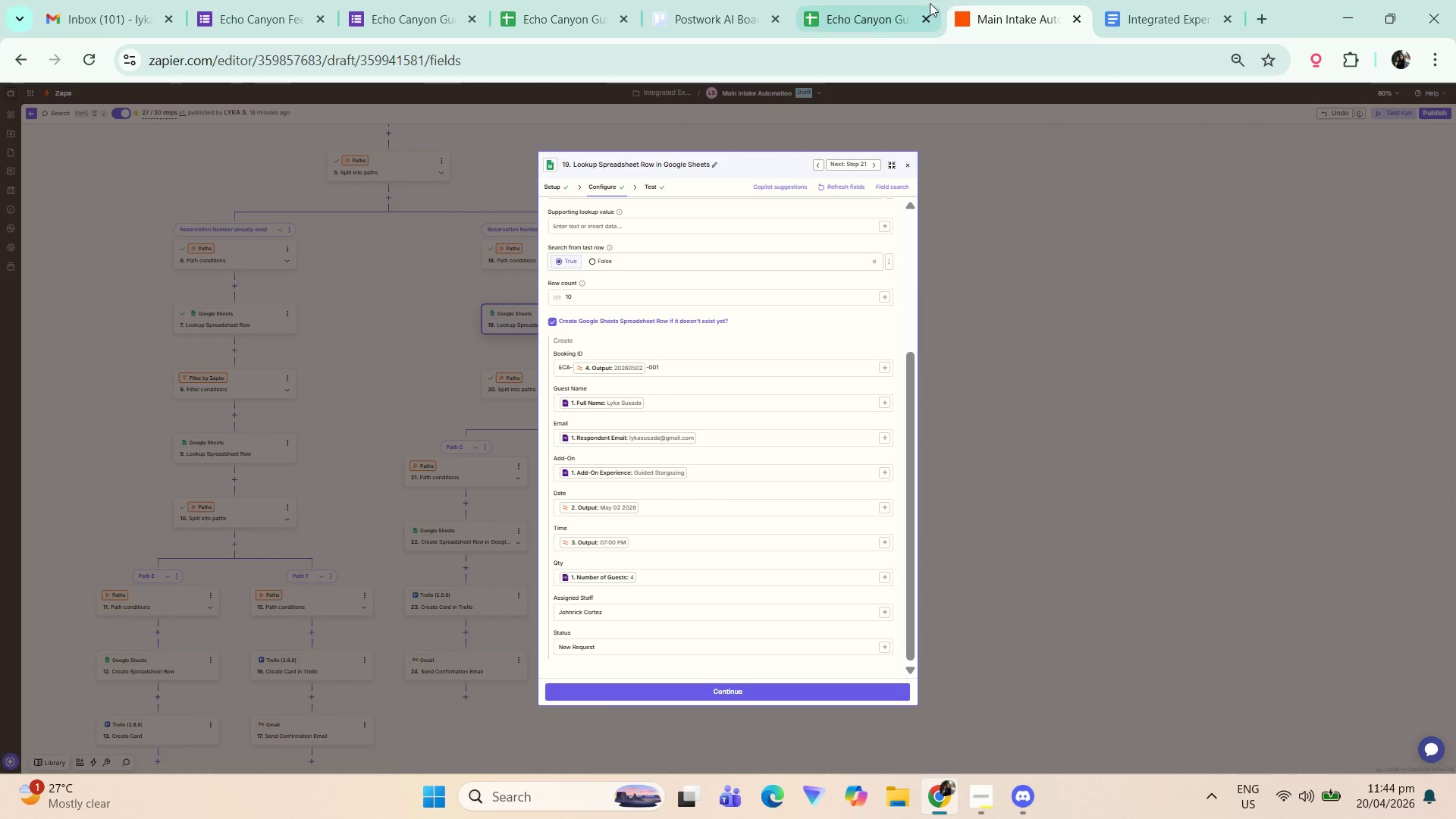 
left_click([1164, 0])
 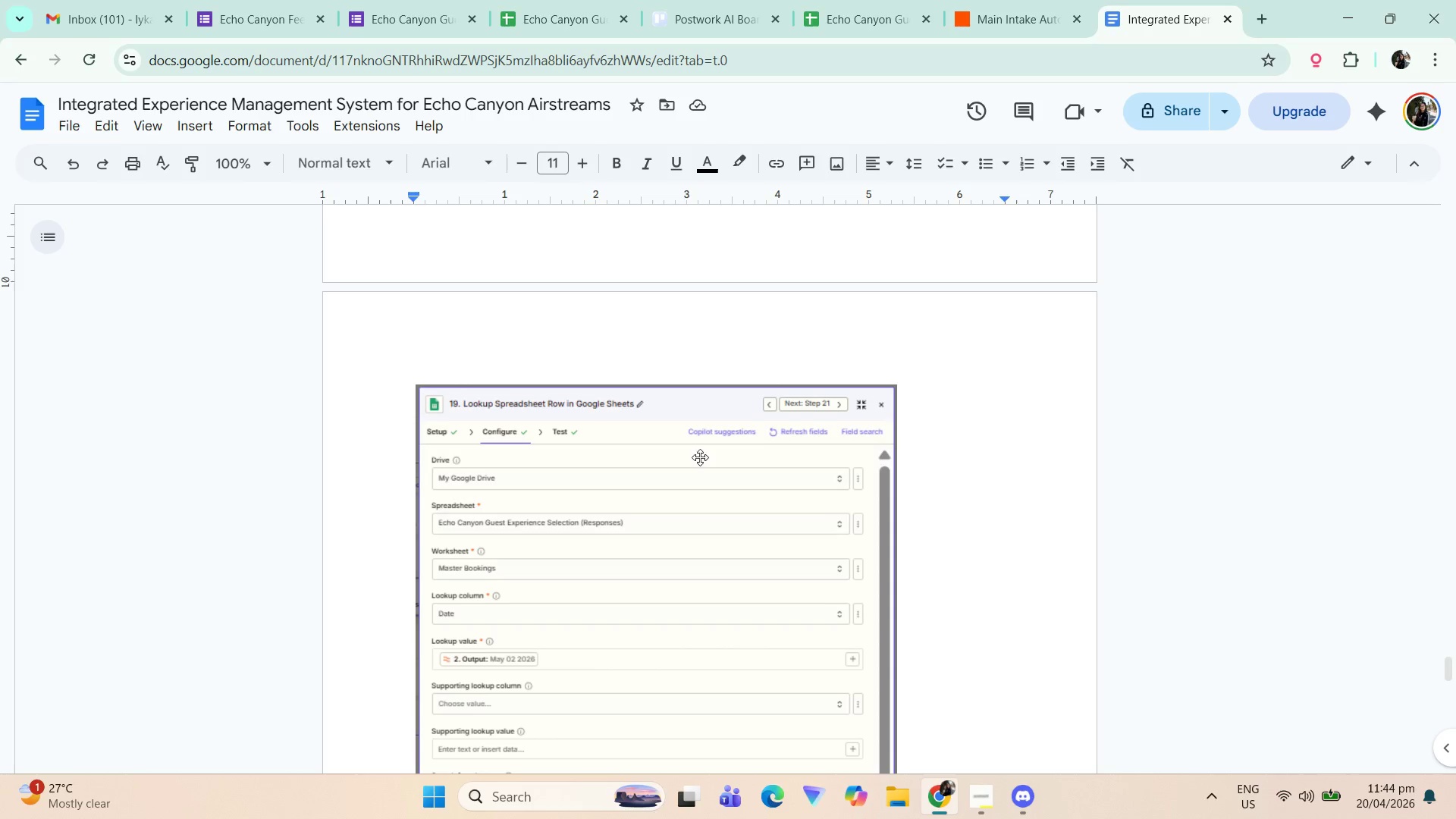 
scroll: coordinate [809, 336], scroll_direction: up, amount: 4.0
 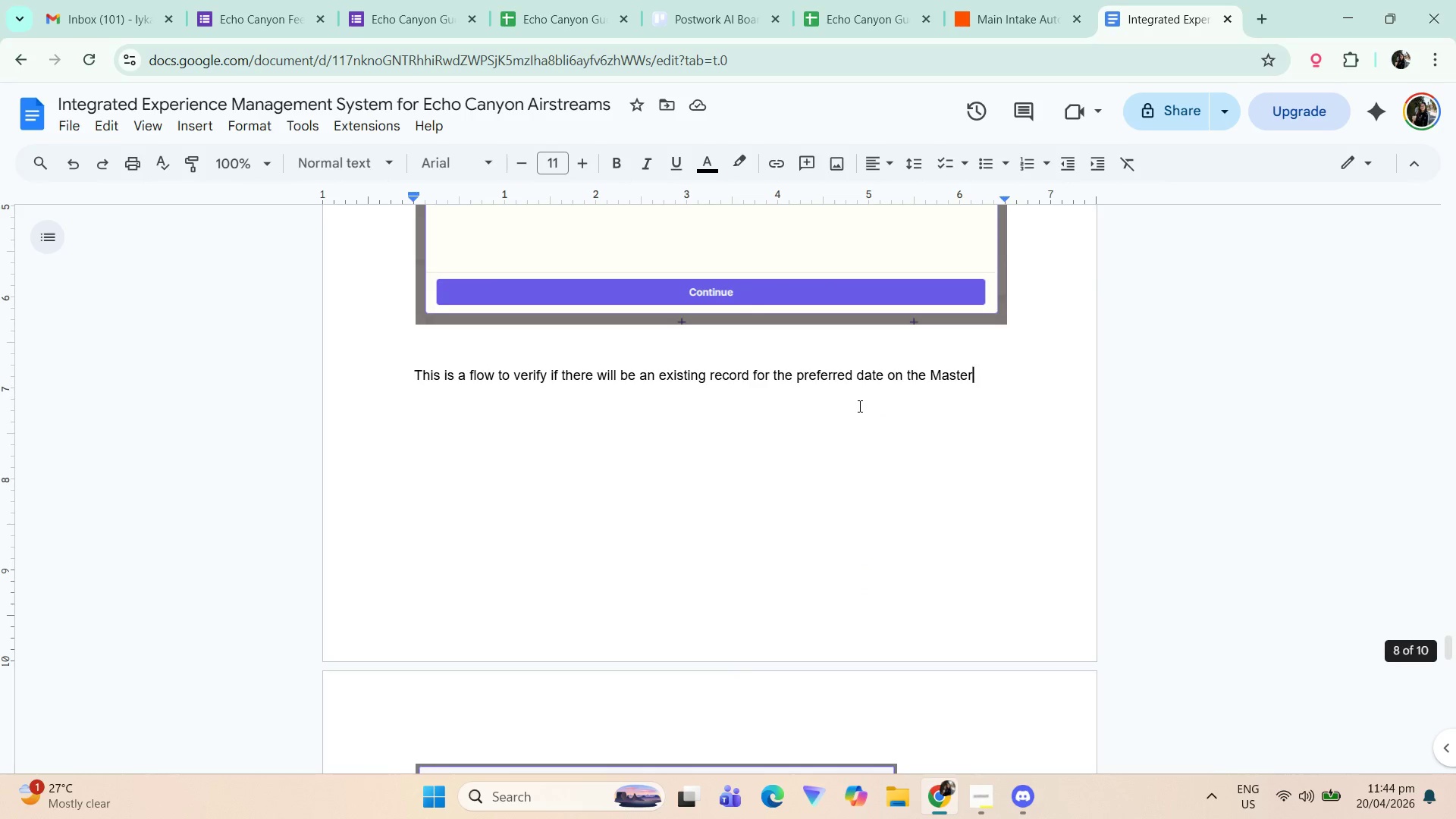 
type( Bookinfs)
key(Backspace)
key(Backspace)
type(gs Hub in Google Sheet:)
 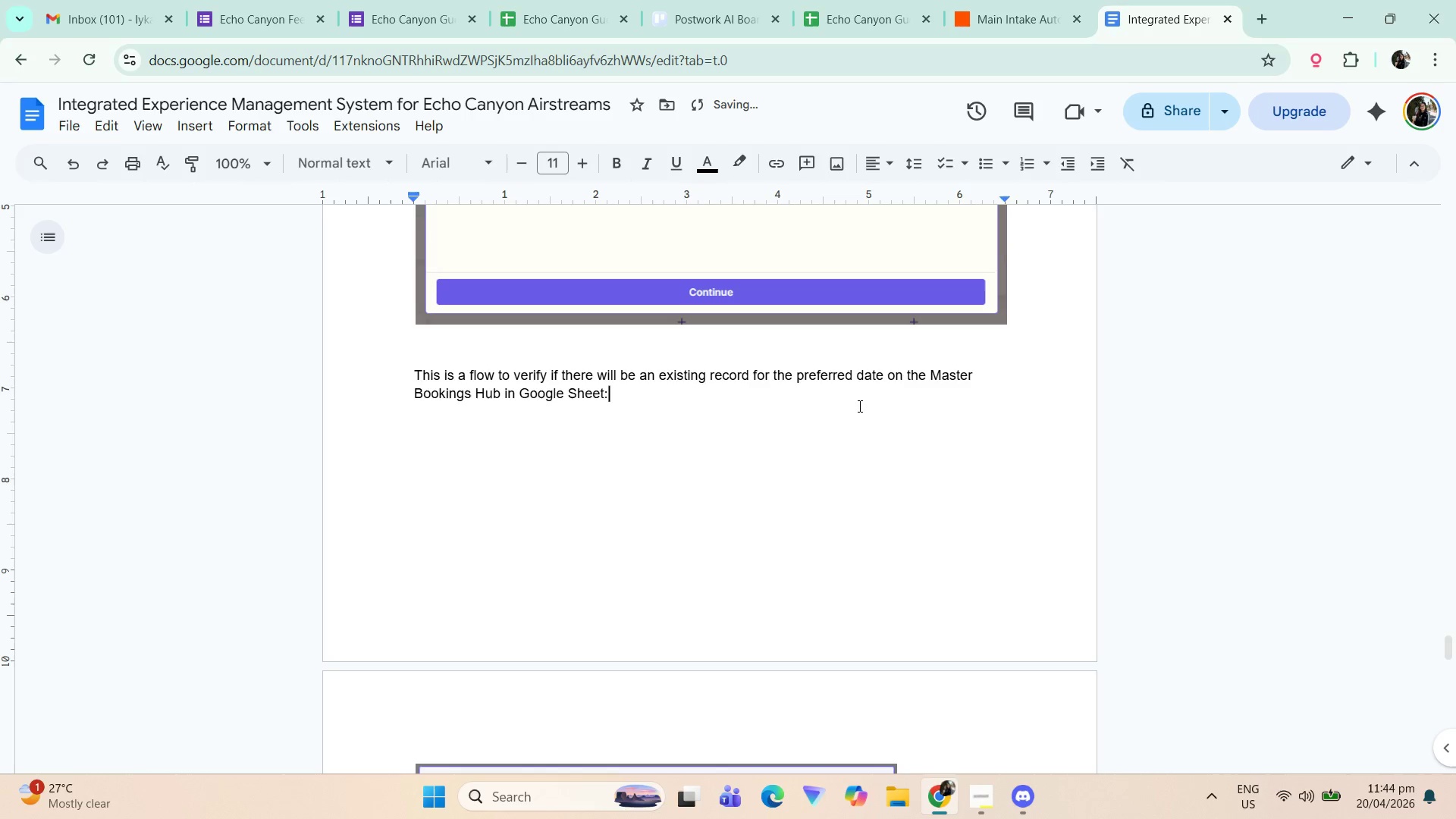 
double_click([489, 375])
 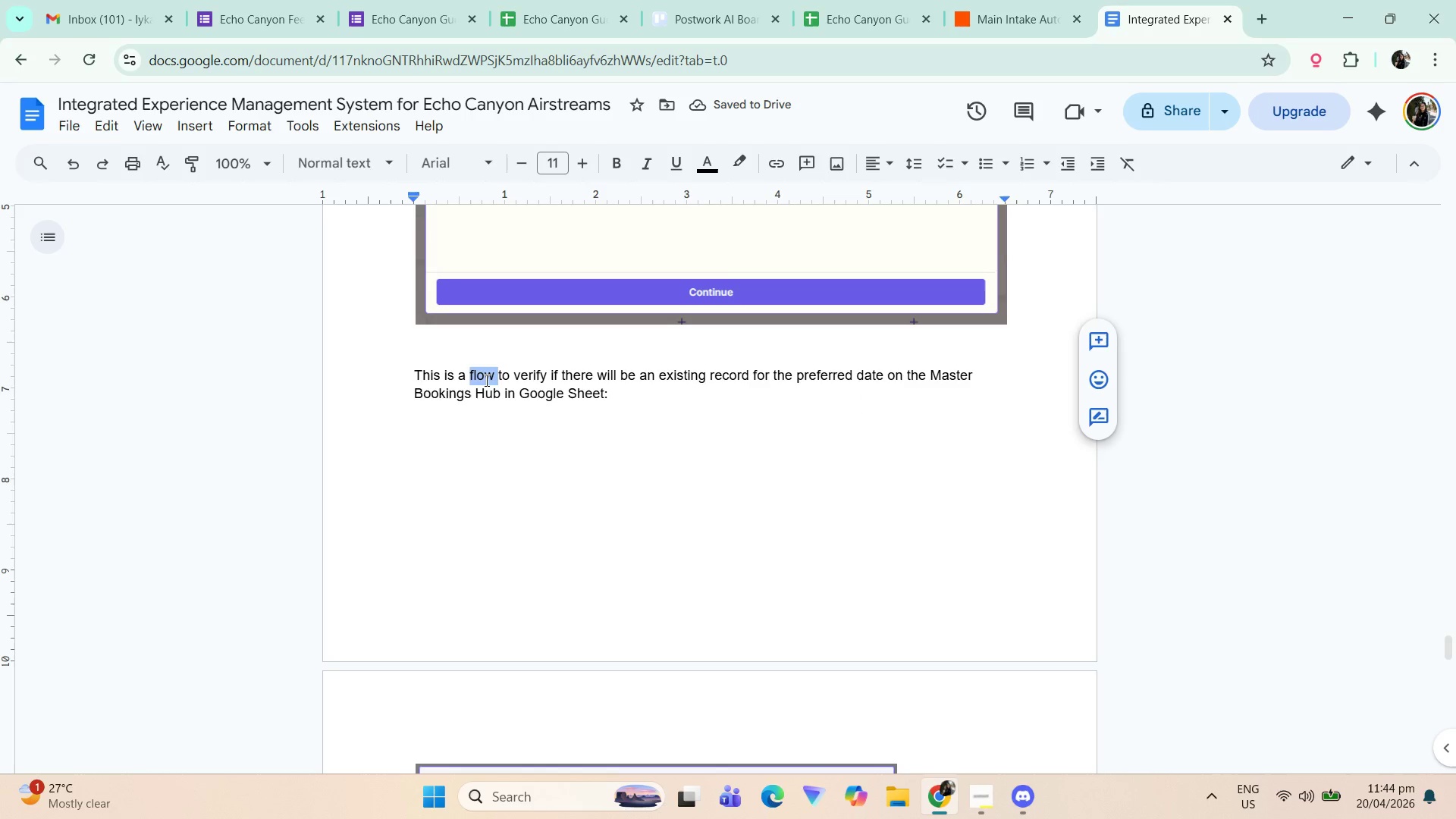 
key(Backspace)
 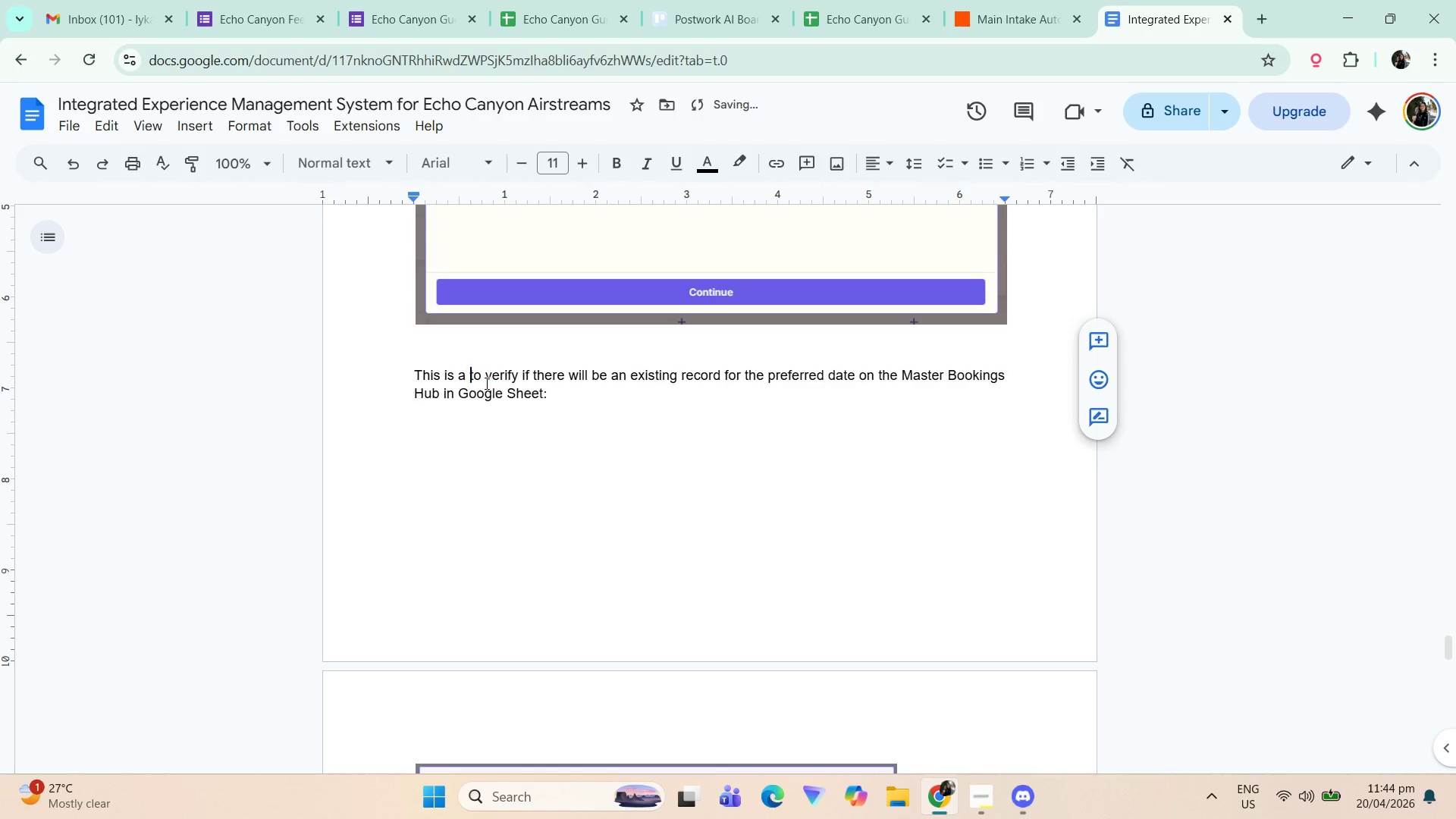 
key(Backspace)
 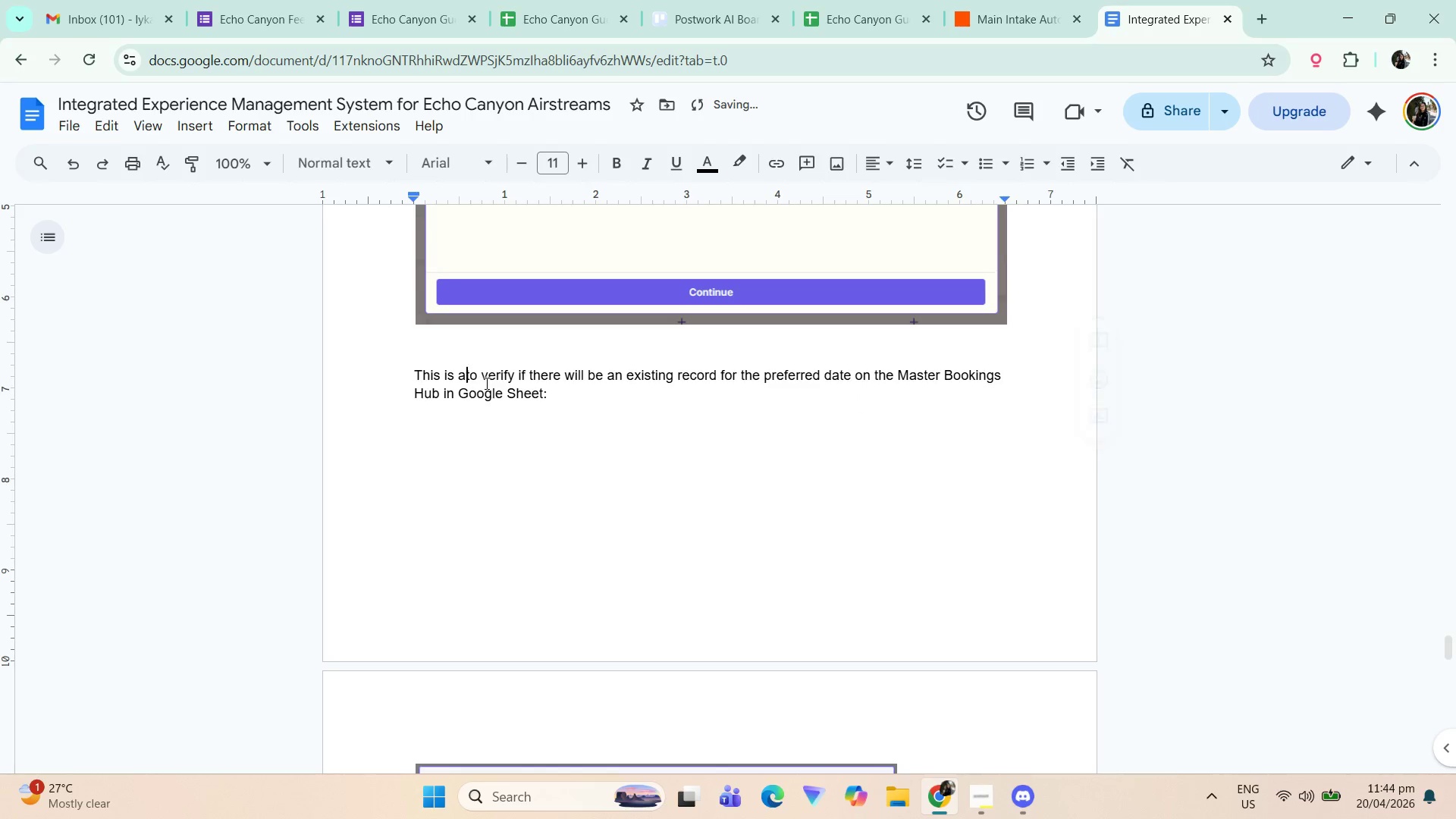 
key(Backspace)
 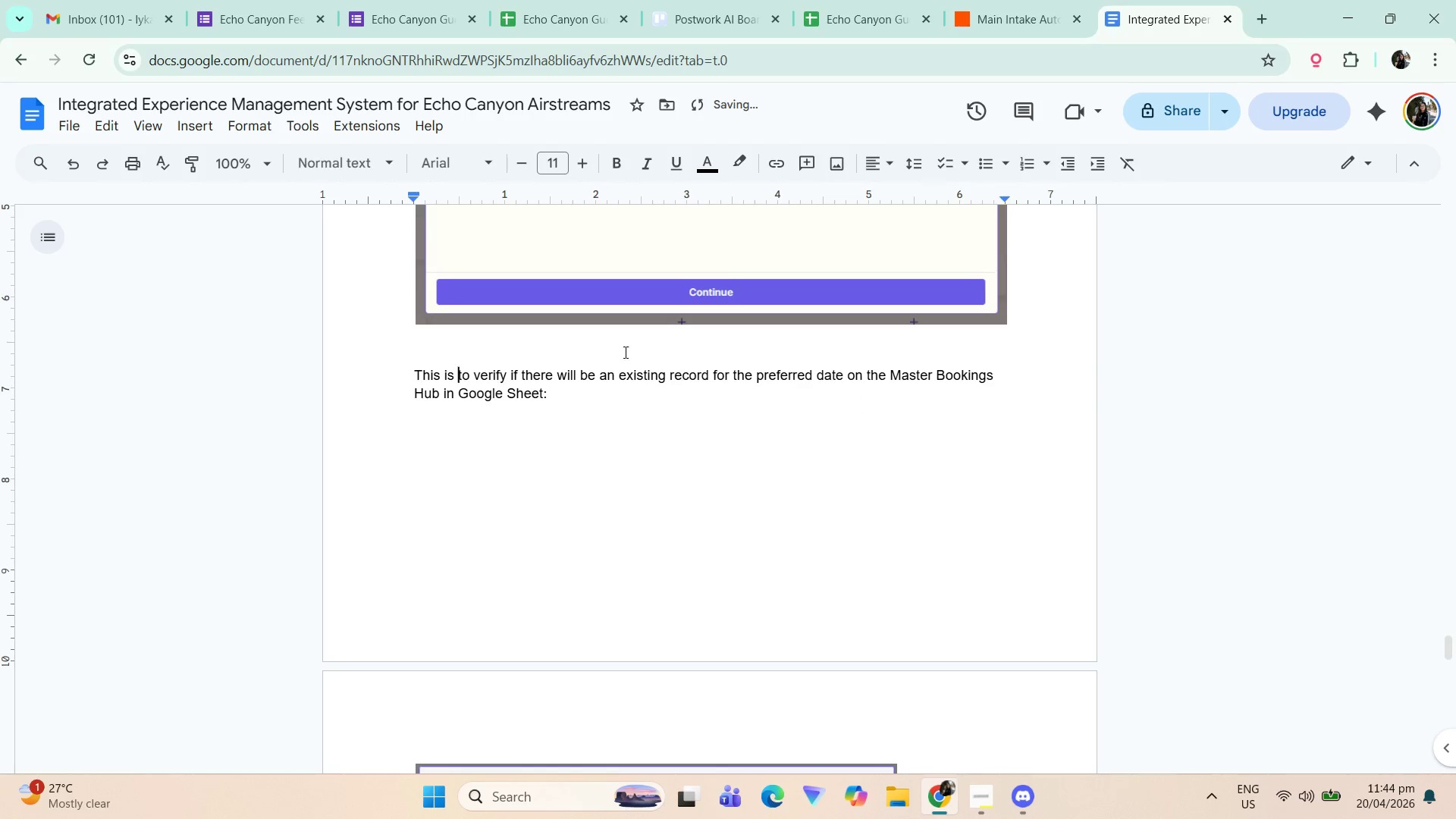 
scroll: coordinate [602, 394], scroll_direction: down, amount: 2.0
 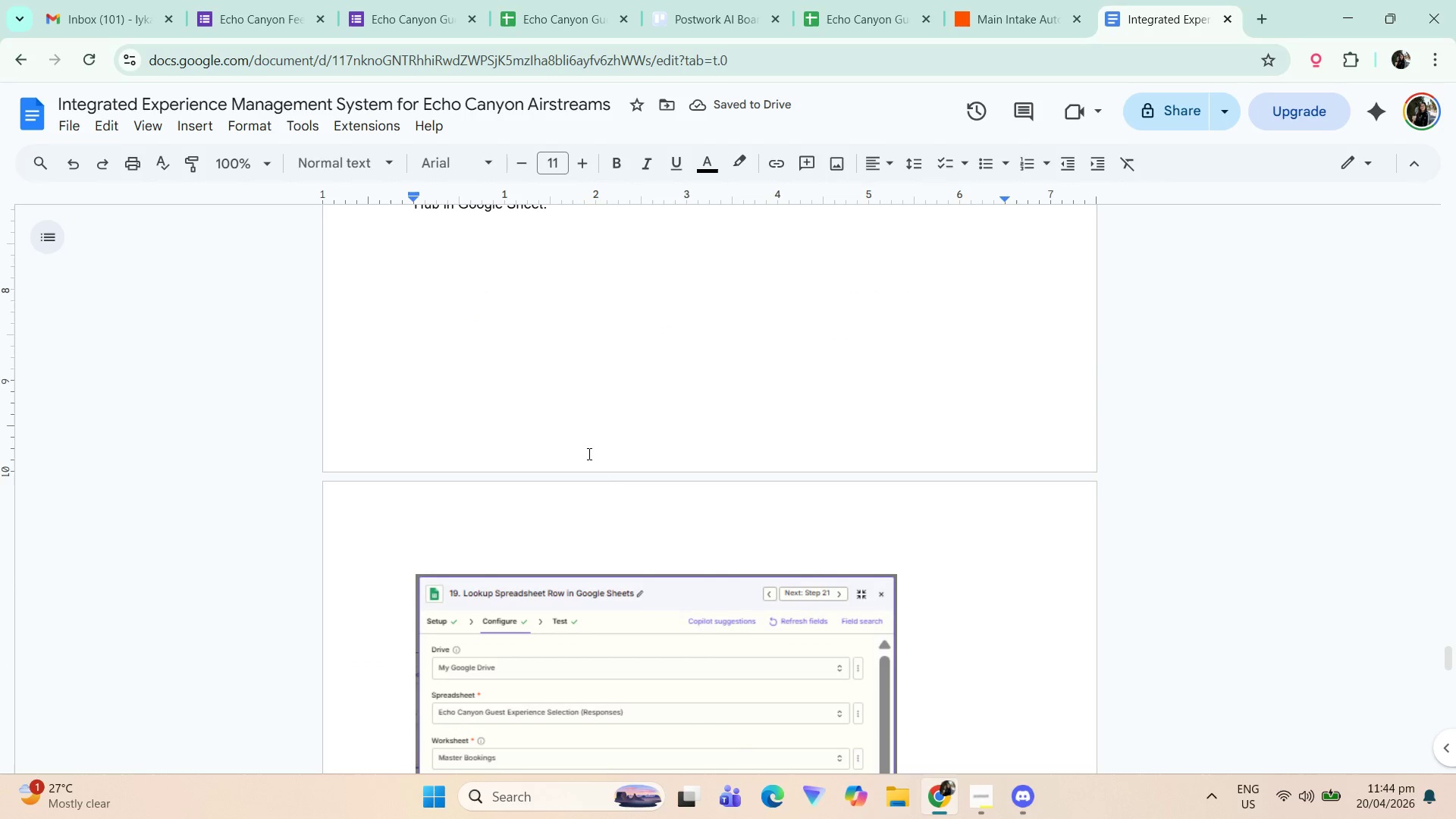 
scroll: coordinate [560, 394], scroll_direction: up, amount: 2.0
 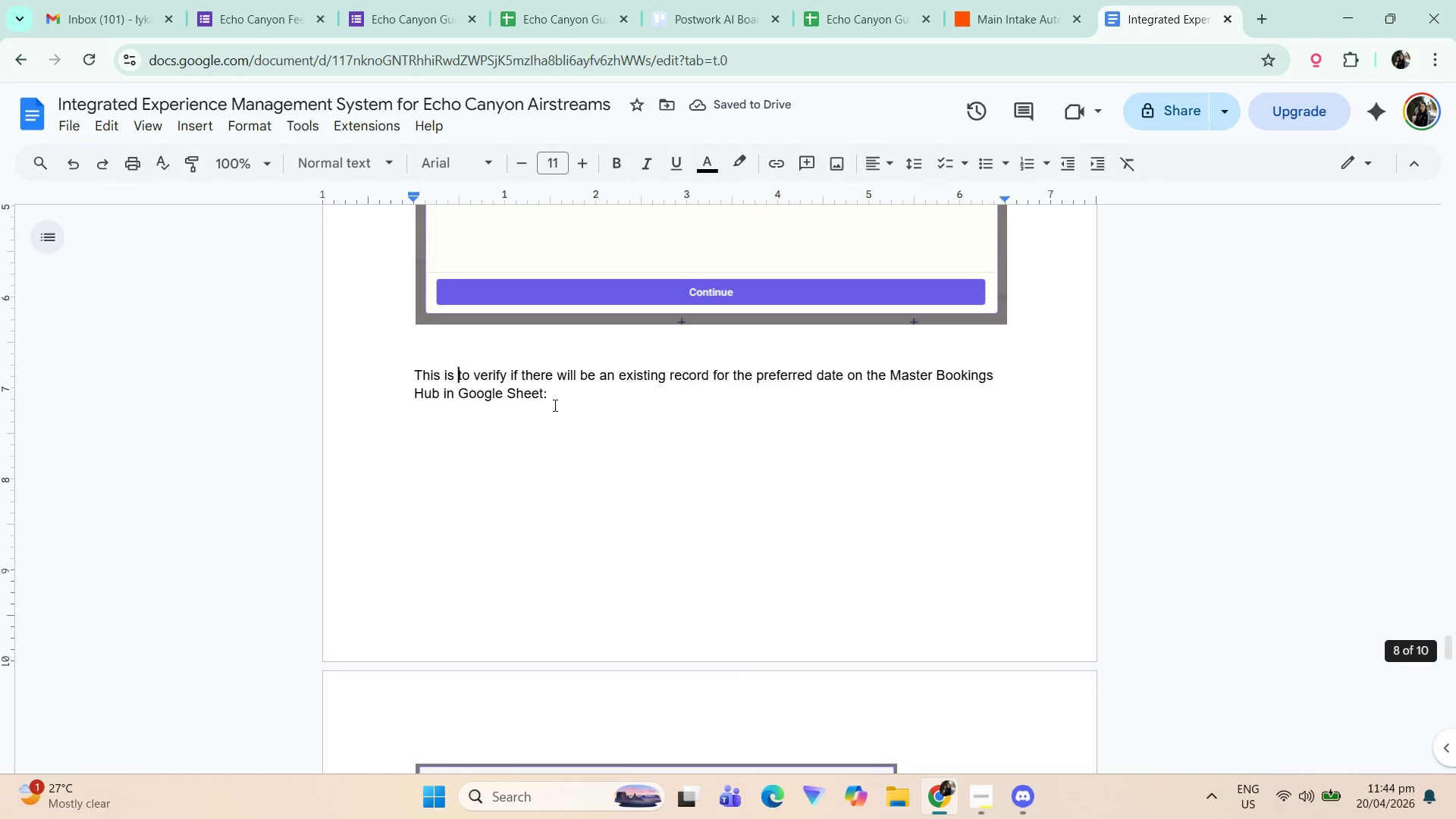 
type(a configuration fo)
key(Backspace)
key(Backspace)
type(of the Lookup Spree)
key(Backspace)
type(adsheet )
 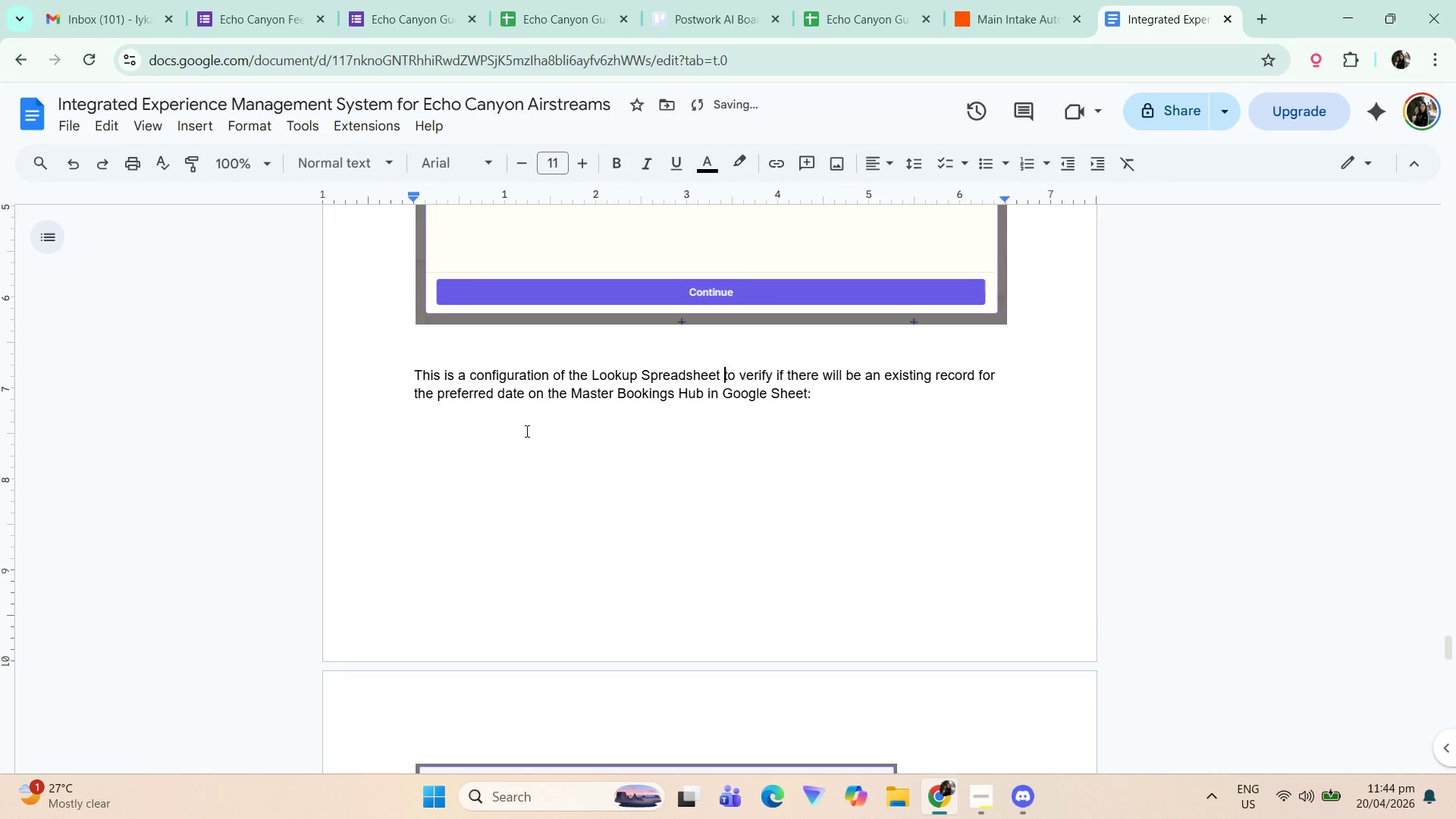 
scroll: coordinate [624, 479], scroll_direction: down, amount: 2.0
 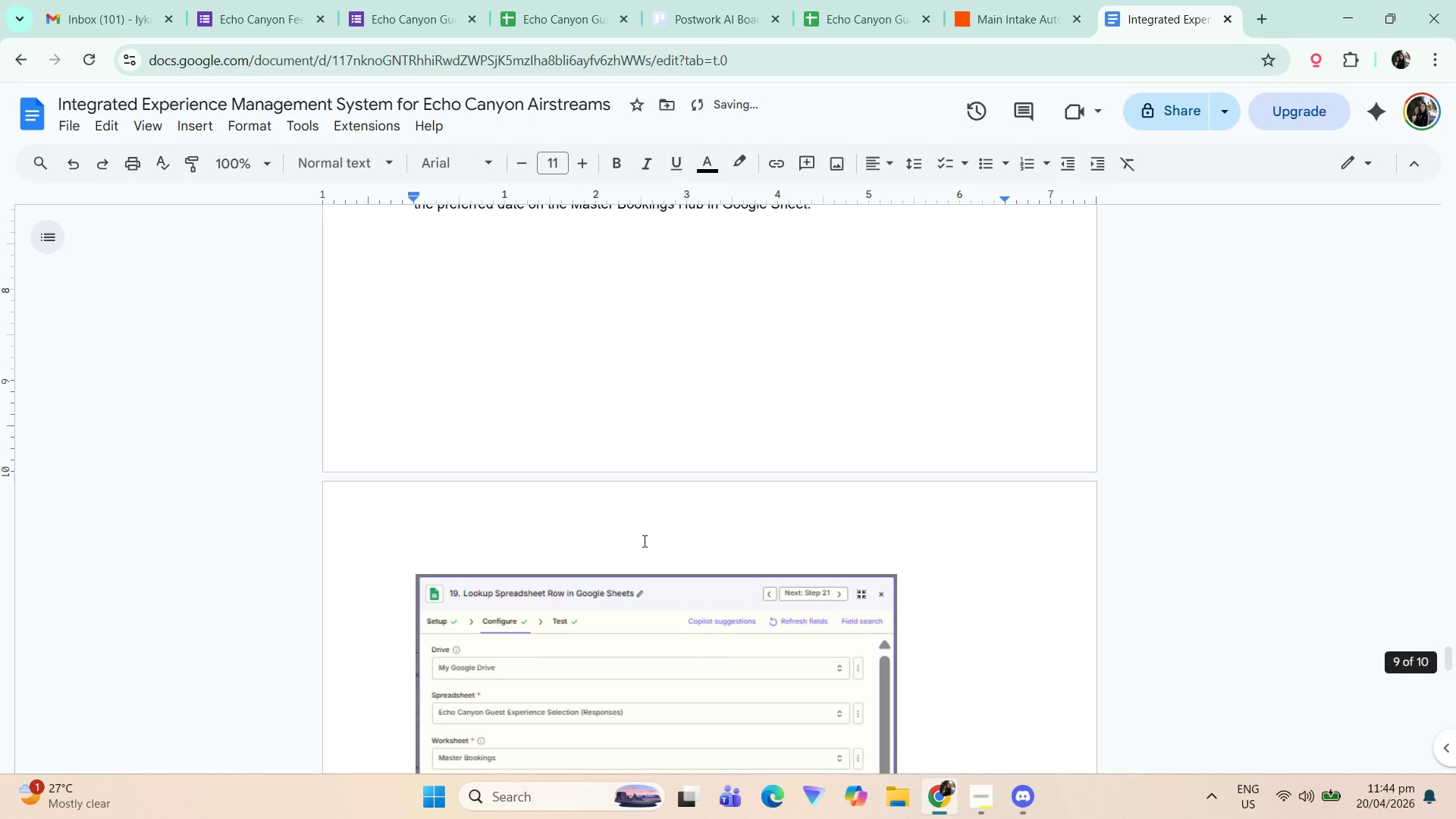 
scroll: coordinate [647, 548], scroll_direction: up, amount: 3.0
 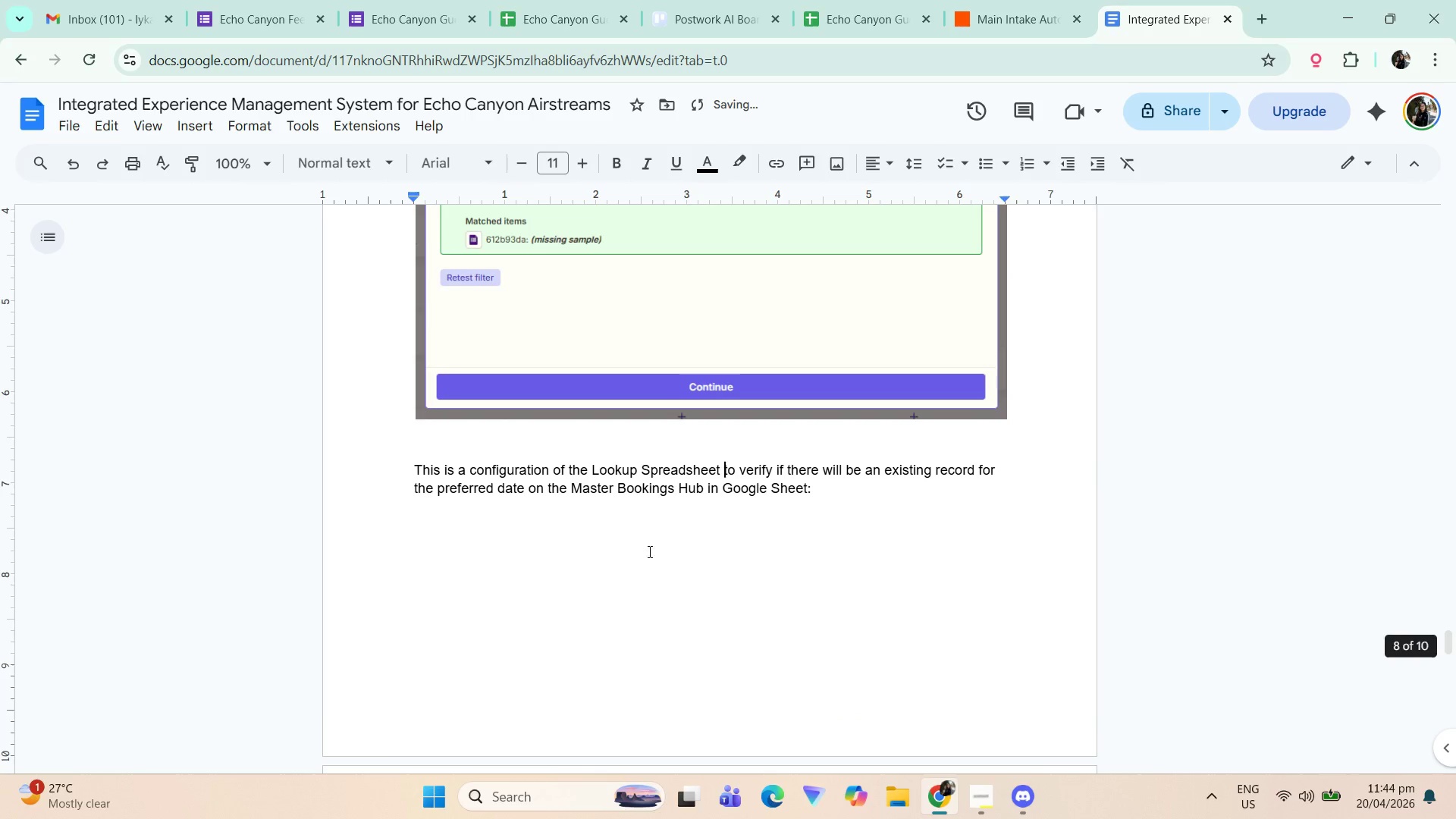 
scroll: coordinate [661, 557], scroll_direction: down, amount: 6.0
 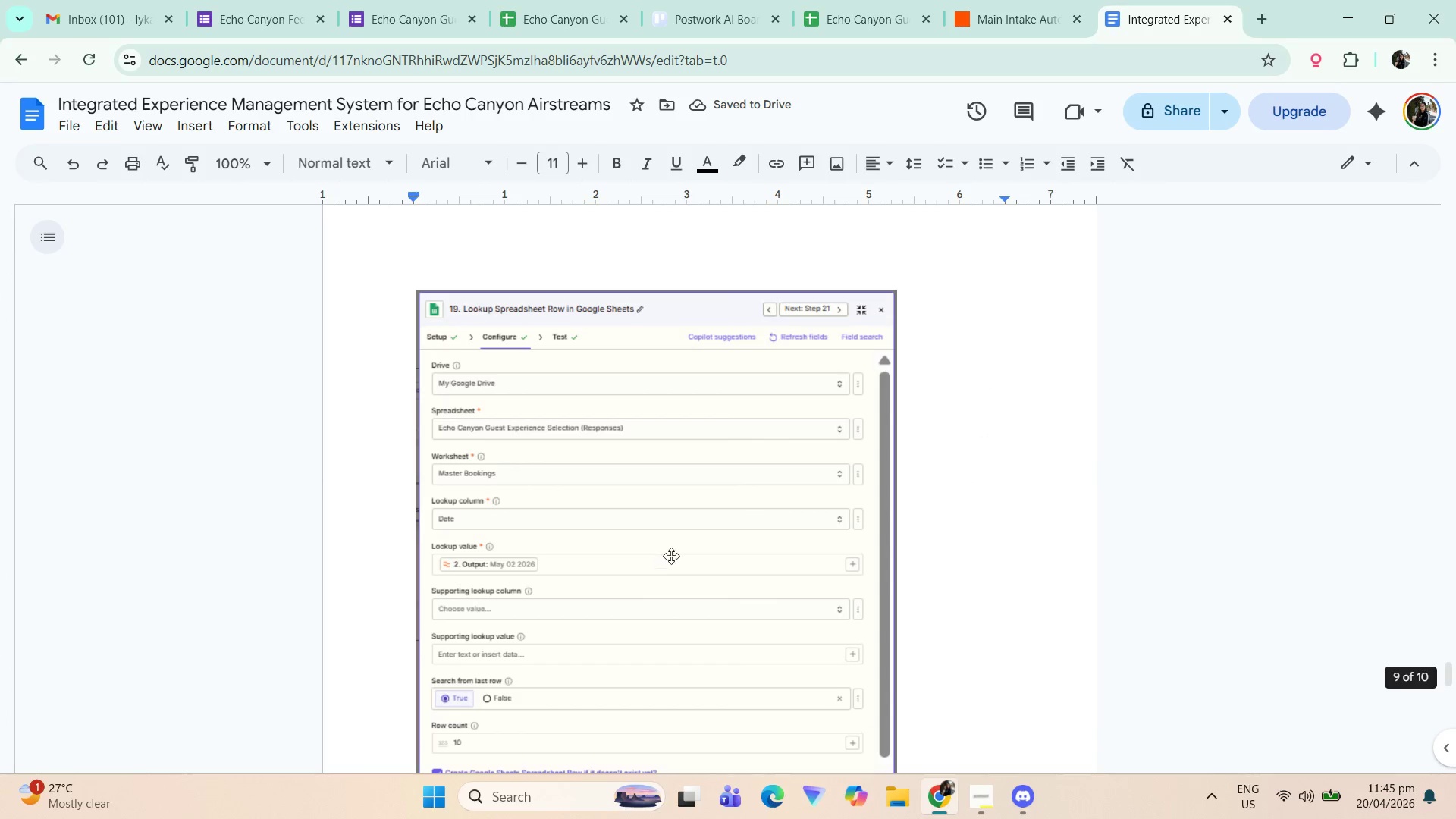 
scroll: coordinate [736, 564], scroll_direction: up, amount: 7.0
 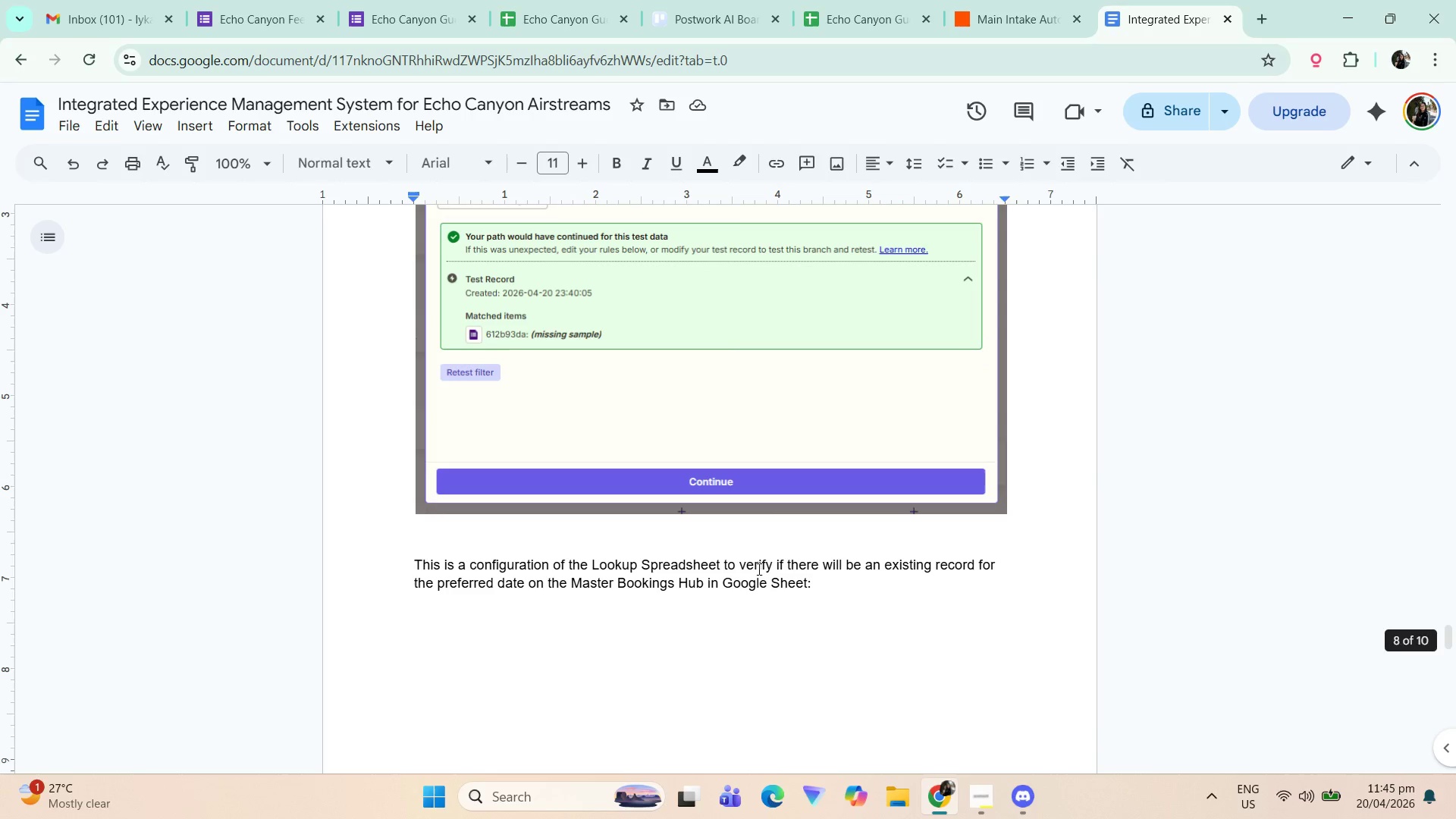 
type(Row )
 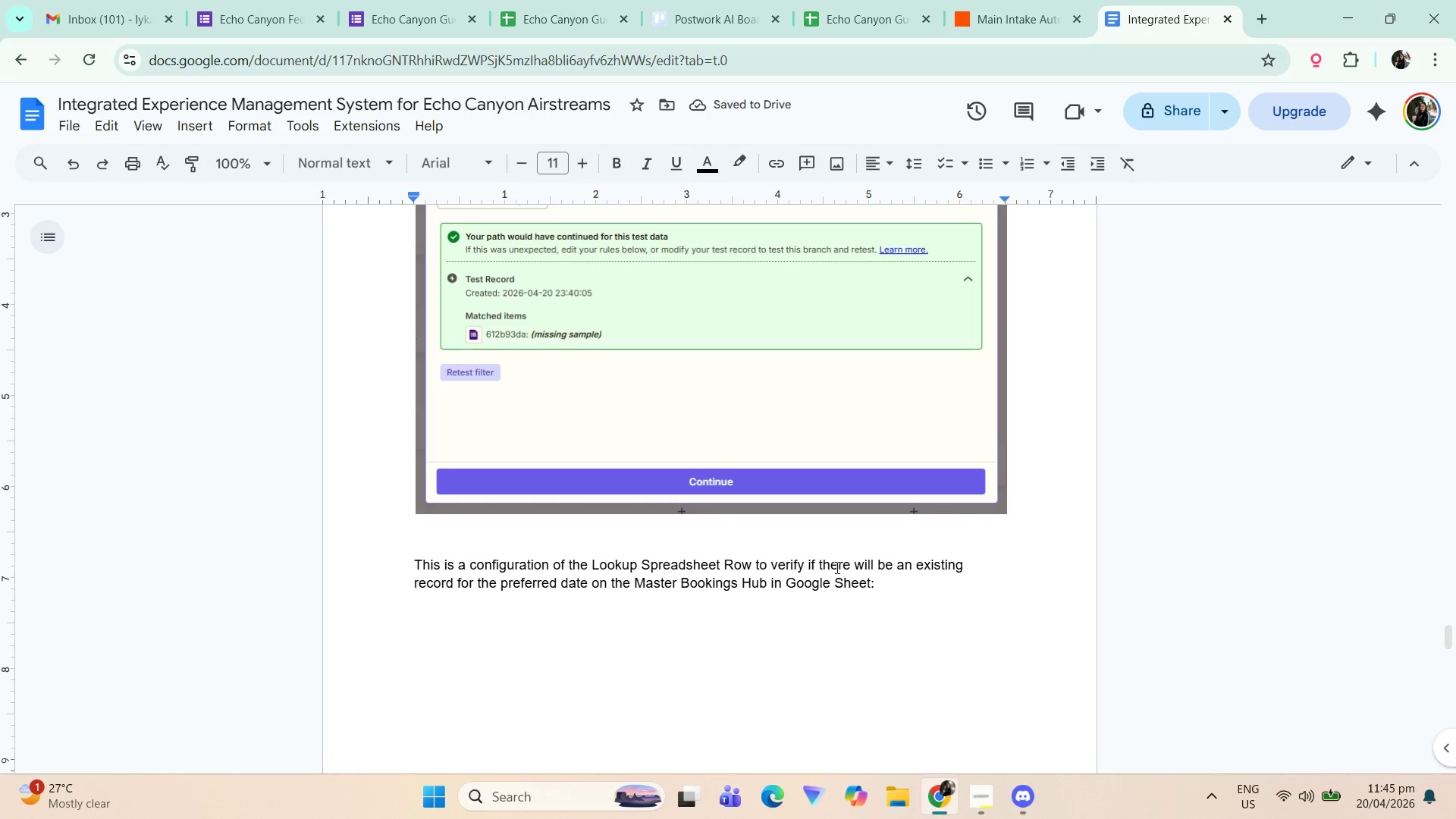 
wait(9.61)
 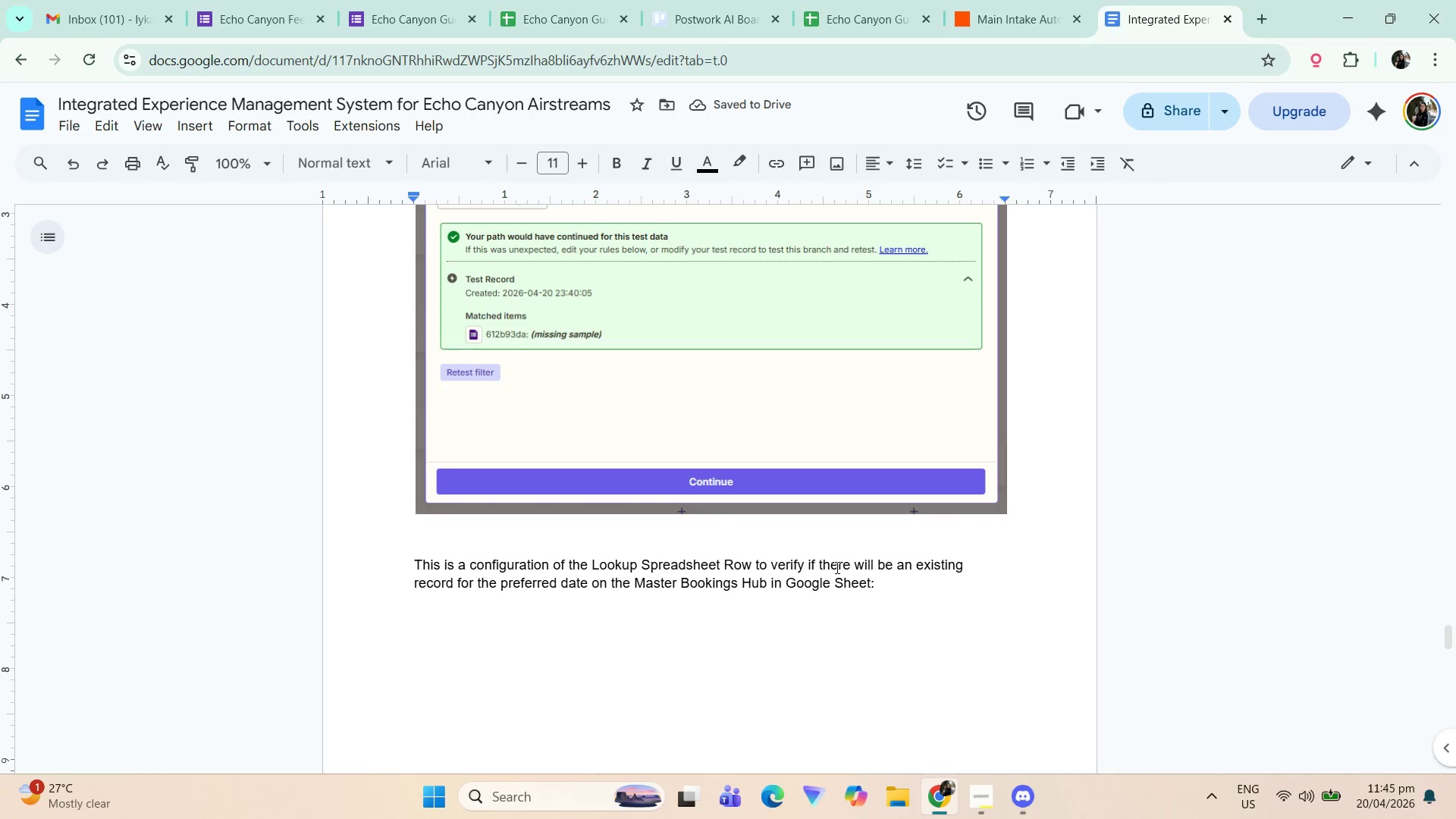 
left_click([477, 577])
 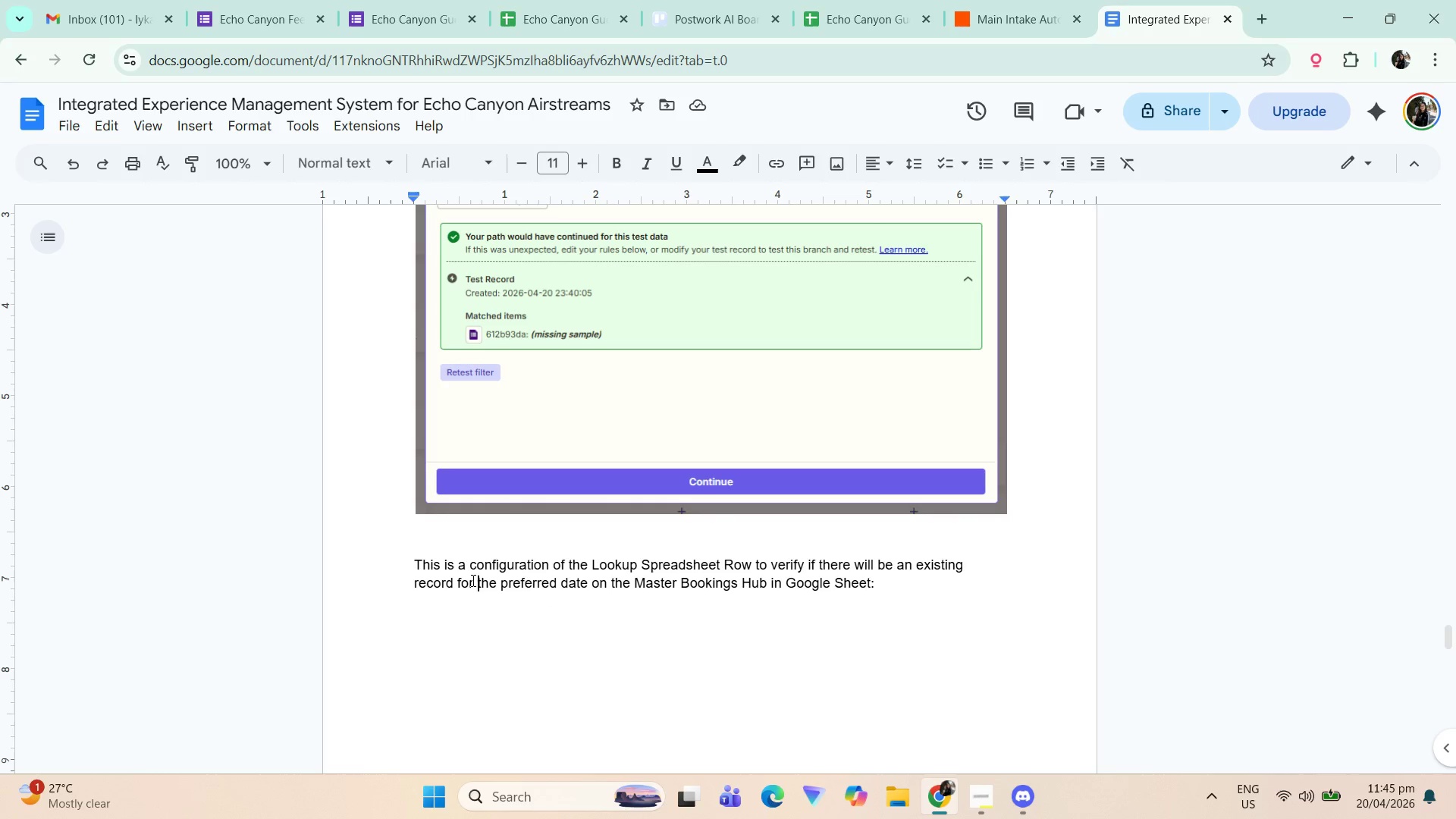 
key(Backspace)
key(Backspace)
key(Backspace)
key(Backspace)
type(of )
 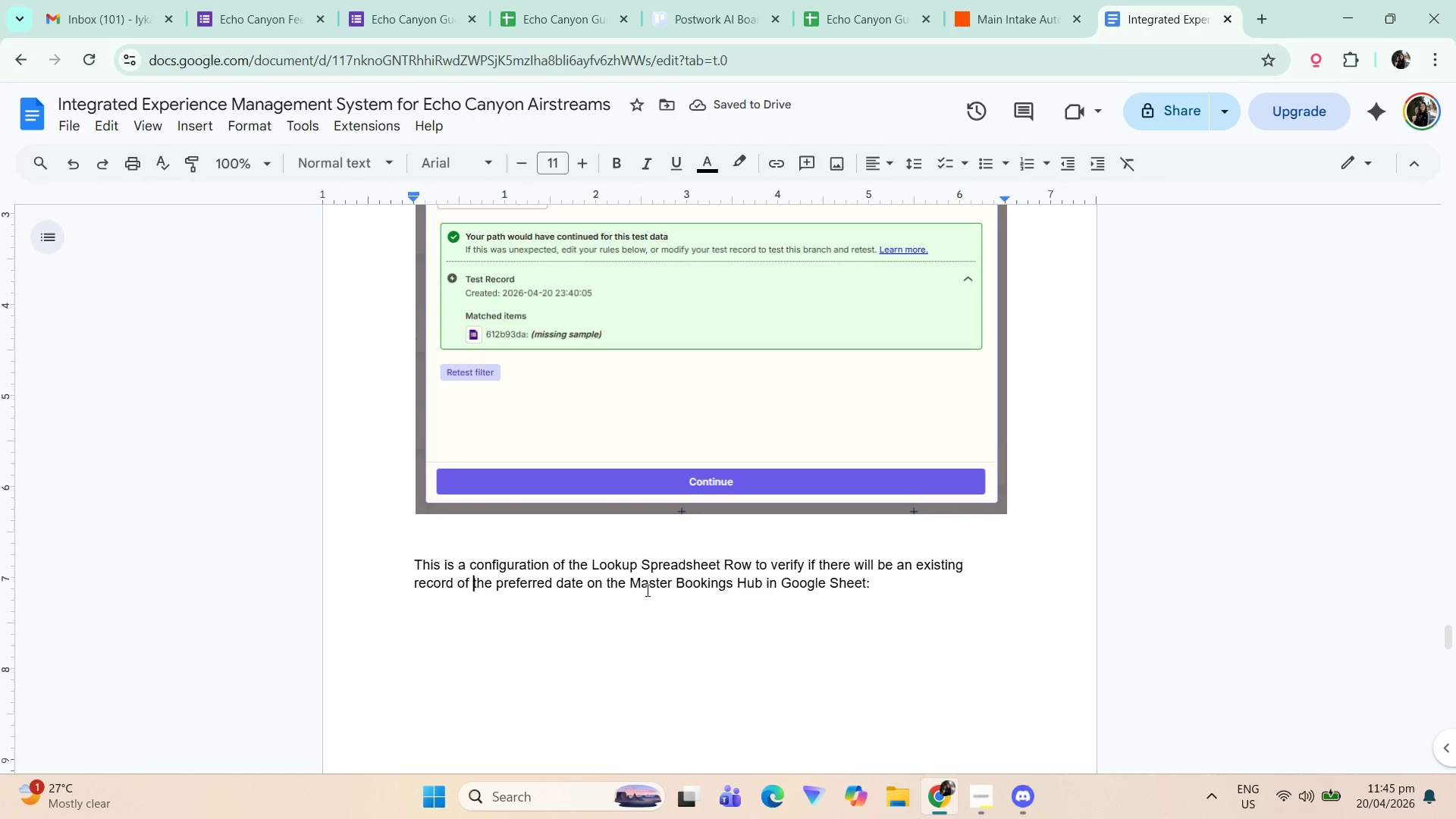 
wait(5.69)
 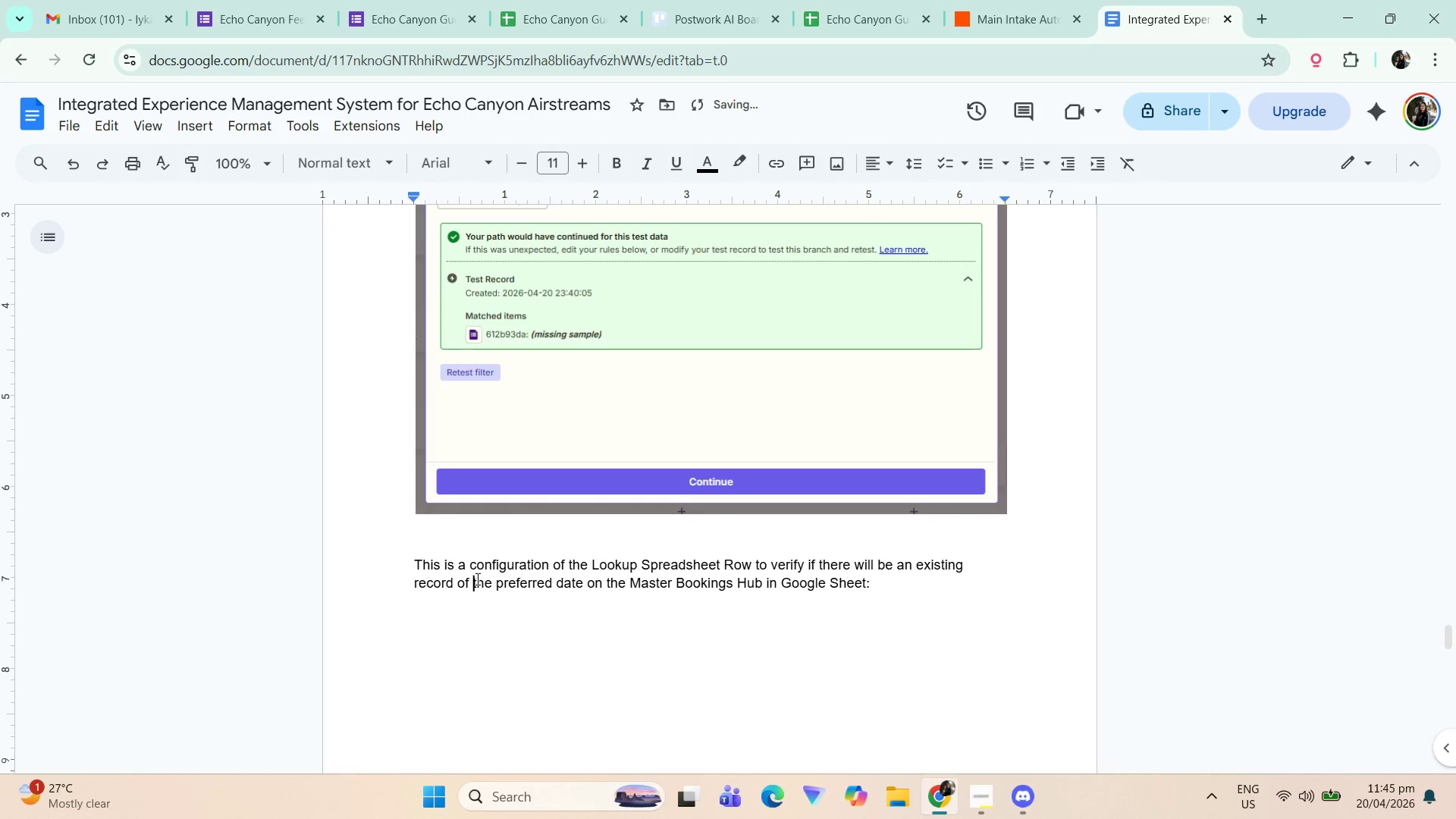 
left_click([896, 582])
 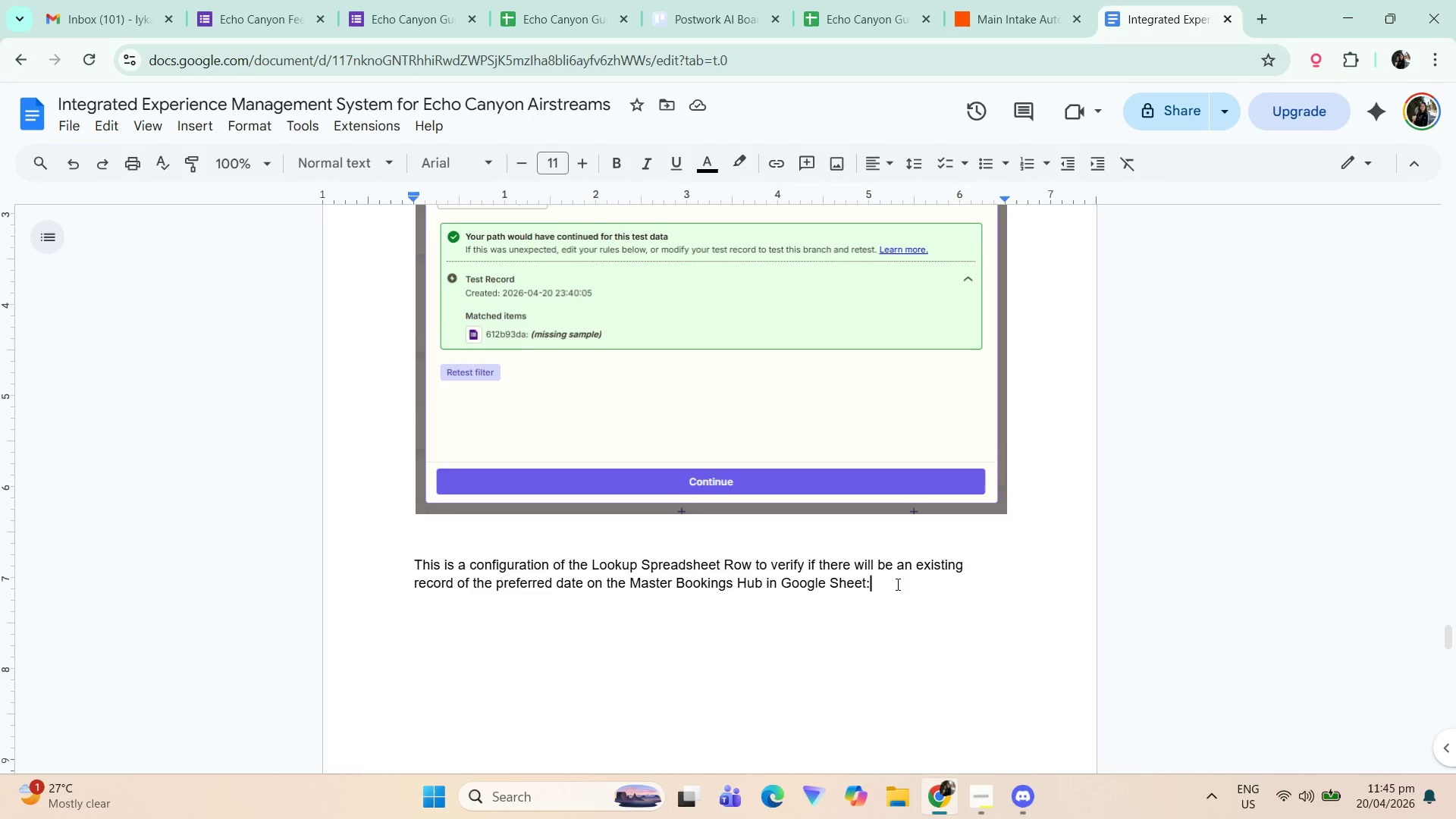 
scroll: coordinate [863, 594], scroll_direction: down, amount: 18.0
 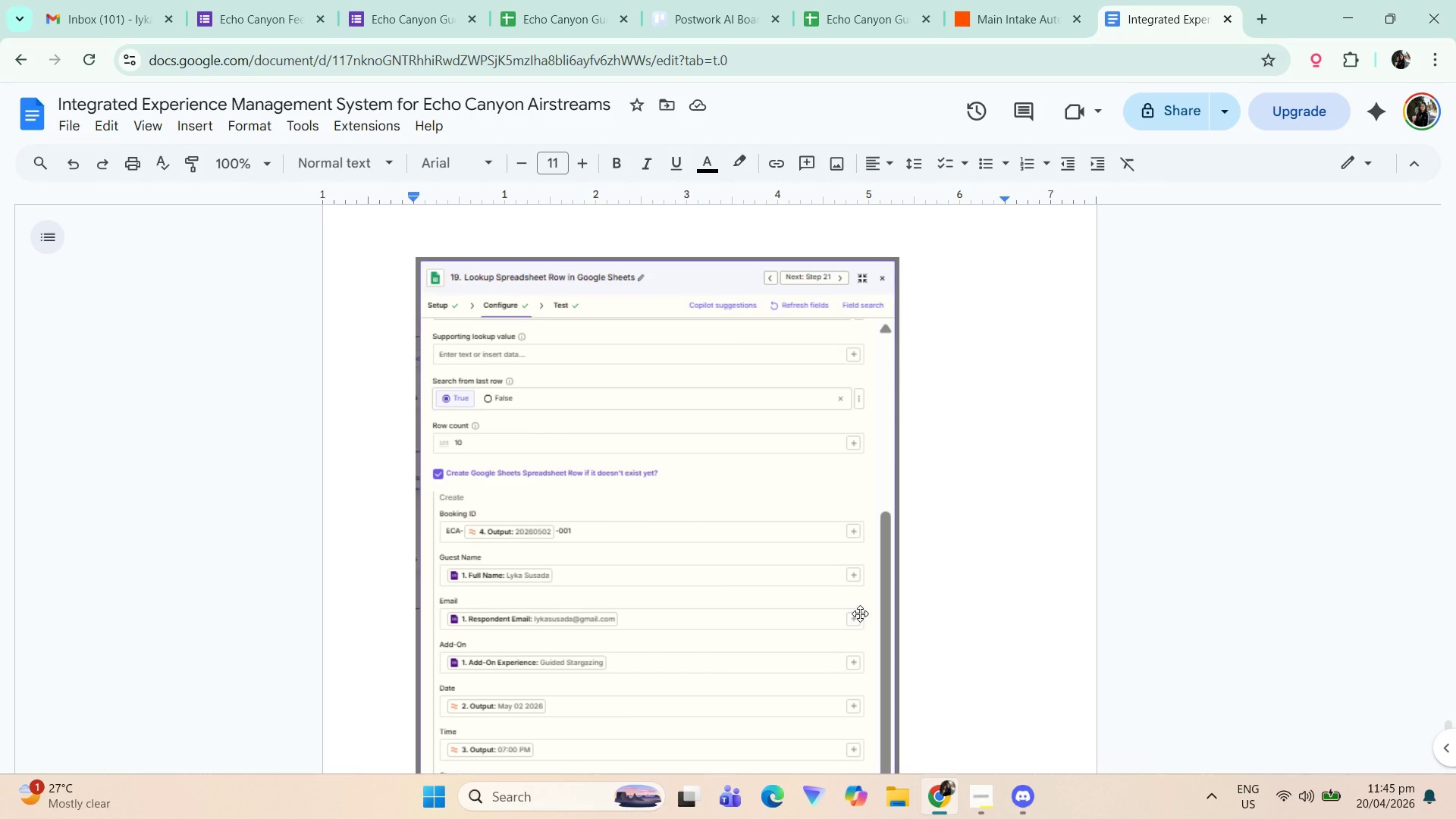 
wait(16.47)
 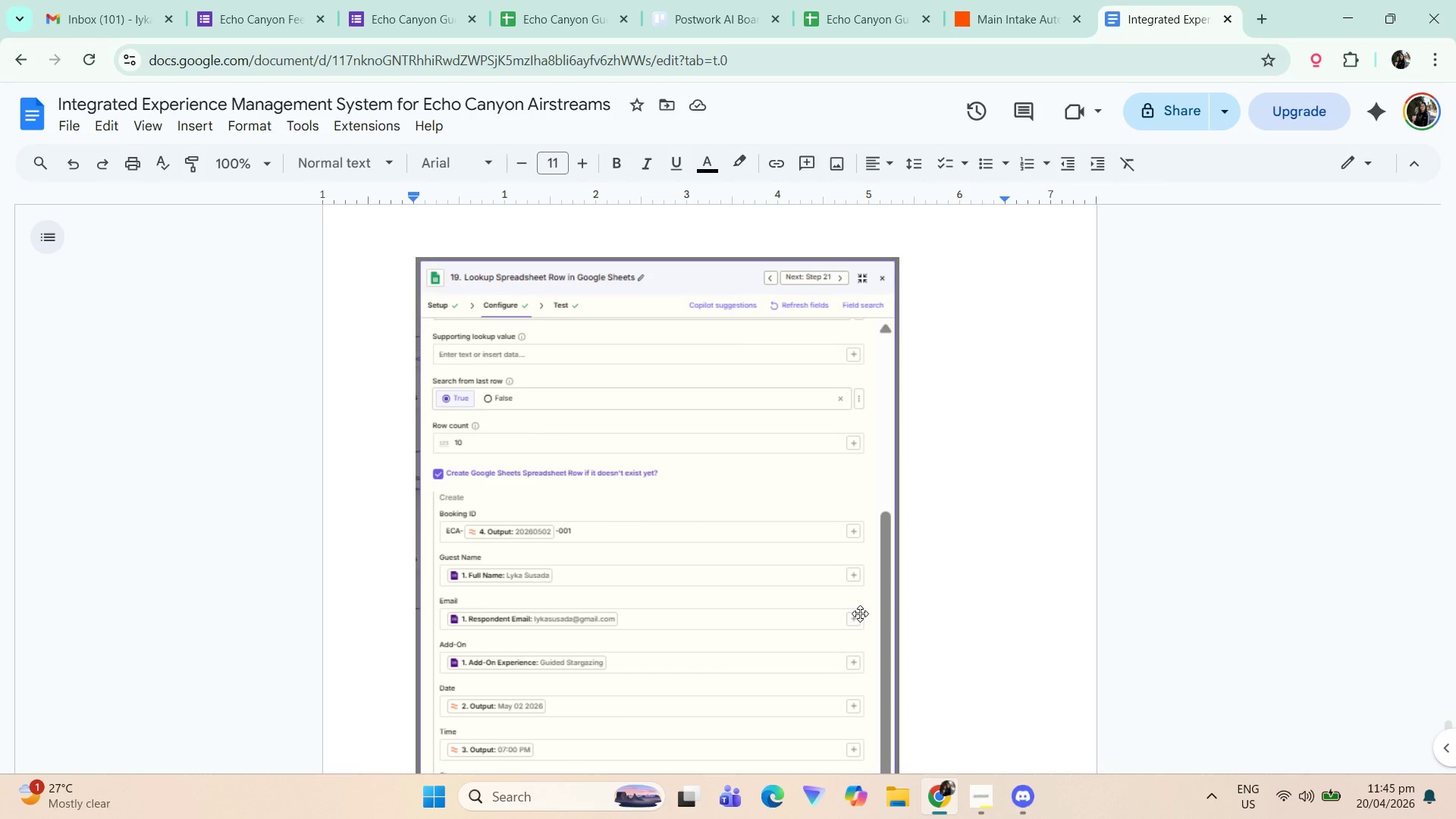 
scroll: coordinate [824, 454], scroll_direction: up, amount: 16.0
 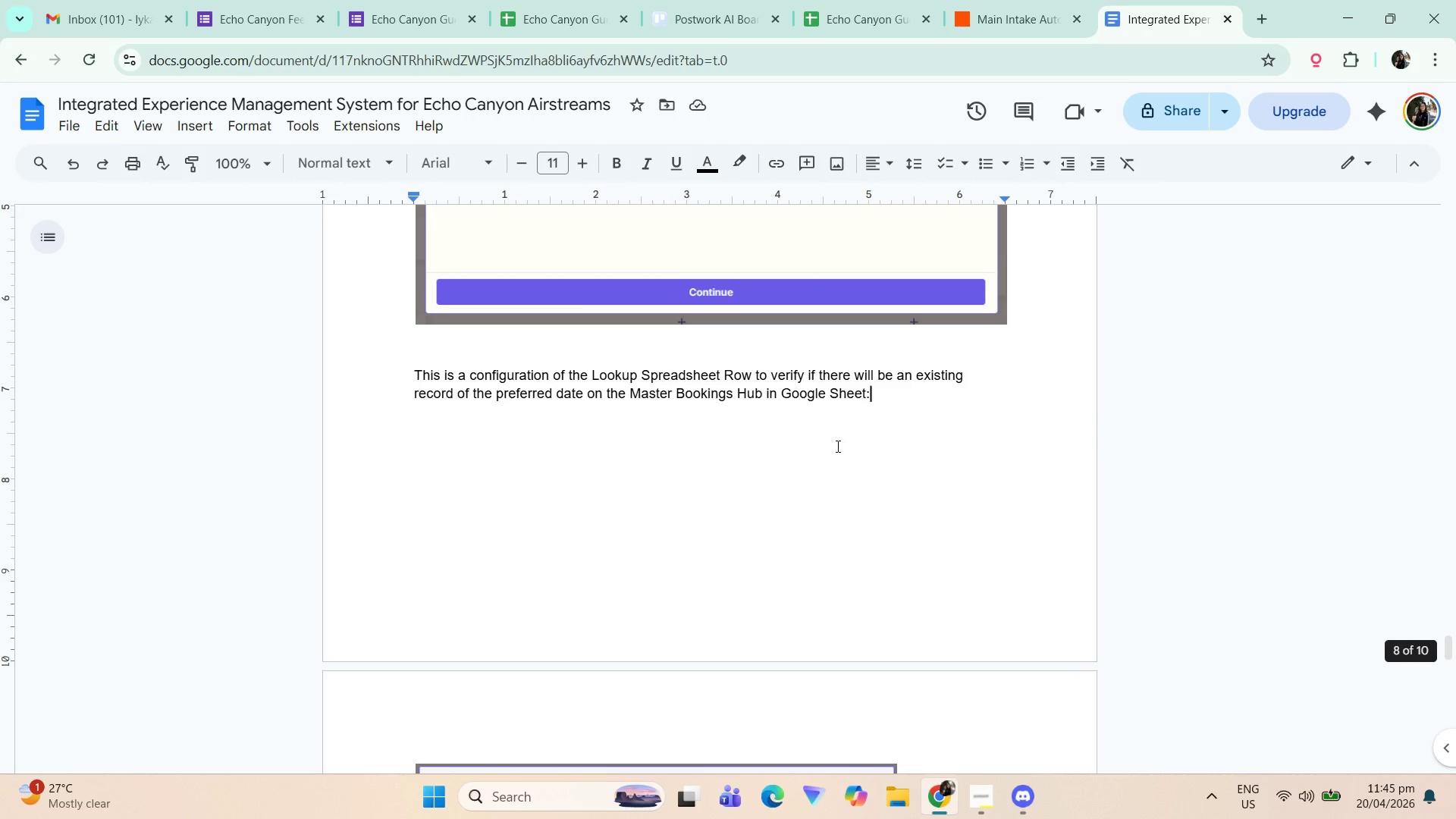 
key(Backspace)
 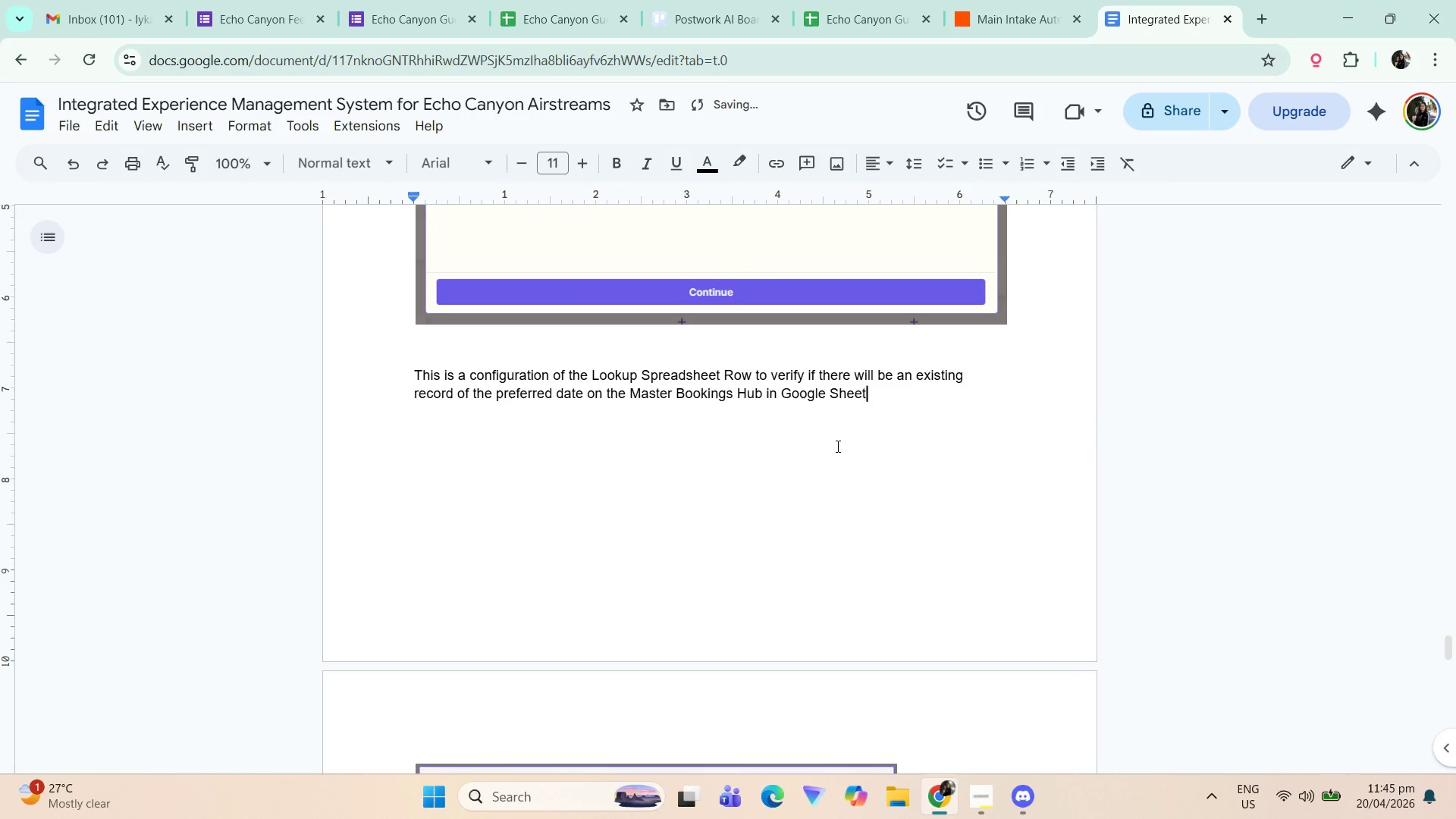 
key(Period)
 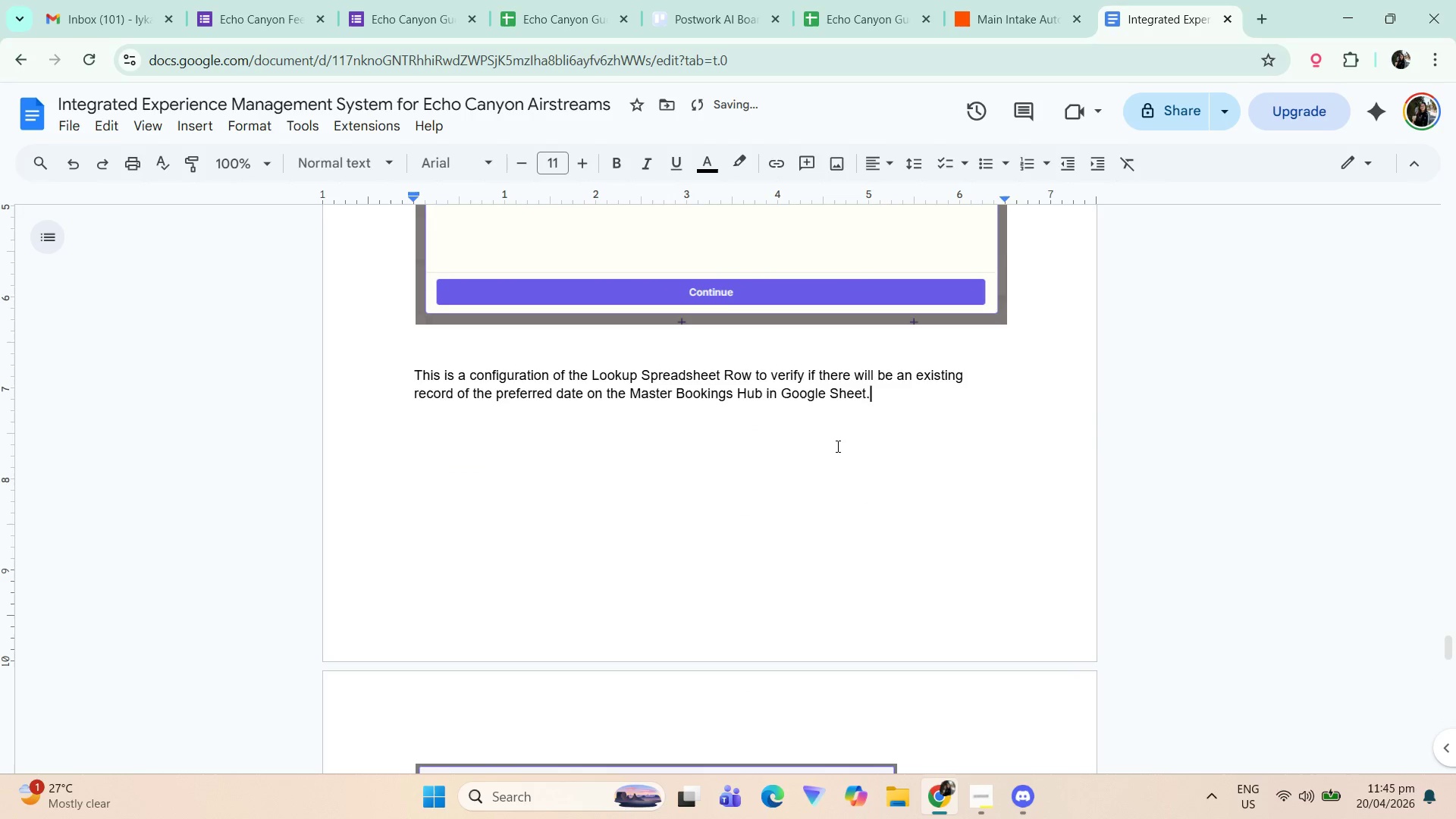 
key(Enter)
 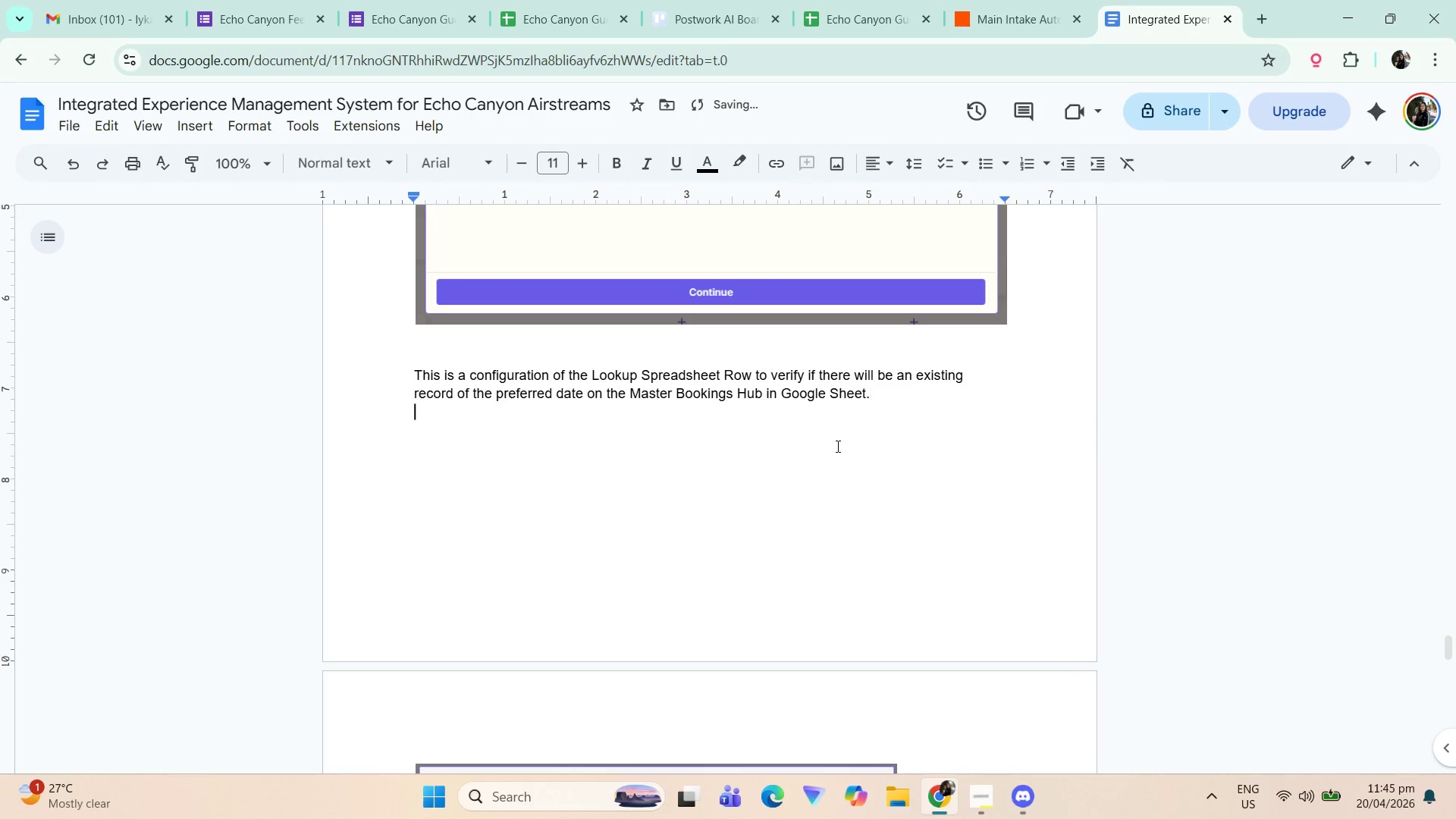 
type(ConditionL )
key(Backspace)
key(Backspace)
type(L )
key(Backspace)
key(Backspace)
type(L)
key(Backspace)
type(: If the preff)
key(Backspace)
type(erred date has)
 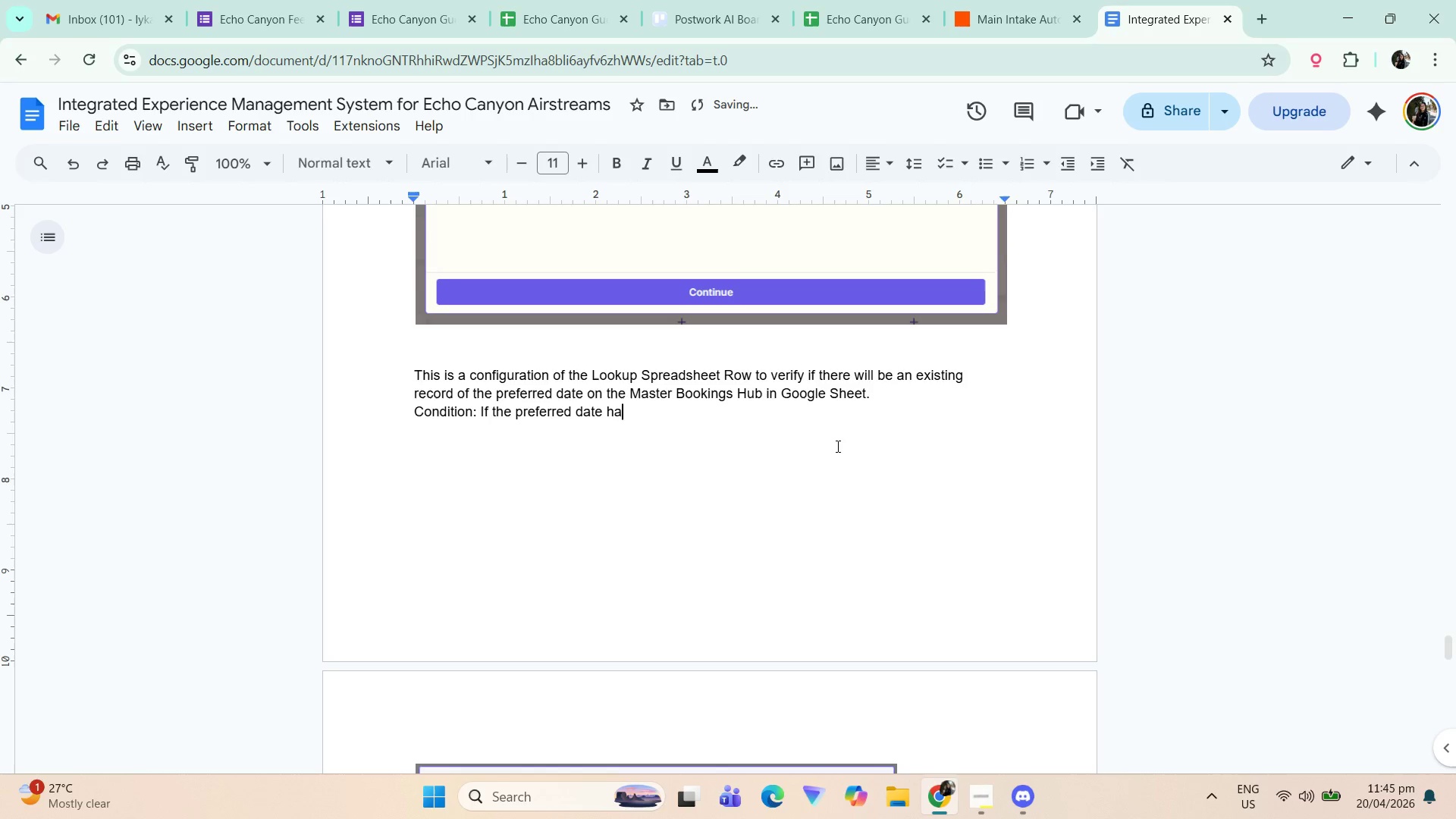 
 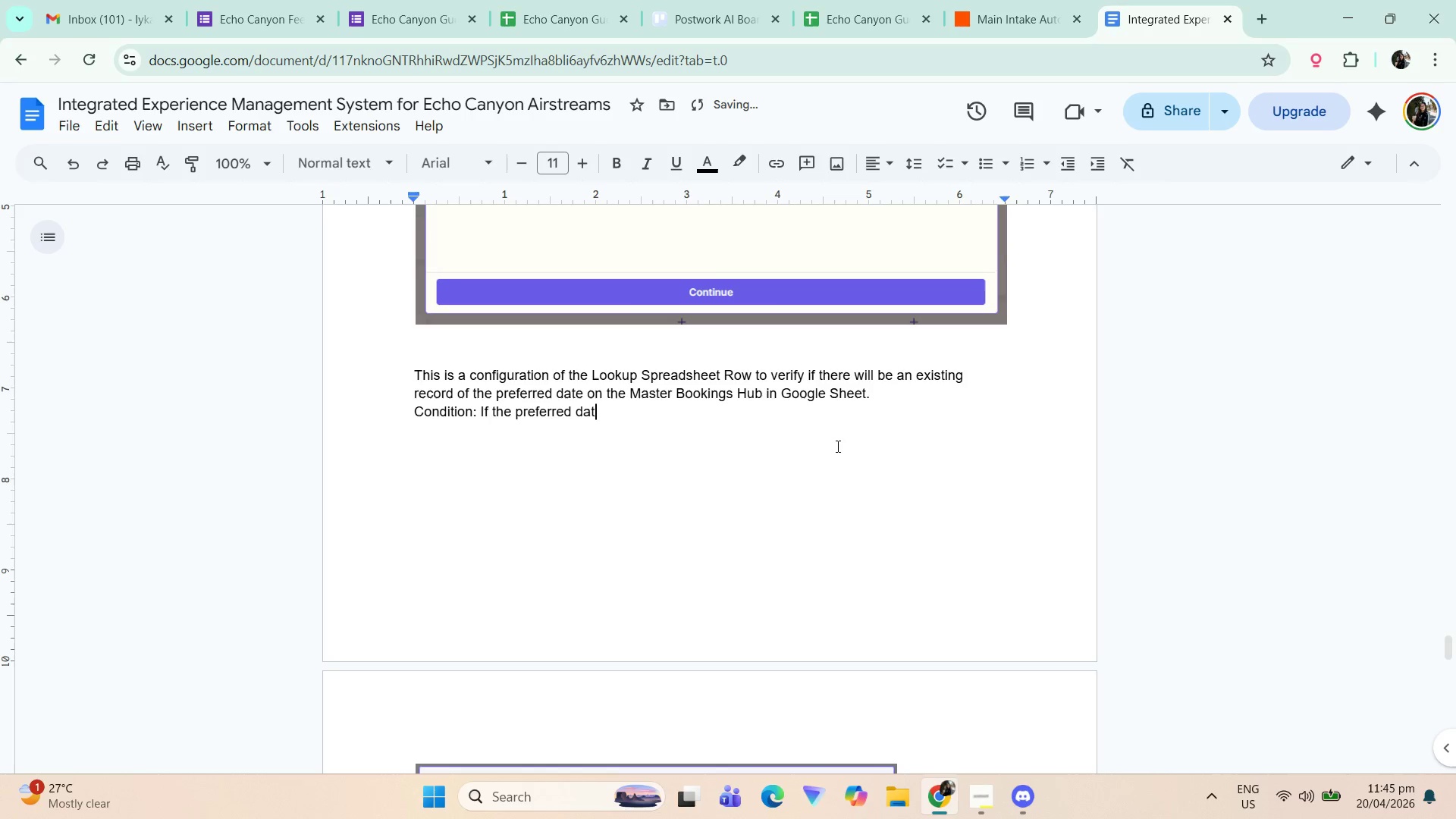 
hold_key(key=Backspace, duration=0.45)
 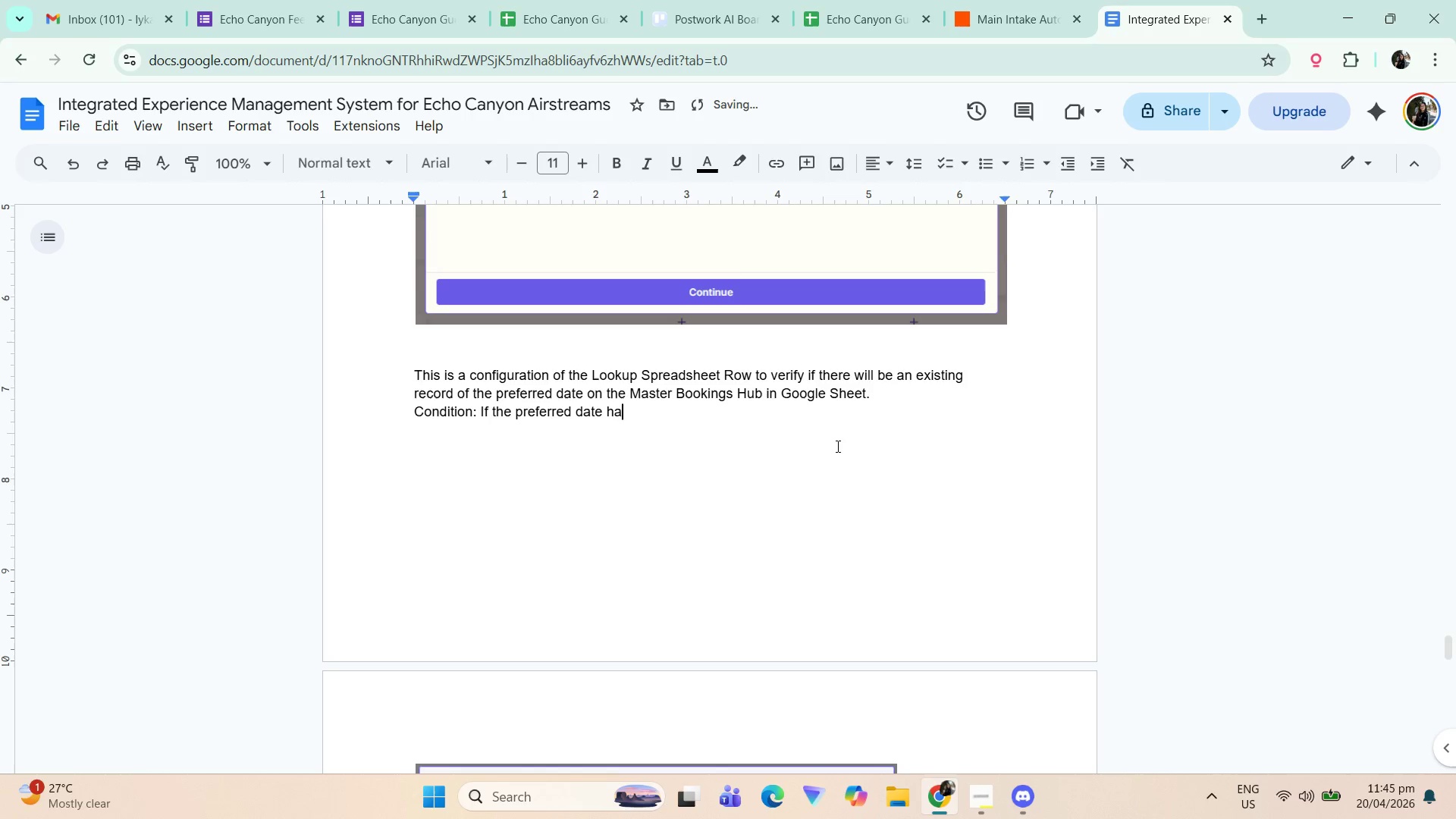 
key(Backspace)
key(Backspace)
type(has )
key(Backspace)
type(nt;)
key(Backspace)
type(t)
key(Backspace)
key(Backspace)
type('t existed yet, it will crate)
key(Backspace)
key(Backspace)
key(Backspace)
type(eate a n)
key(Backspace)
type(new record wot)
key(Backspace)
key(Backspace)
type(ith reservation number templ)
key(Backspace)
key(Backspace)
key(Backspace)
key(Backspace)
key(Backspace)
 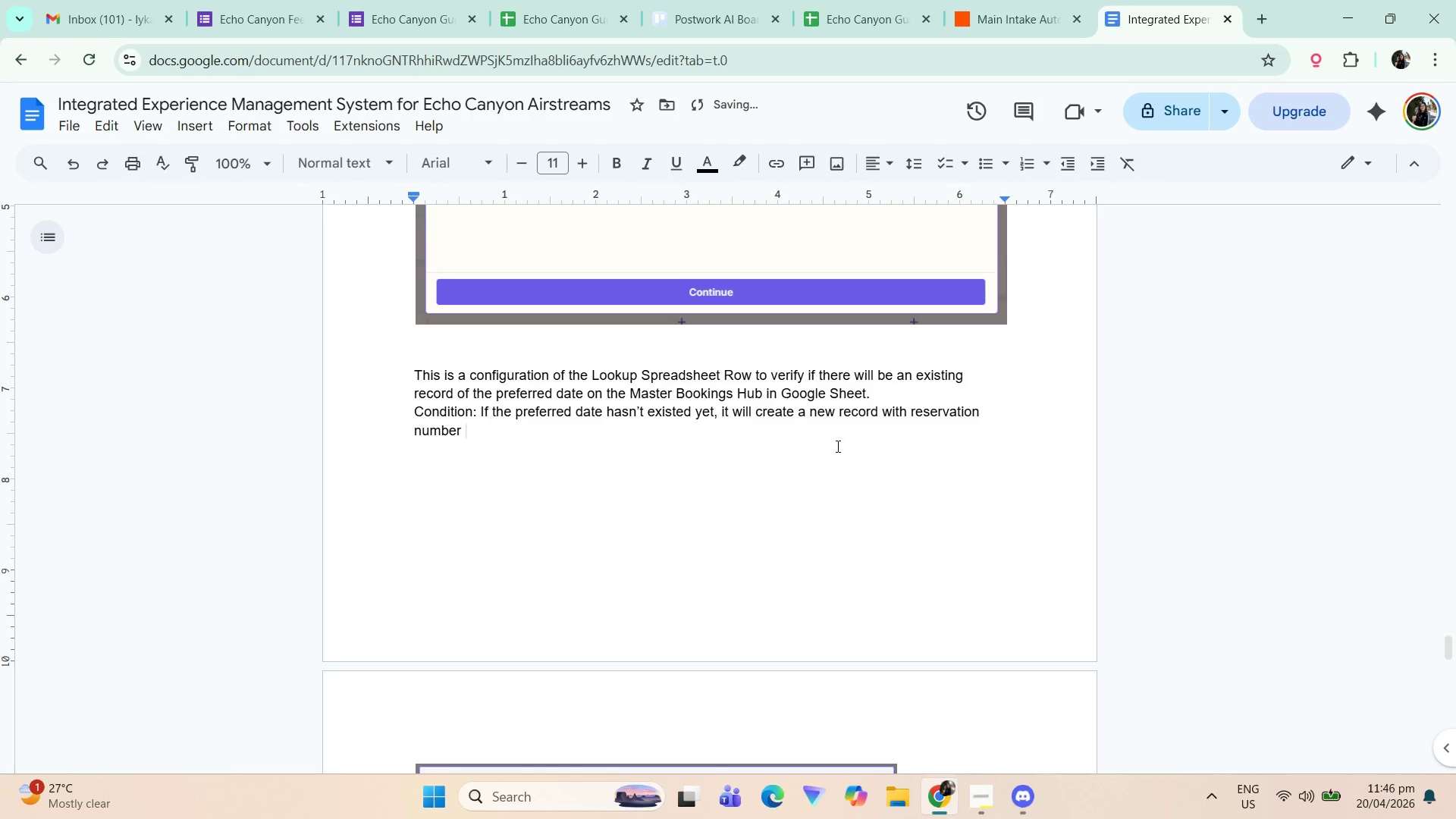 
scroll: coordinate [760, 472], scroll_direction: down, amount: 5.0
 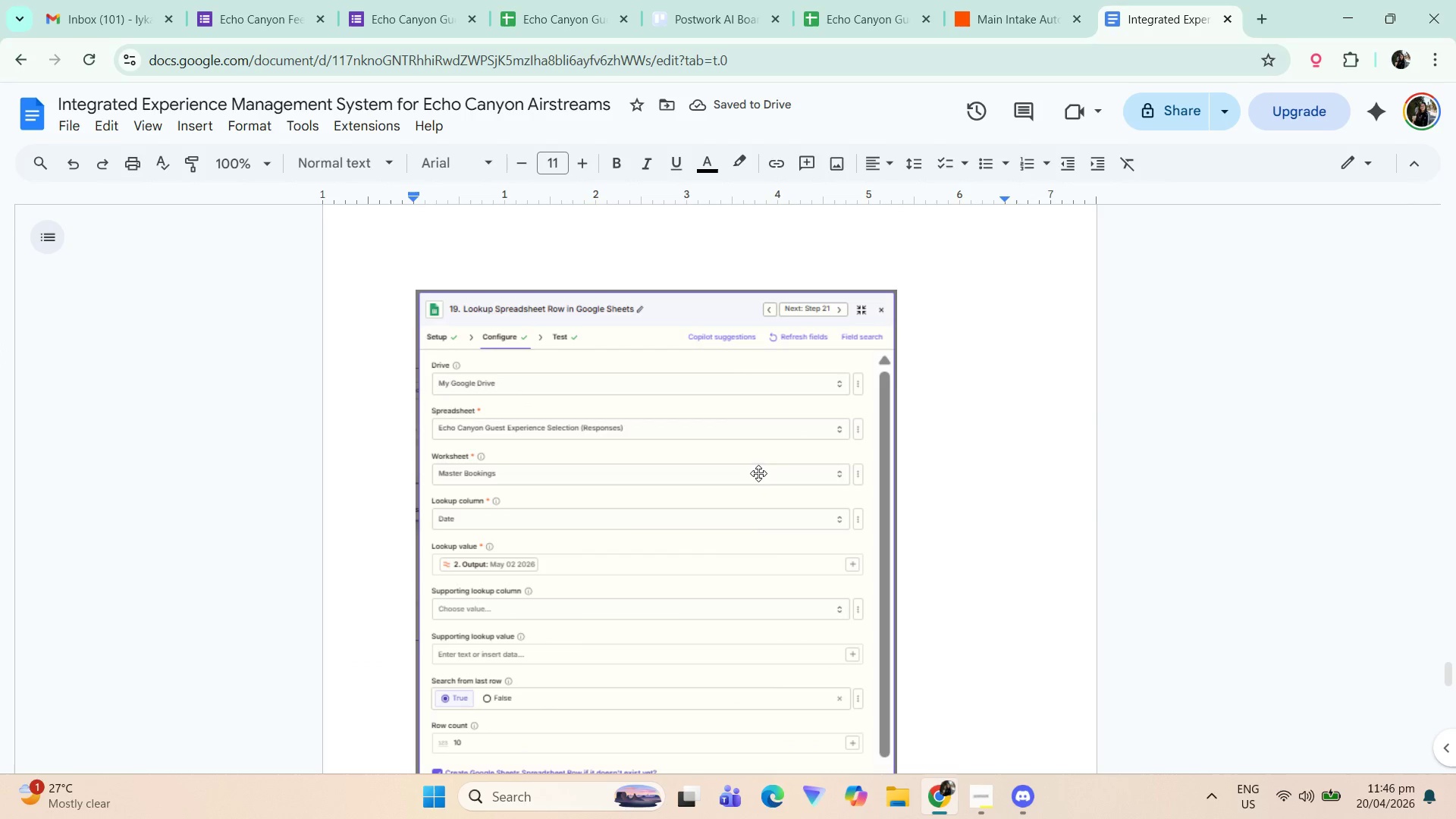 
scroll: coordinate [758, 473], scroll_direction: up, amount: 6.0
 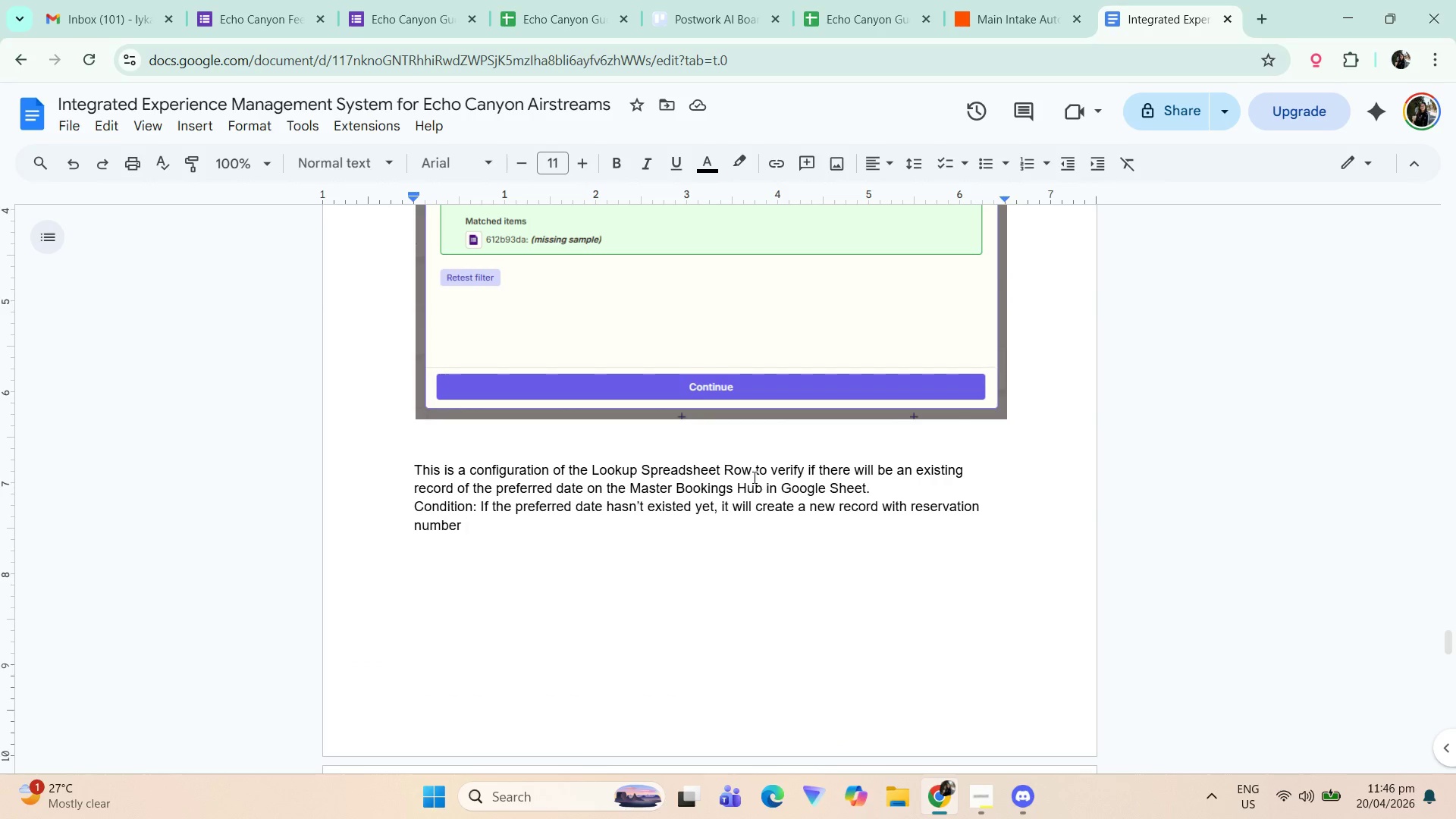 
type(...00)
key(Backspace)
key(Backspace)
key(Backspace)
key(Backspace)
type( 001)
 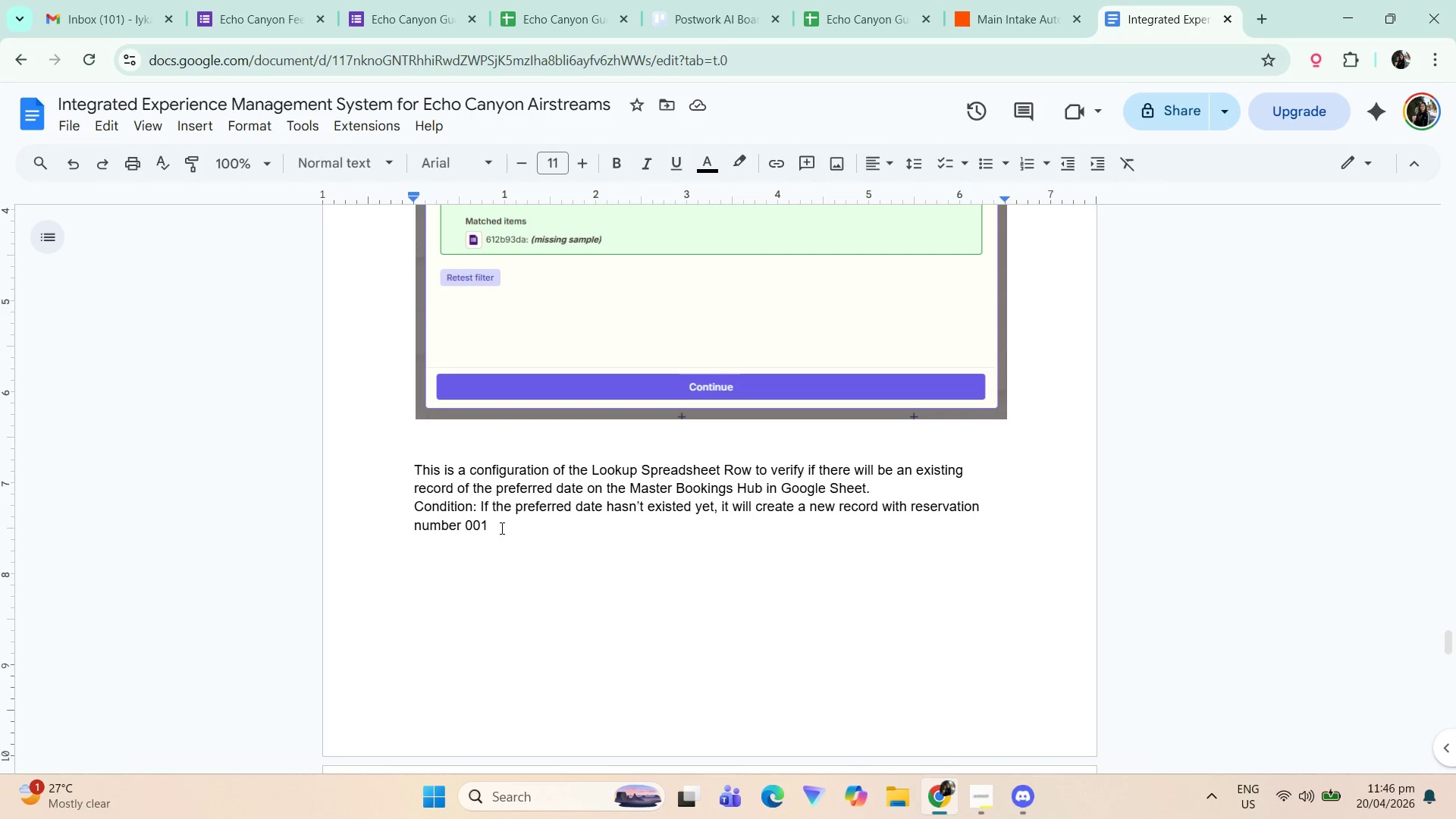 
wait(7.44)
 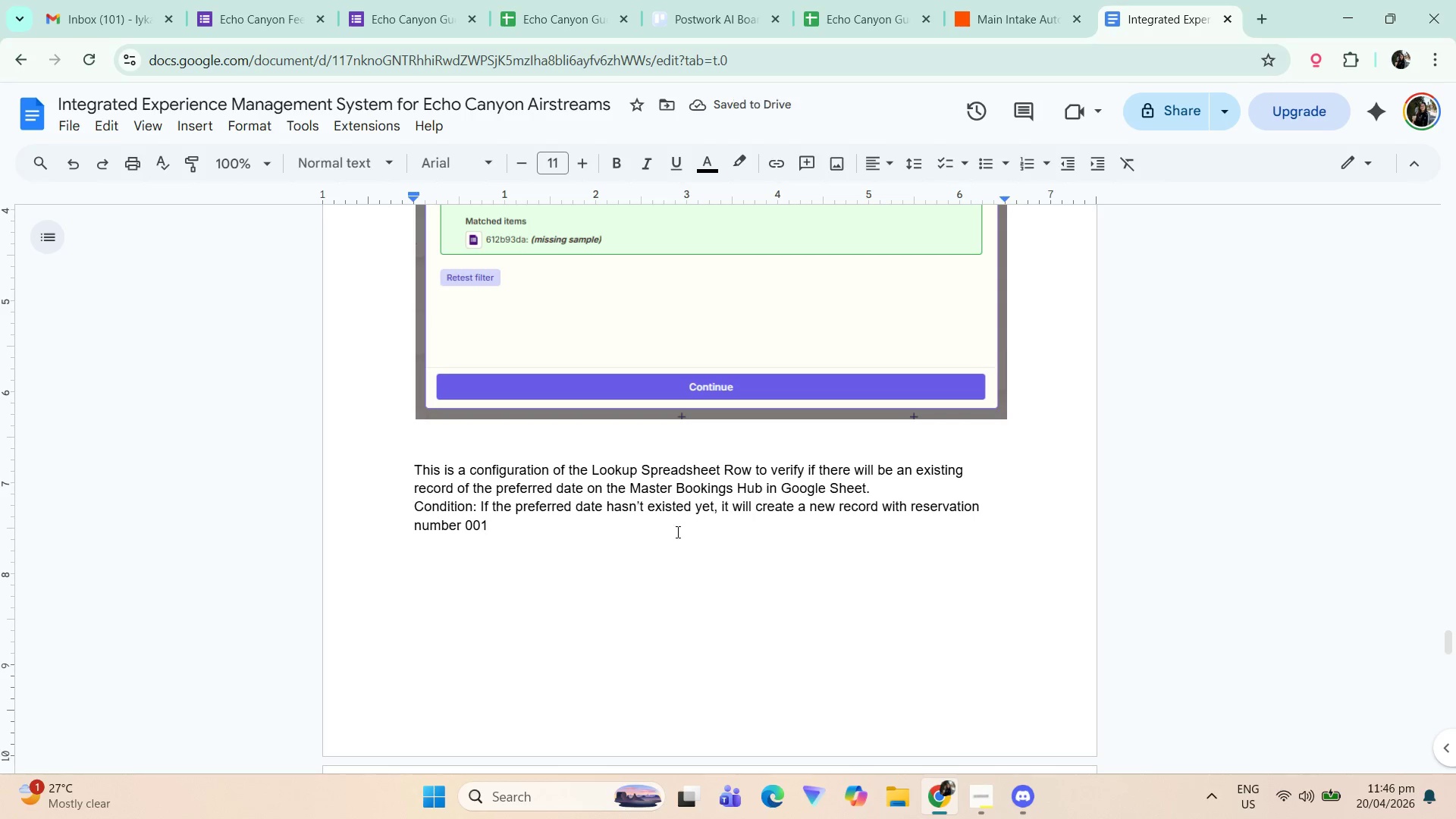 
left_click([481, 507])
 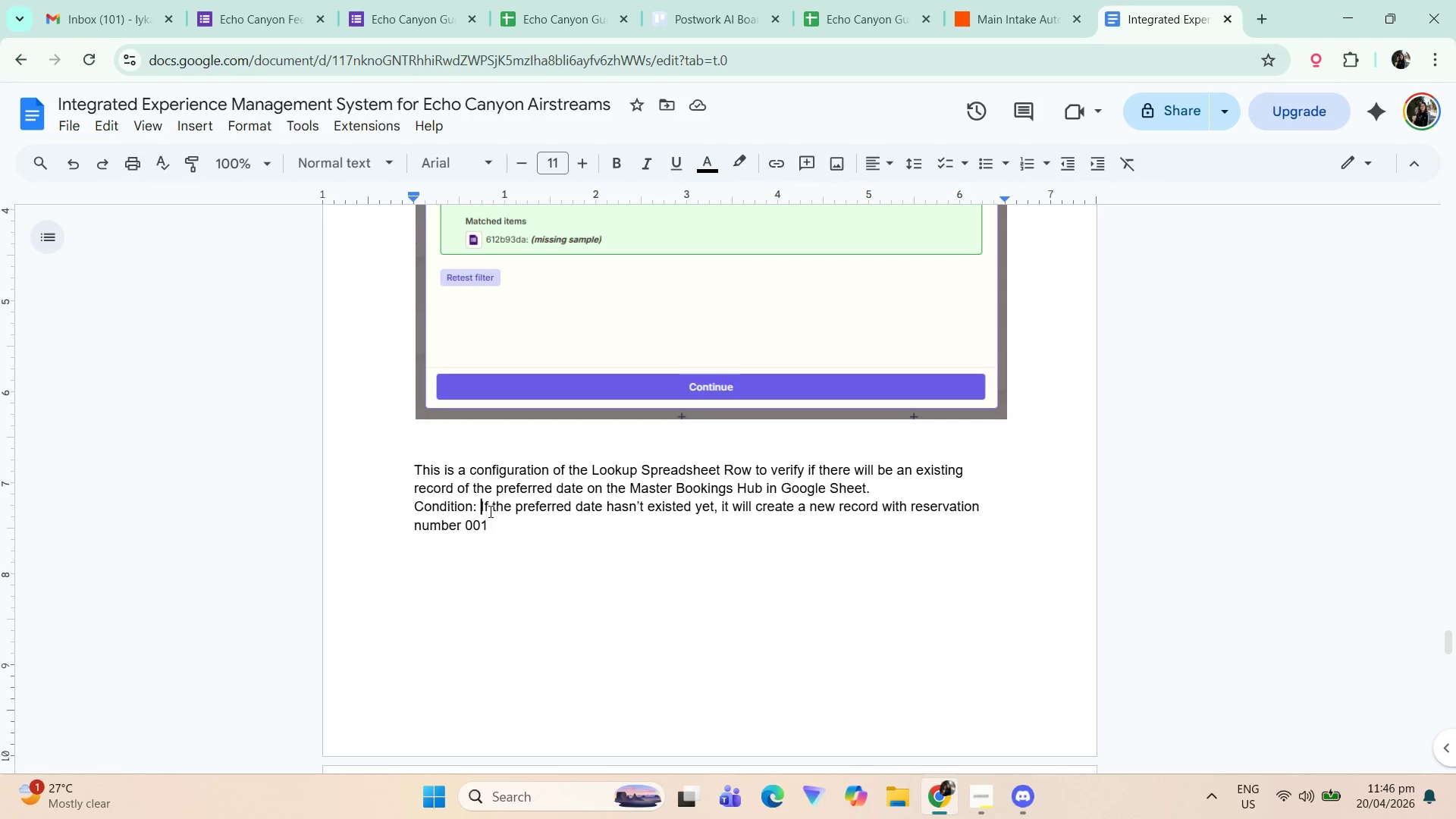 
wait(5.77)
 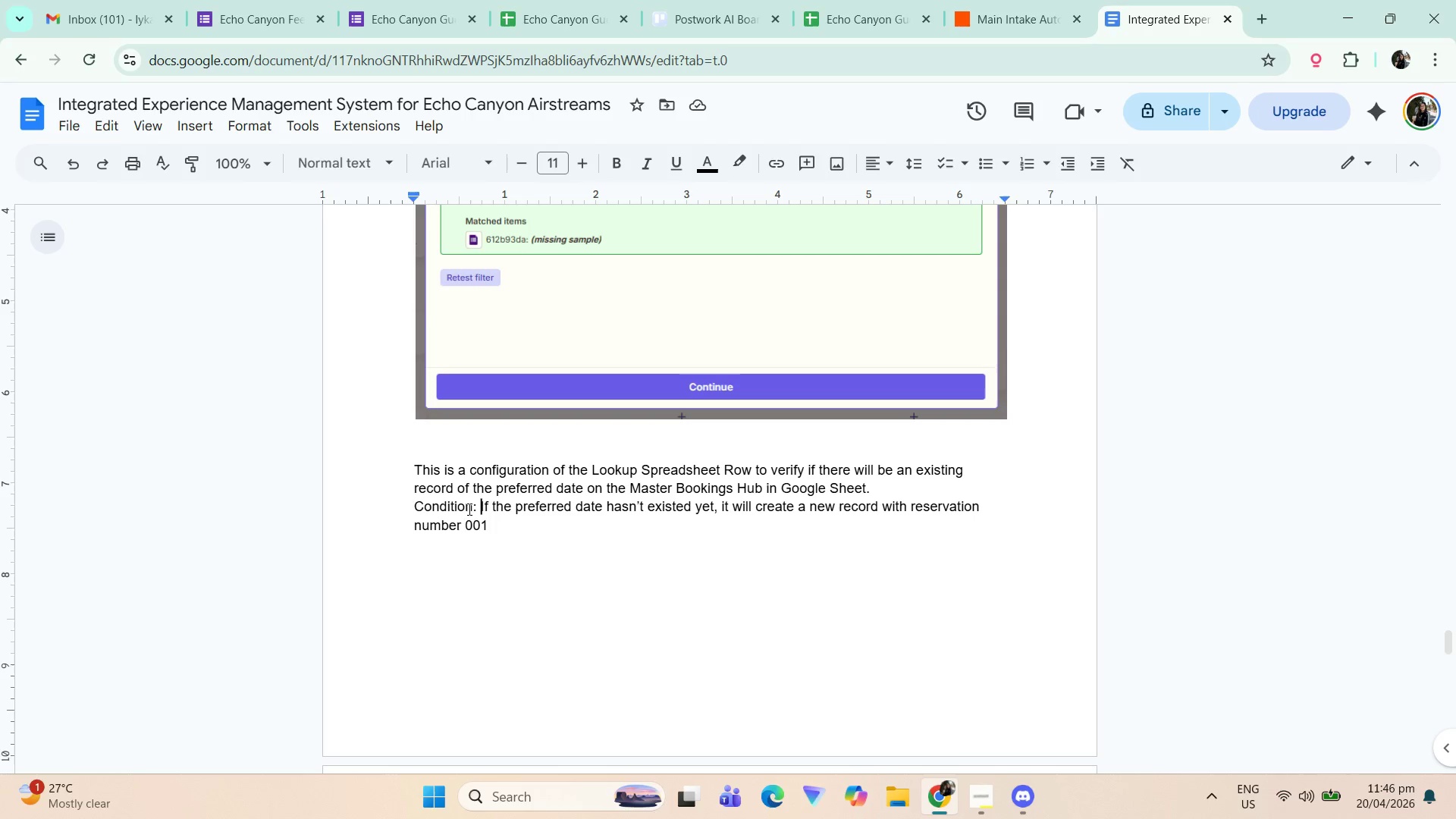 
key(Shift+ShiftLeft)
 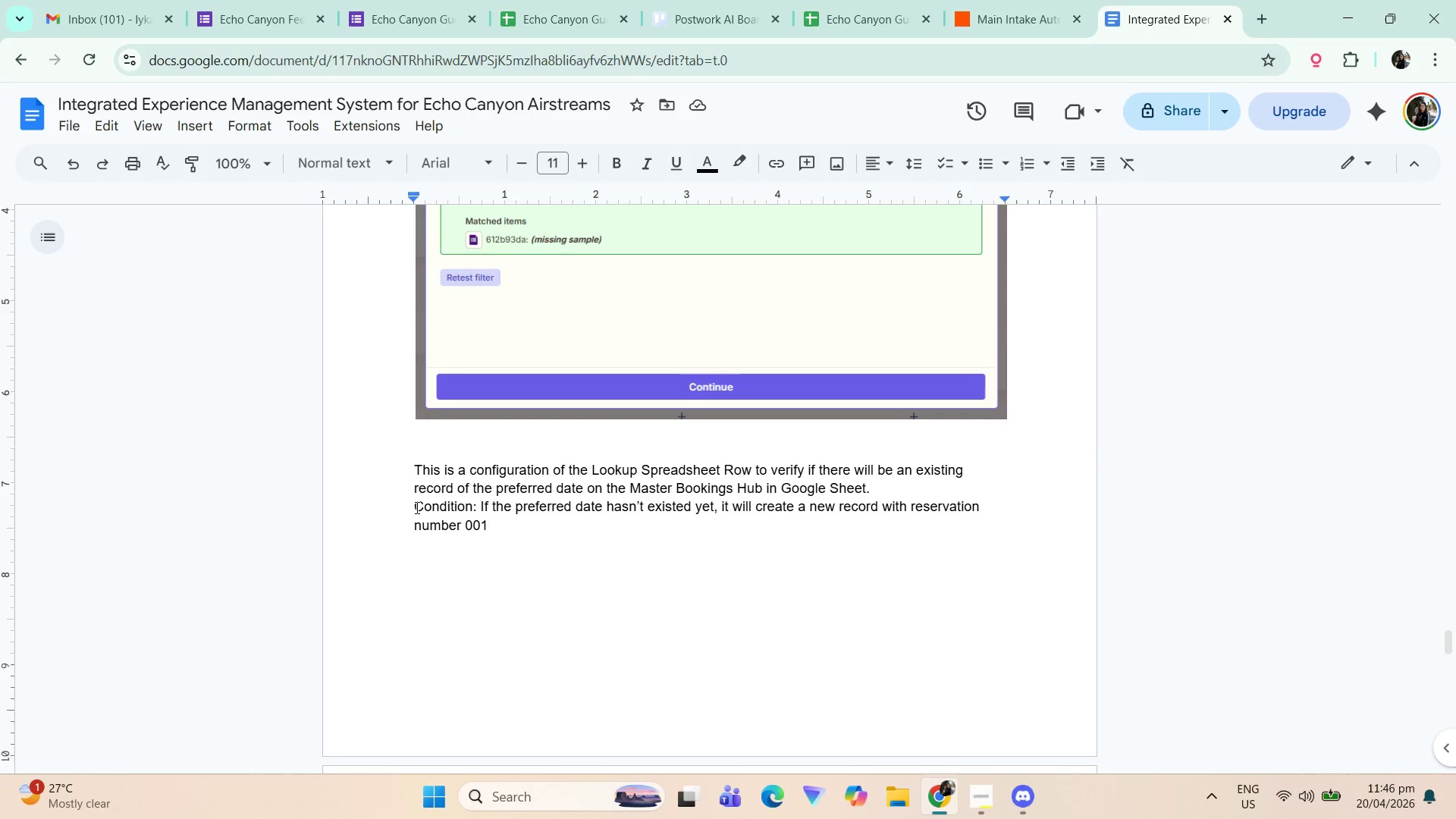 
left_click([416, 507])
 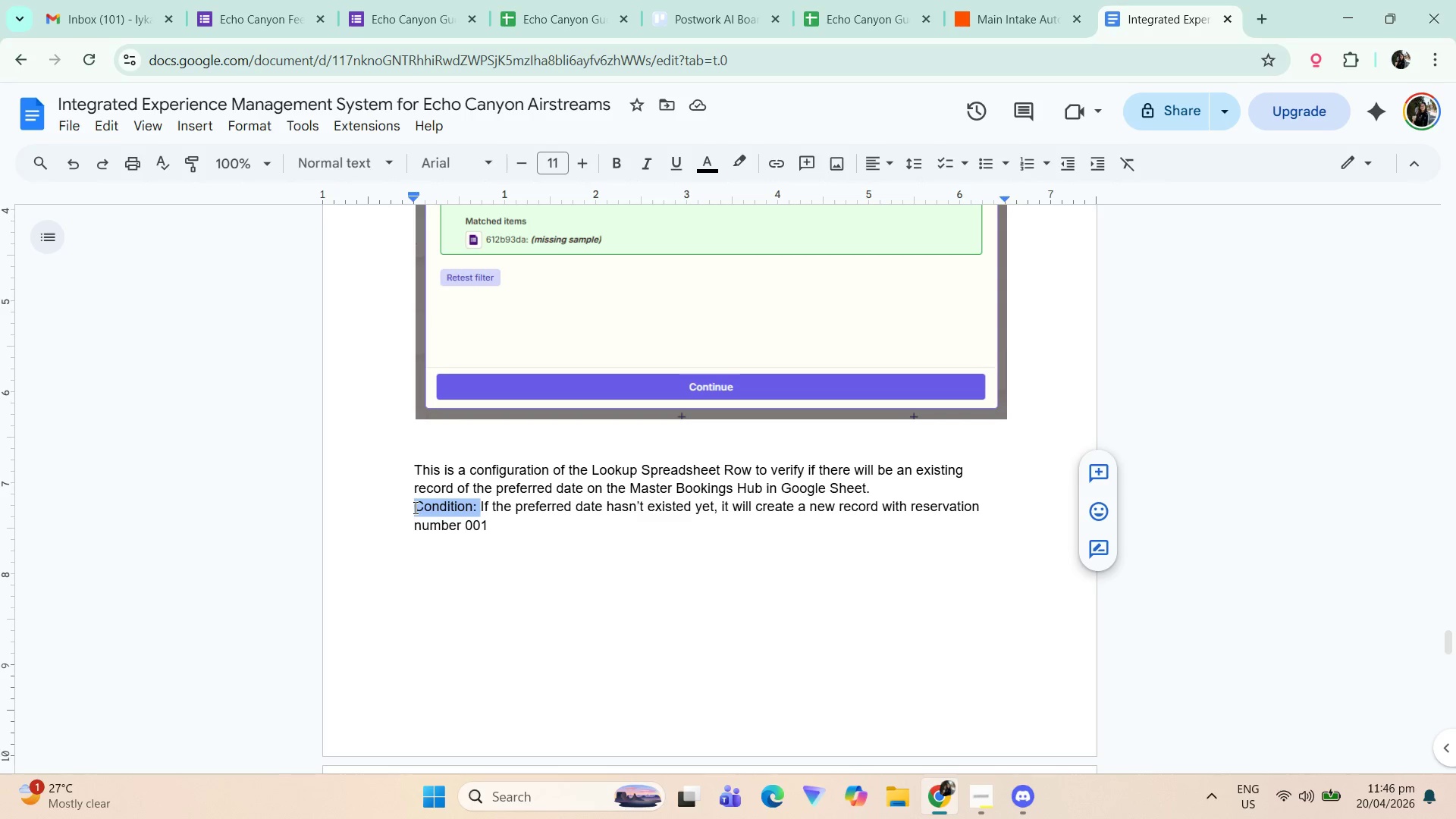 
key(Backspace)
 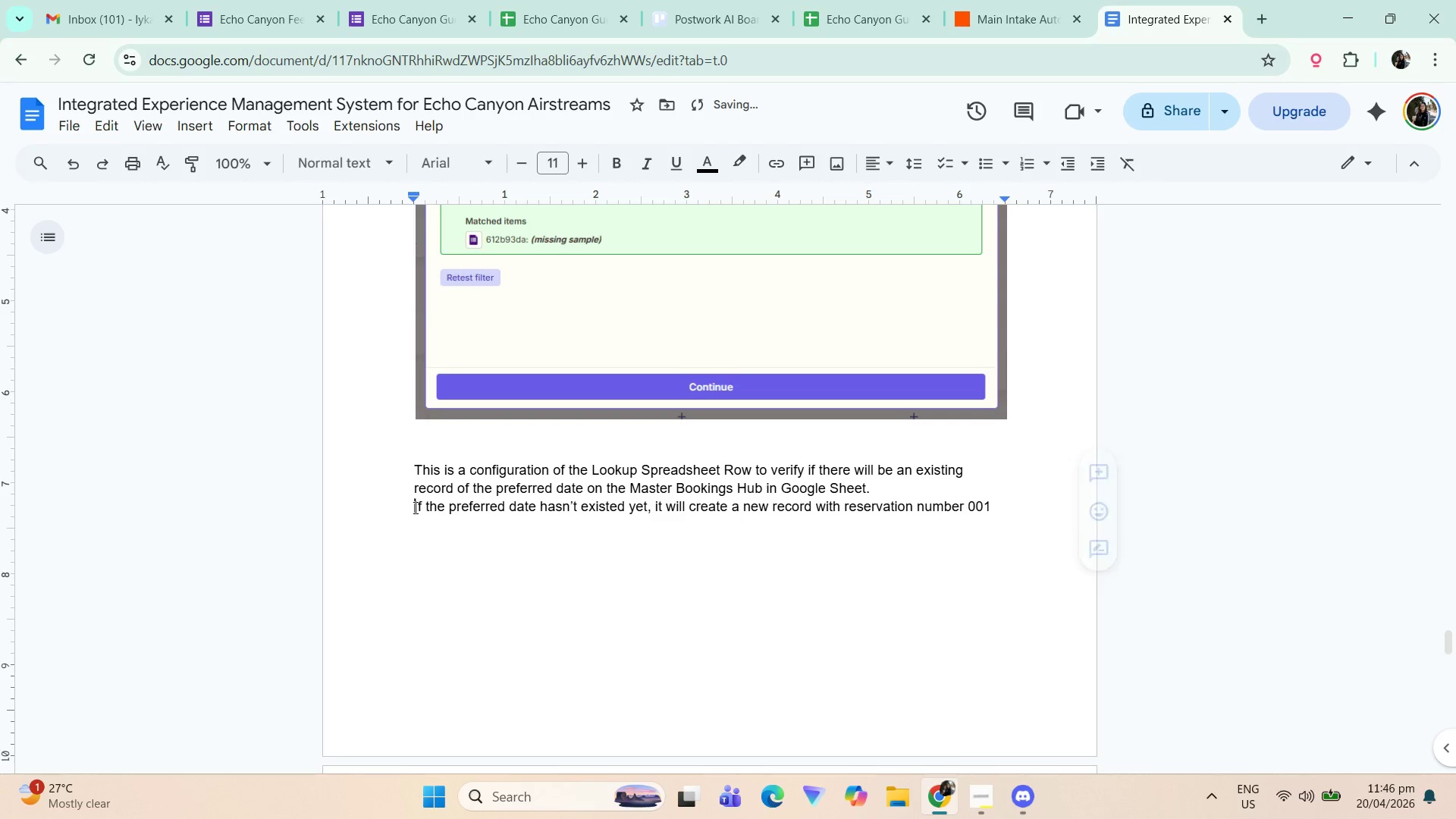 
key(Backspace)
 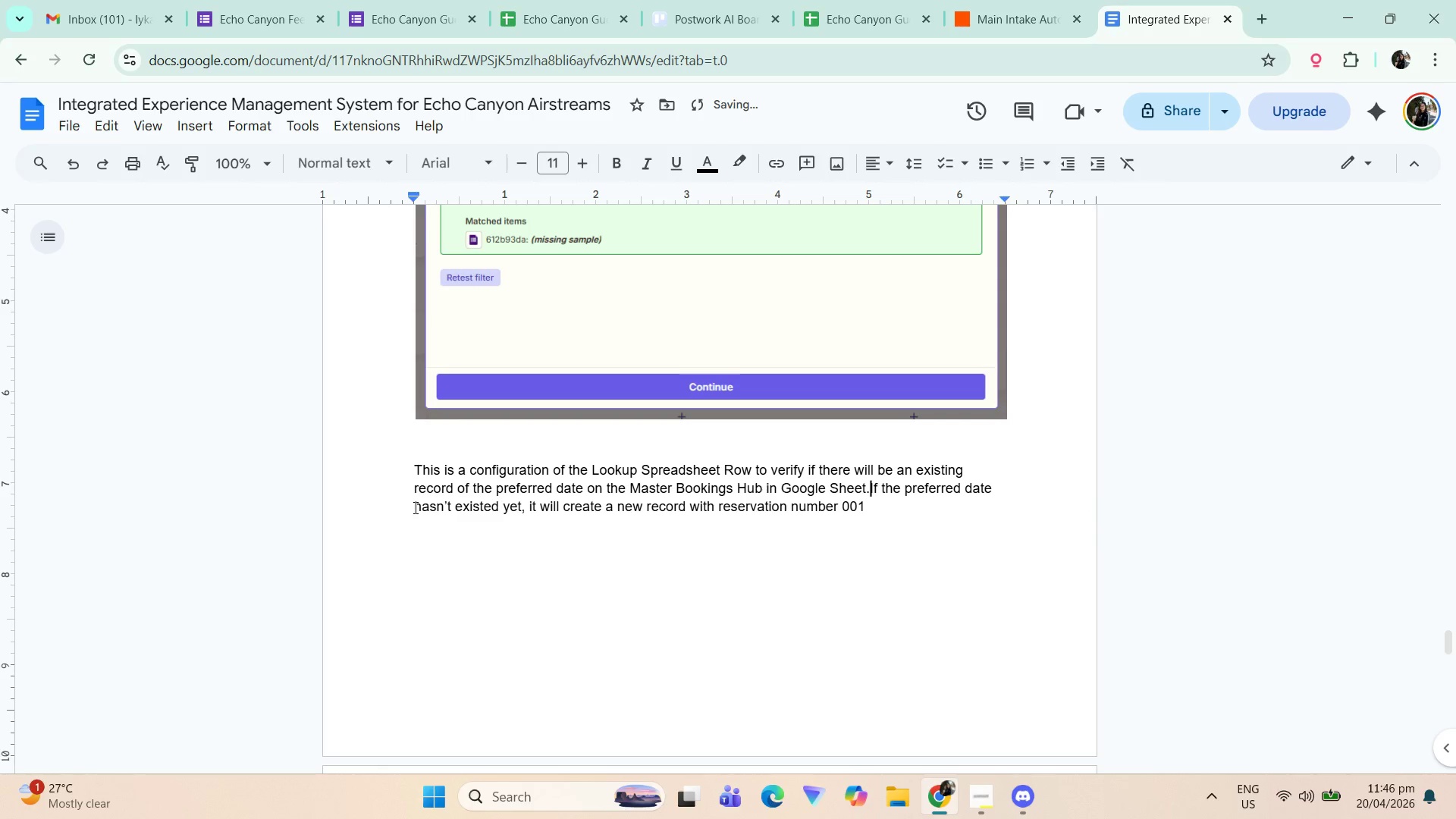 
key(Space)
 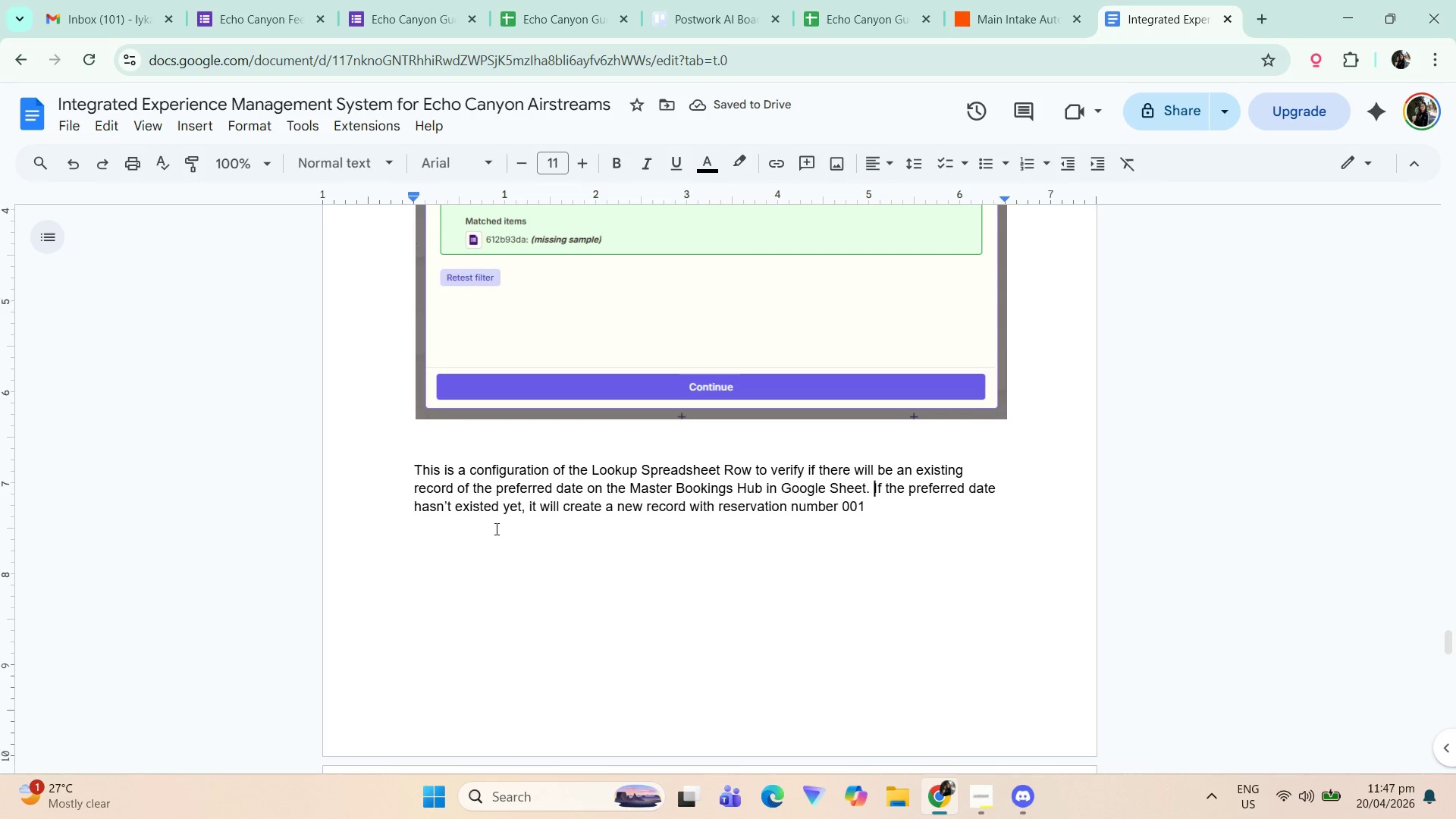 
wait(10.25)
 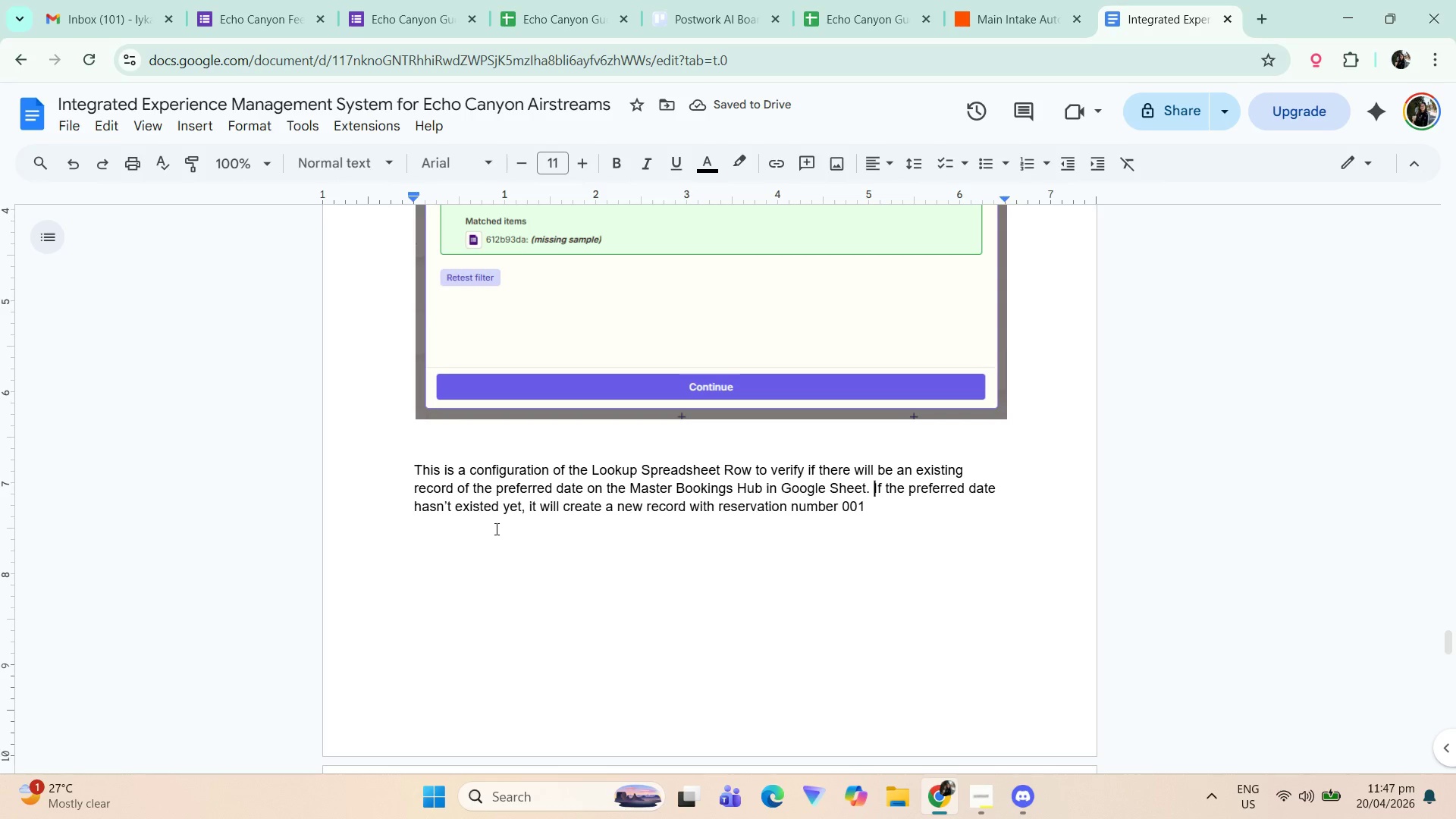 
key(ArrowRight)
 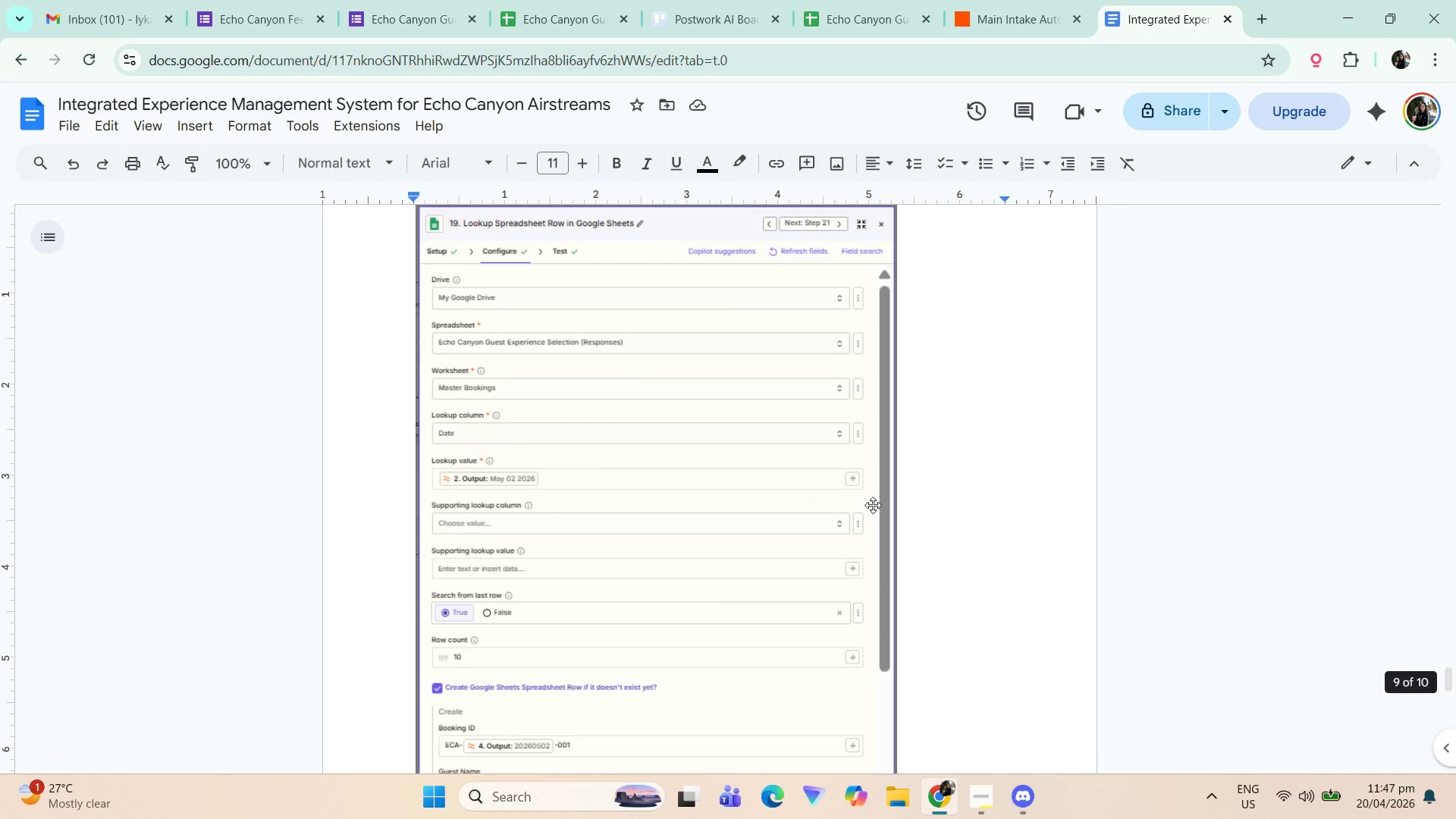 
scroll: coordinate [1077, 615], scroll_direction: up, amount: 7.0
 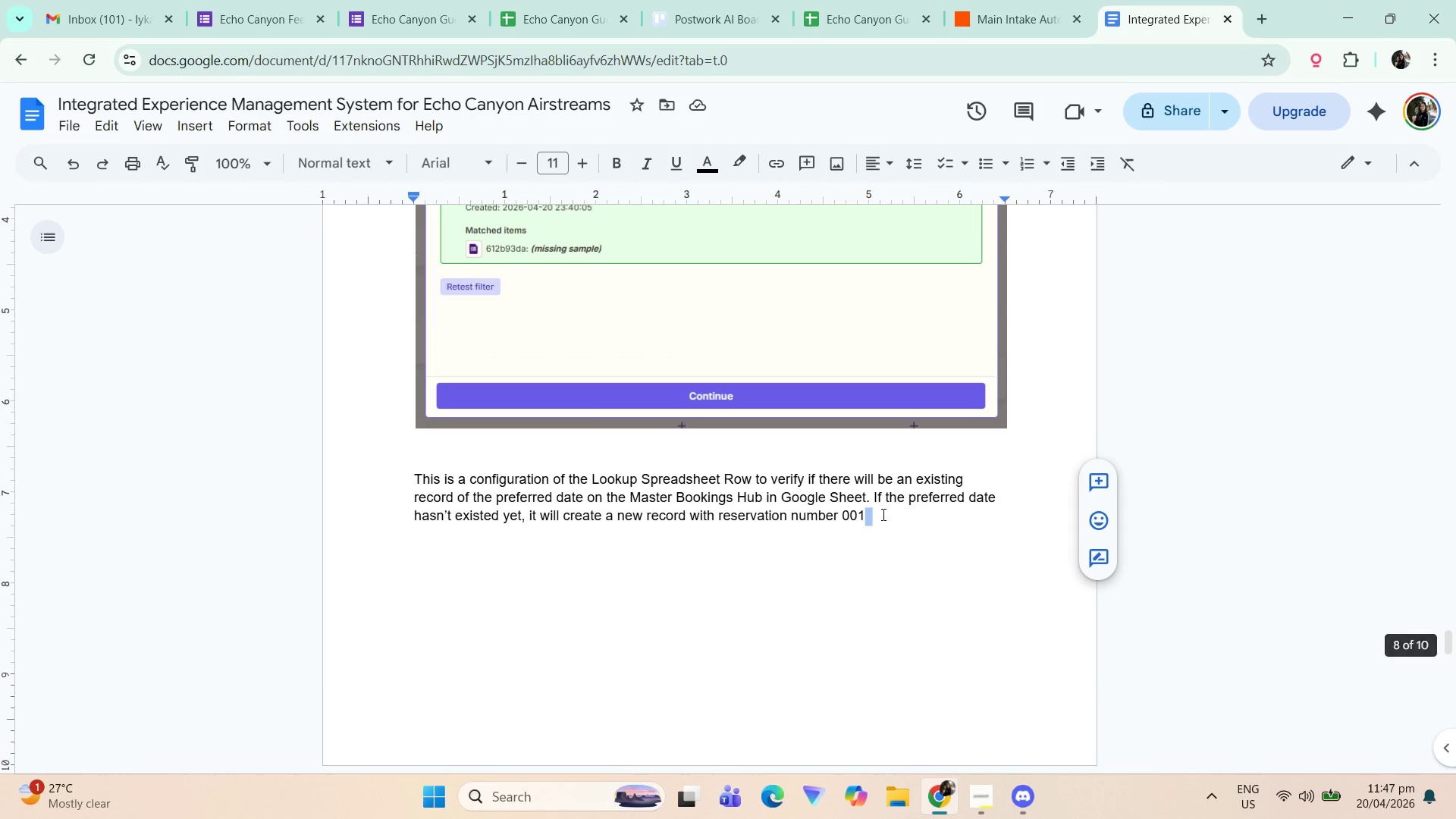 
key(ArrowRight)
 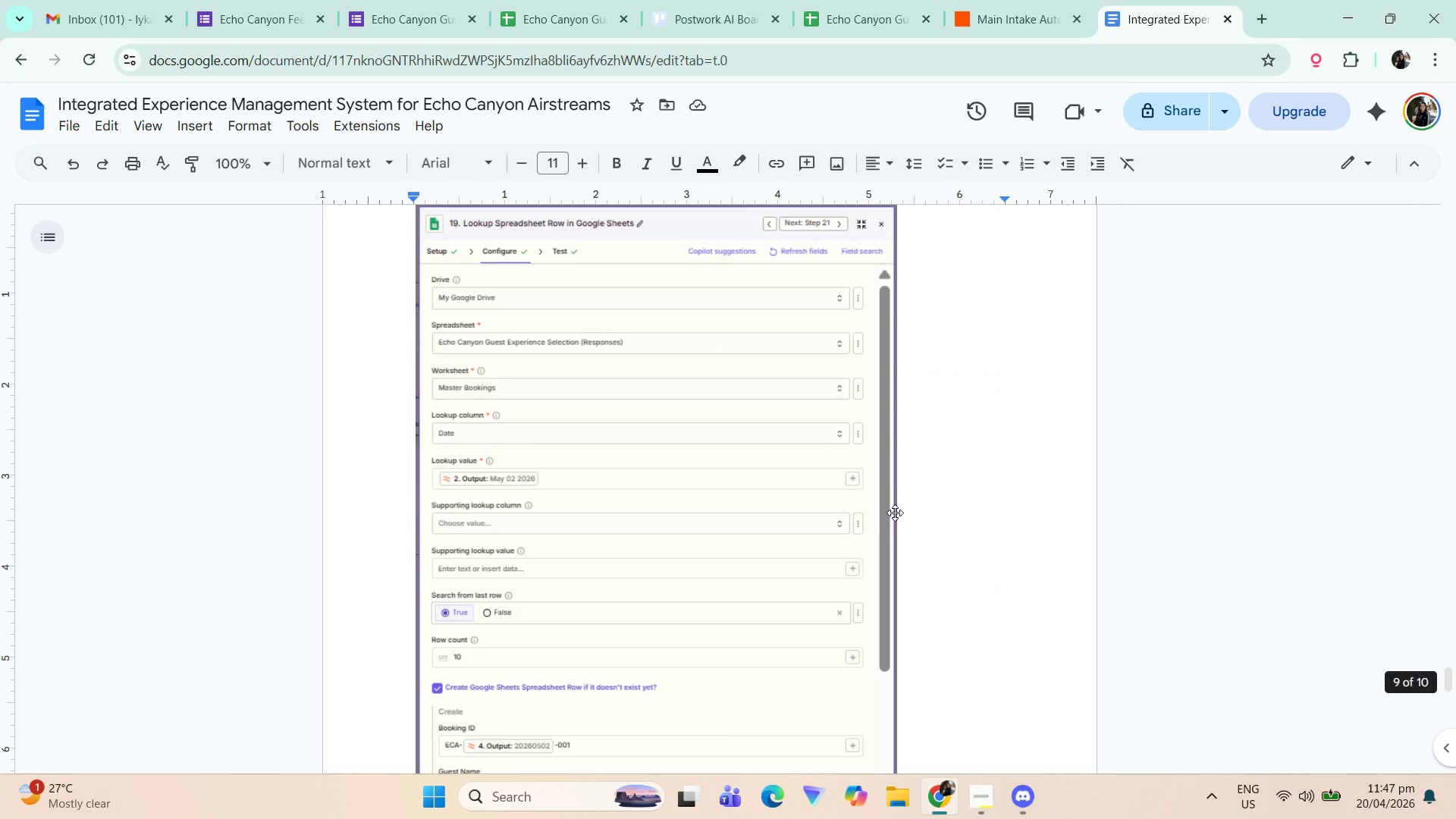 
scroll: coordinate [900, 514], scroll_direction: up, amount: 5.0
 